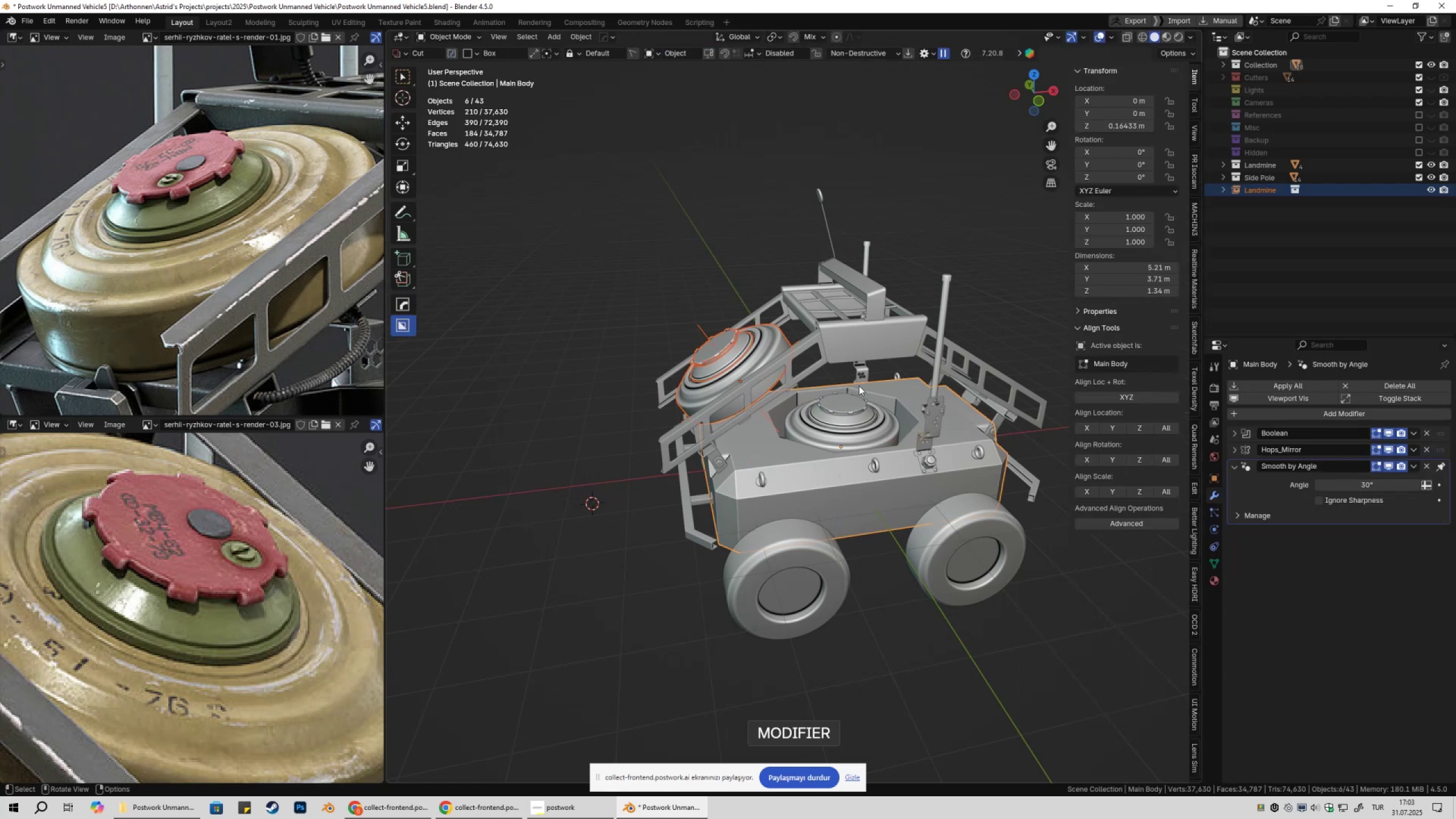 
key(Control+Z)
 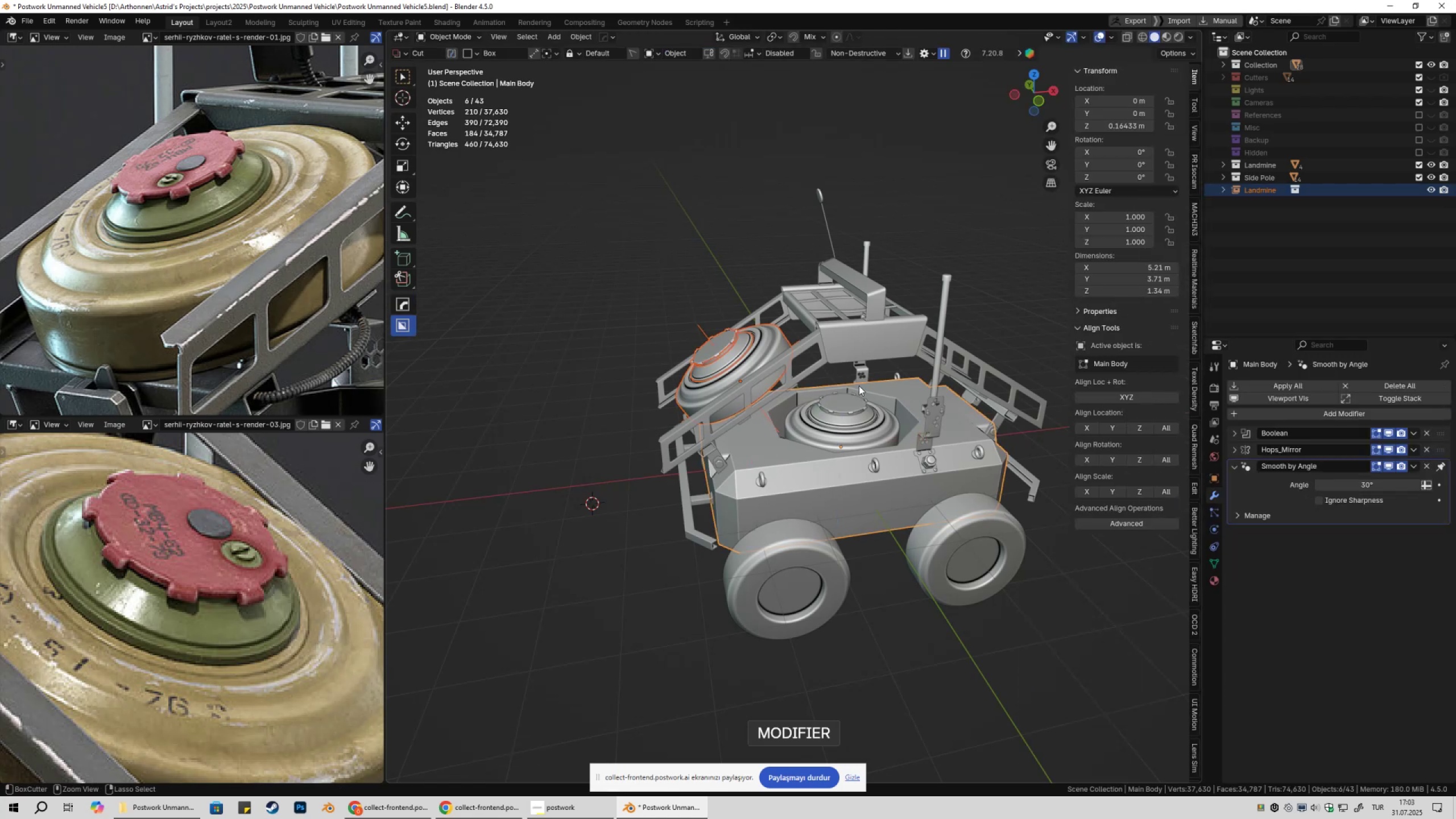 
key(Control+Z)
 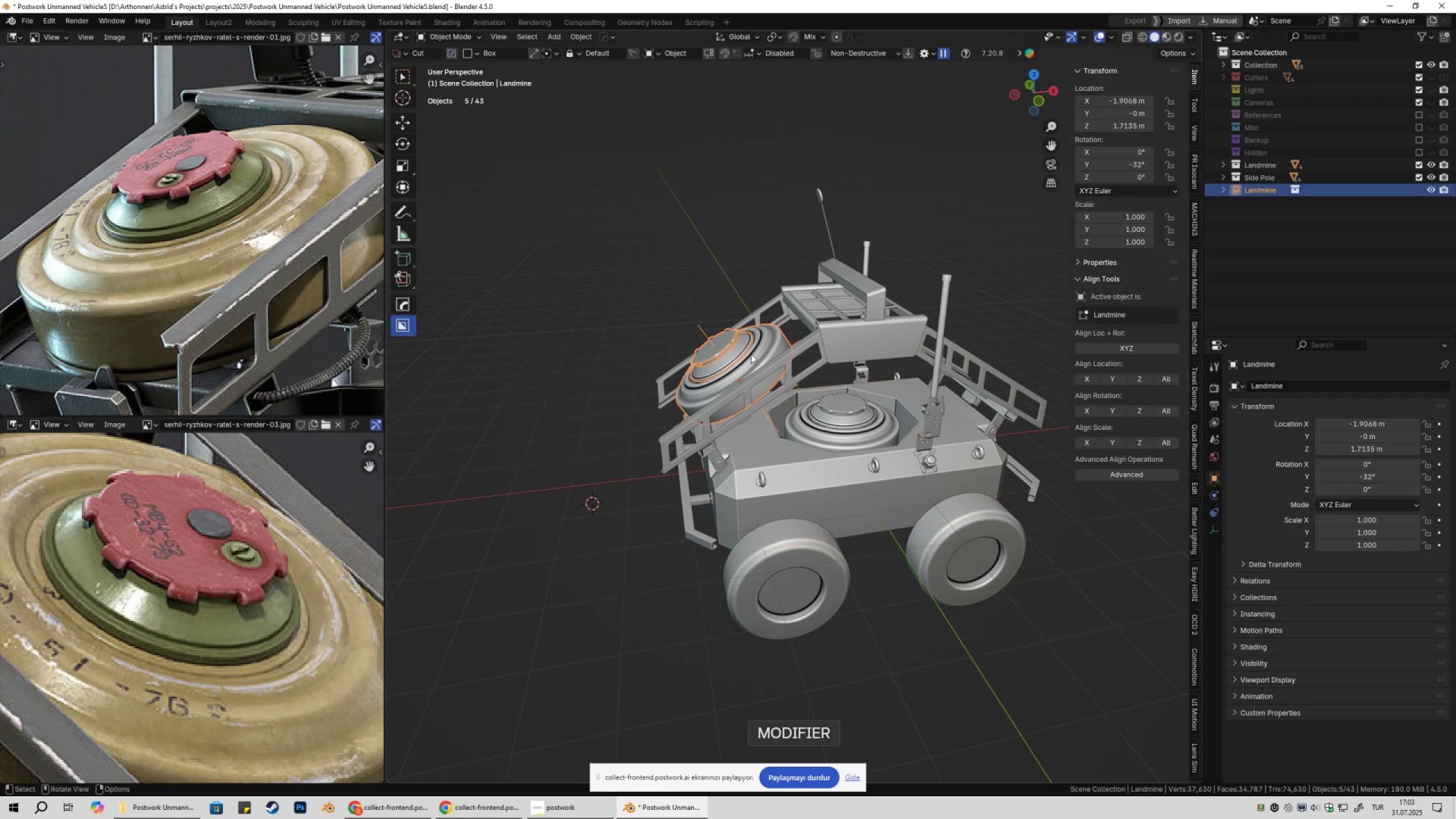 
left_click([742, 350])
 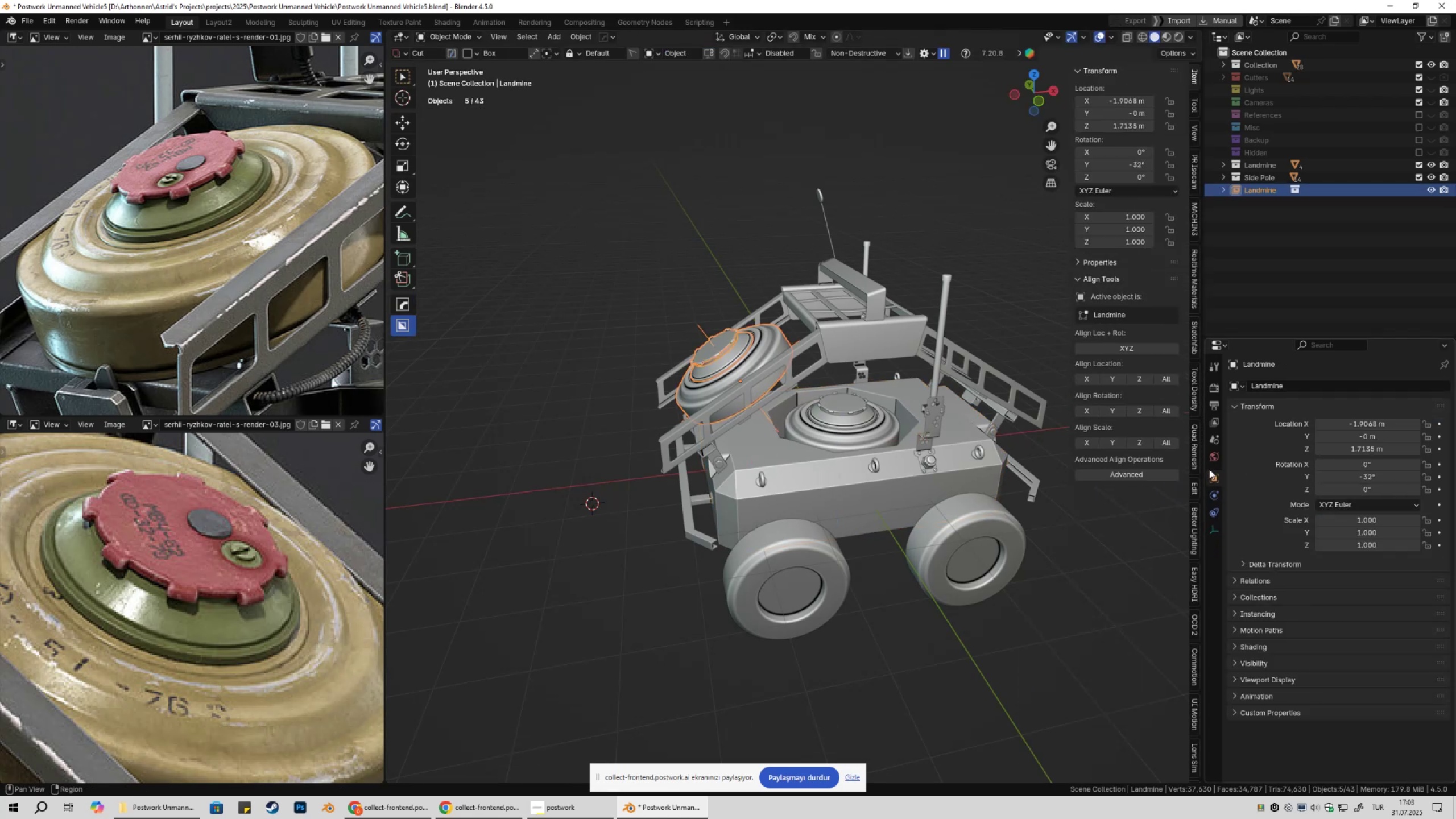 
left_click([741, 386])
 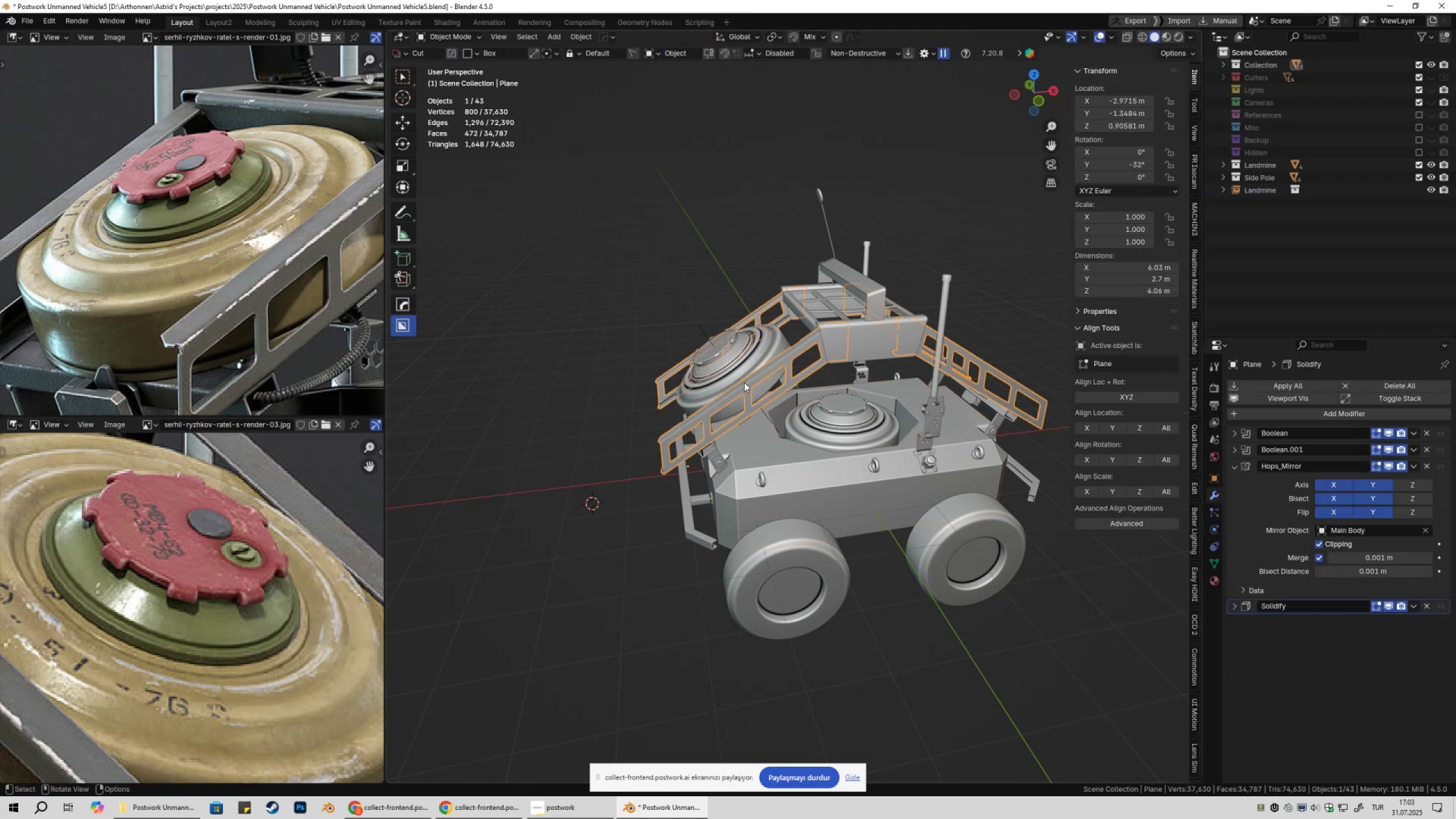 
left_click([721, 355])
 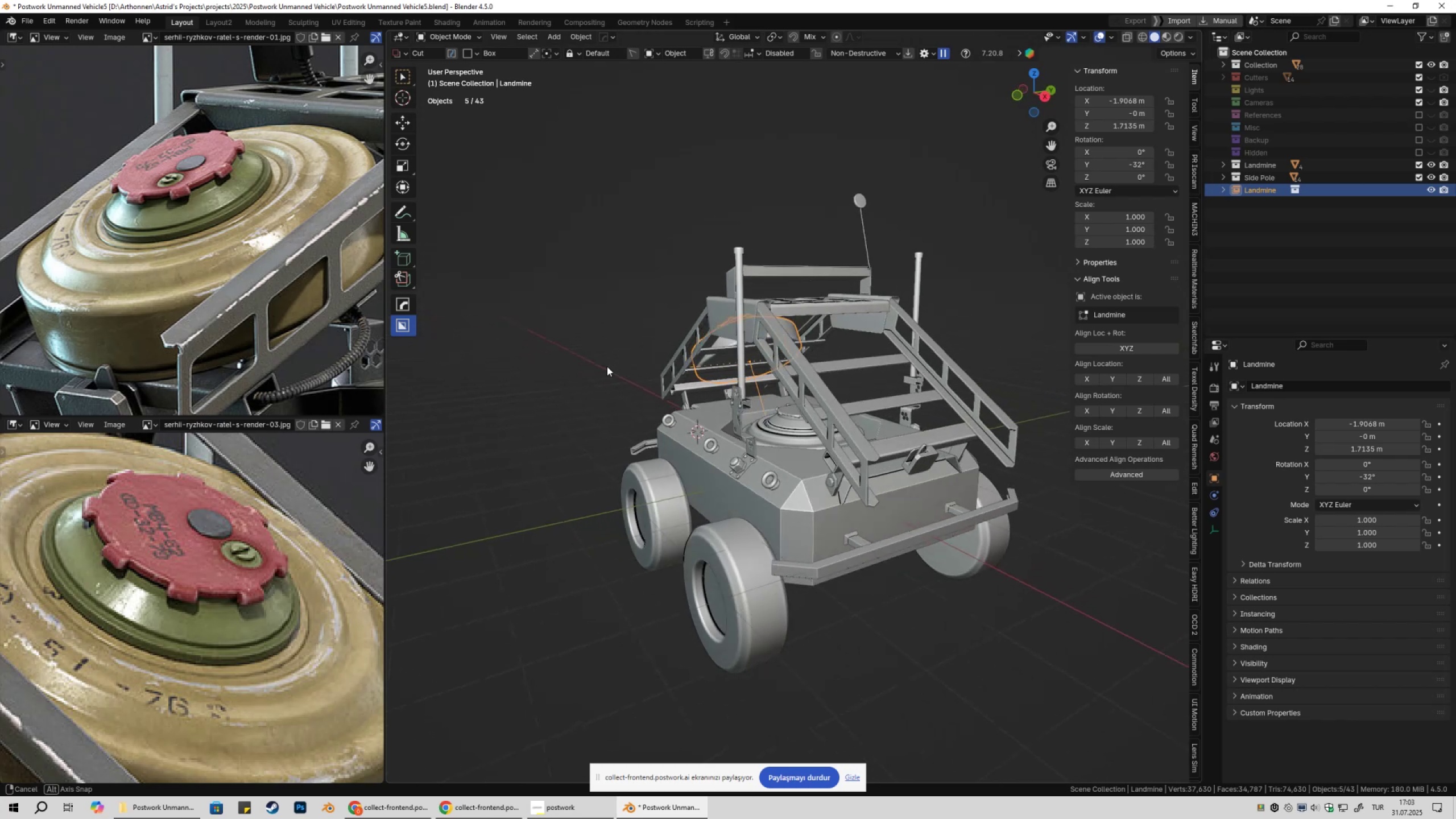 
type(Dx)
 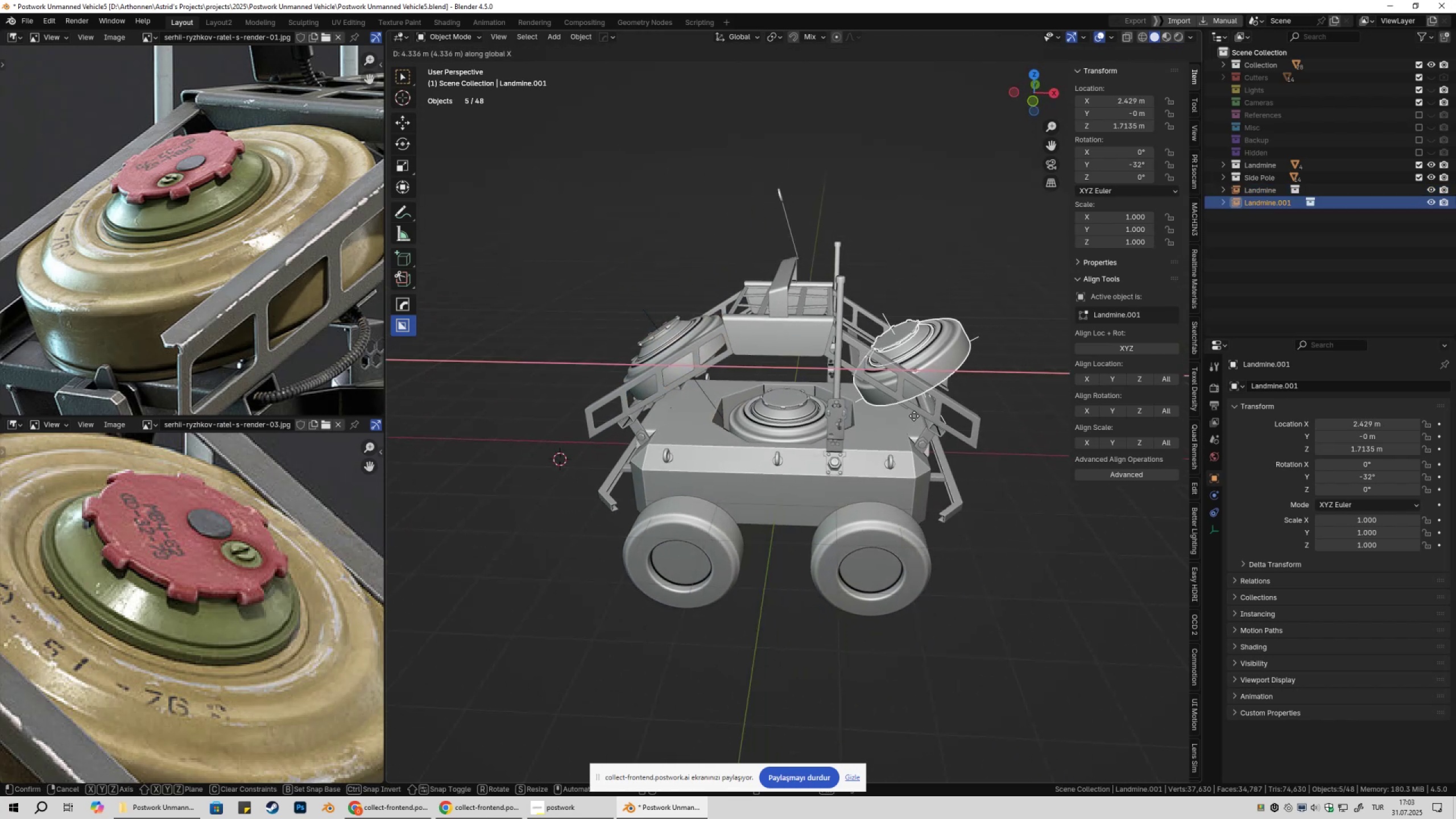 
left_click([898, 411])
 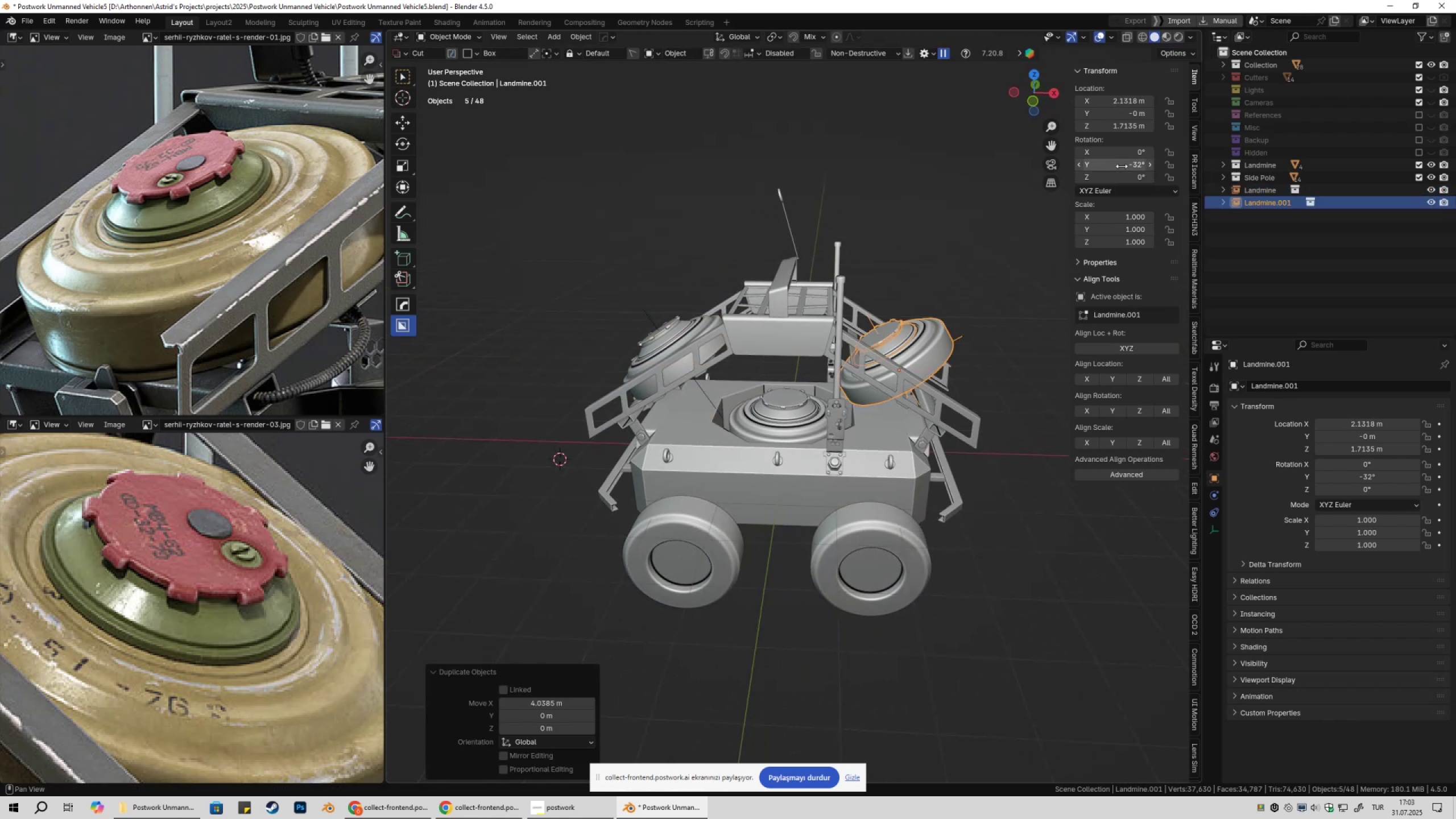 
left_click([1122, 166])
 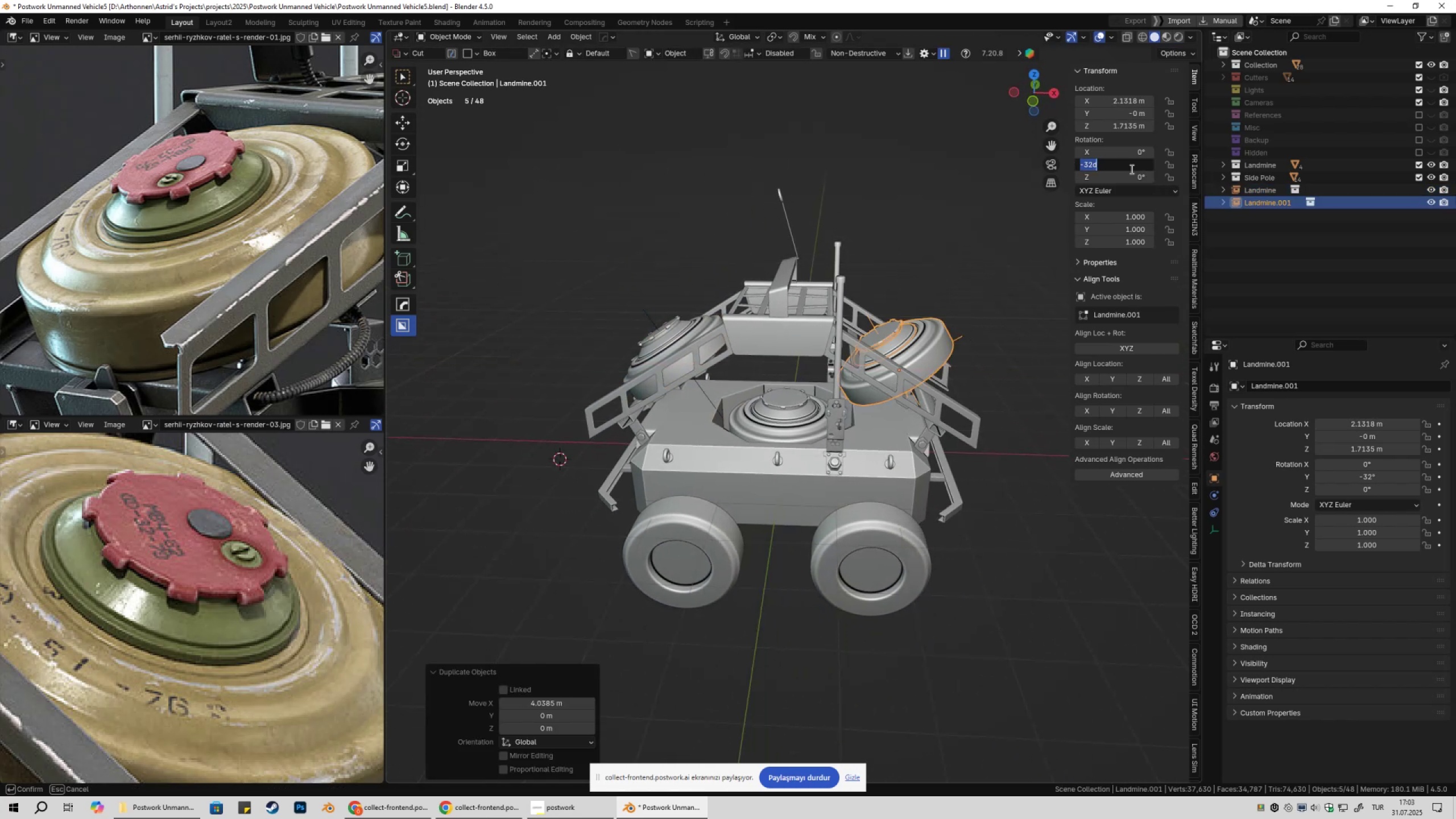 
key(Numpad3)
 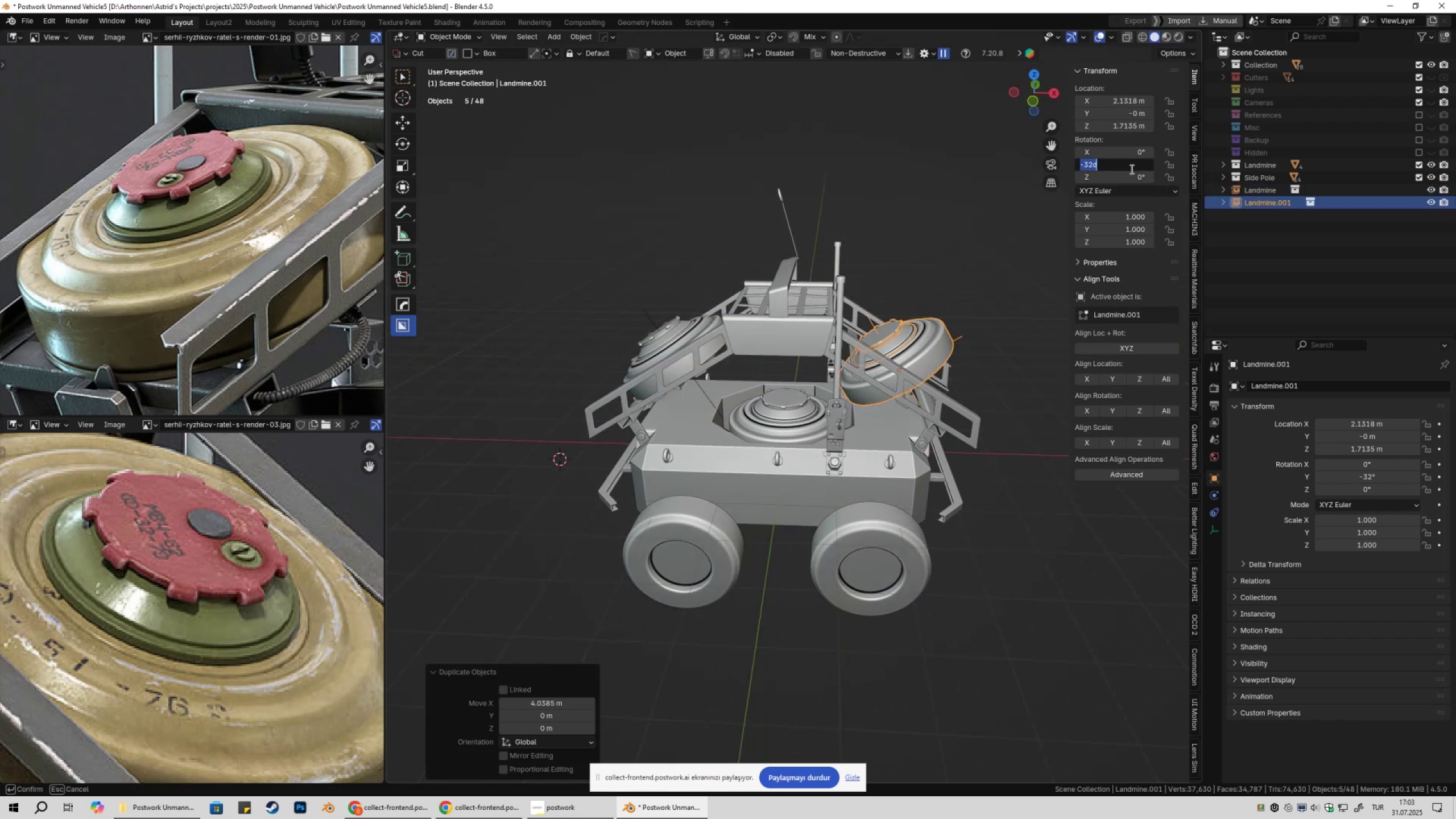 
key(Numpad2)
 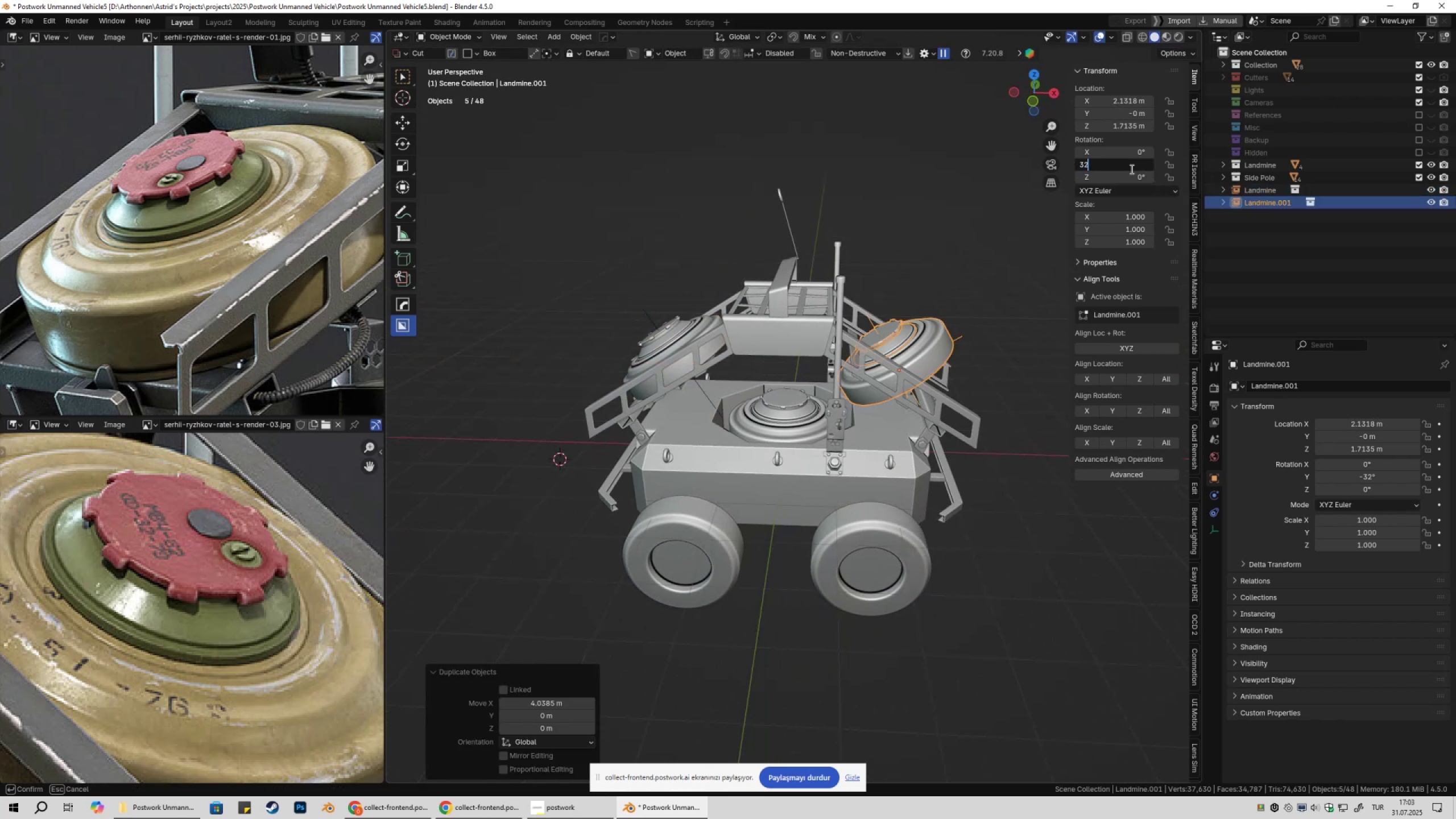 
key(NumpadEnter)
 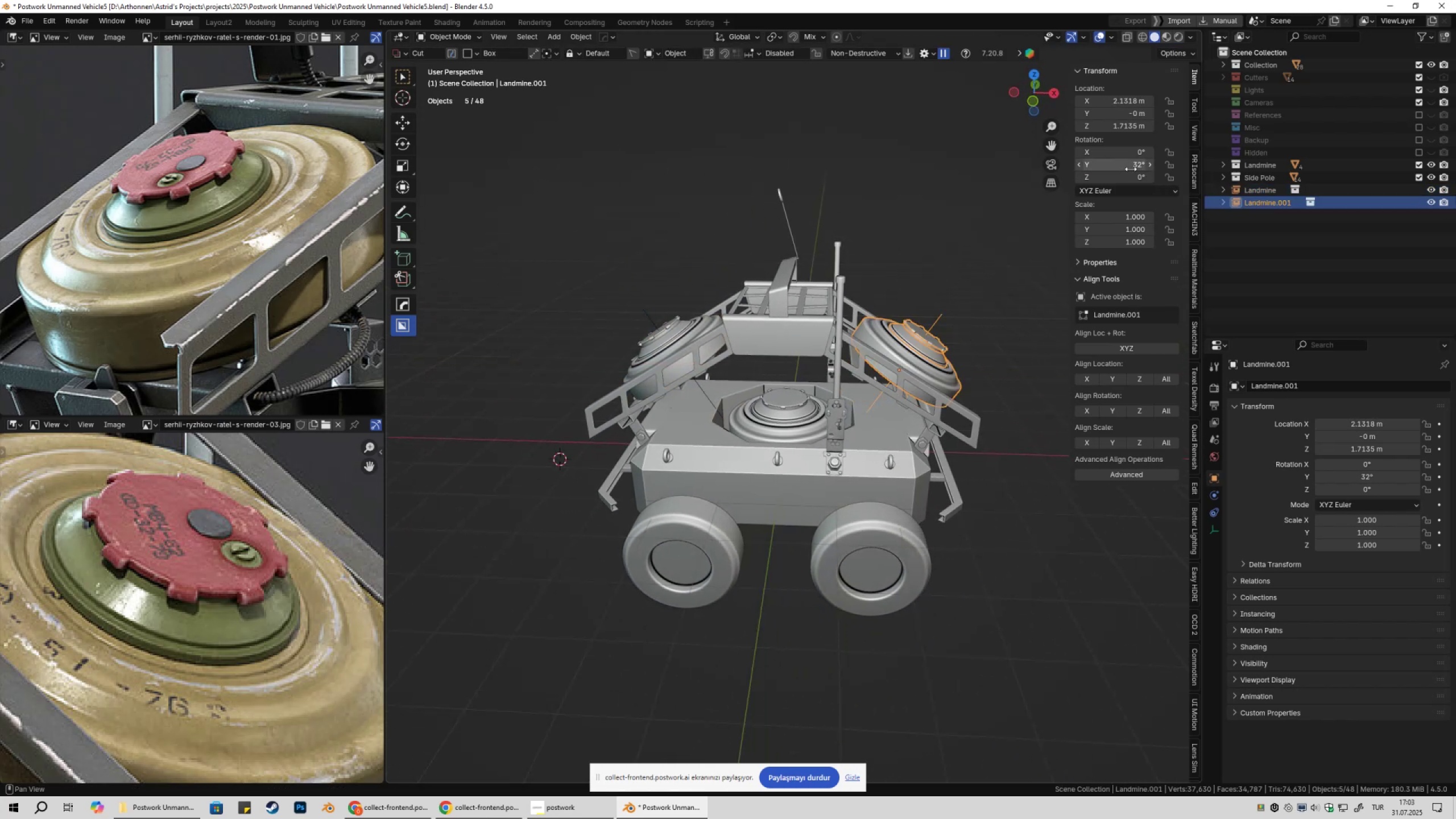 
hold_key(key=ShiftLeft, duration=0.31)
 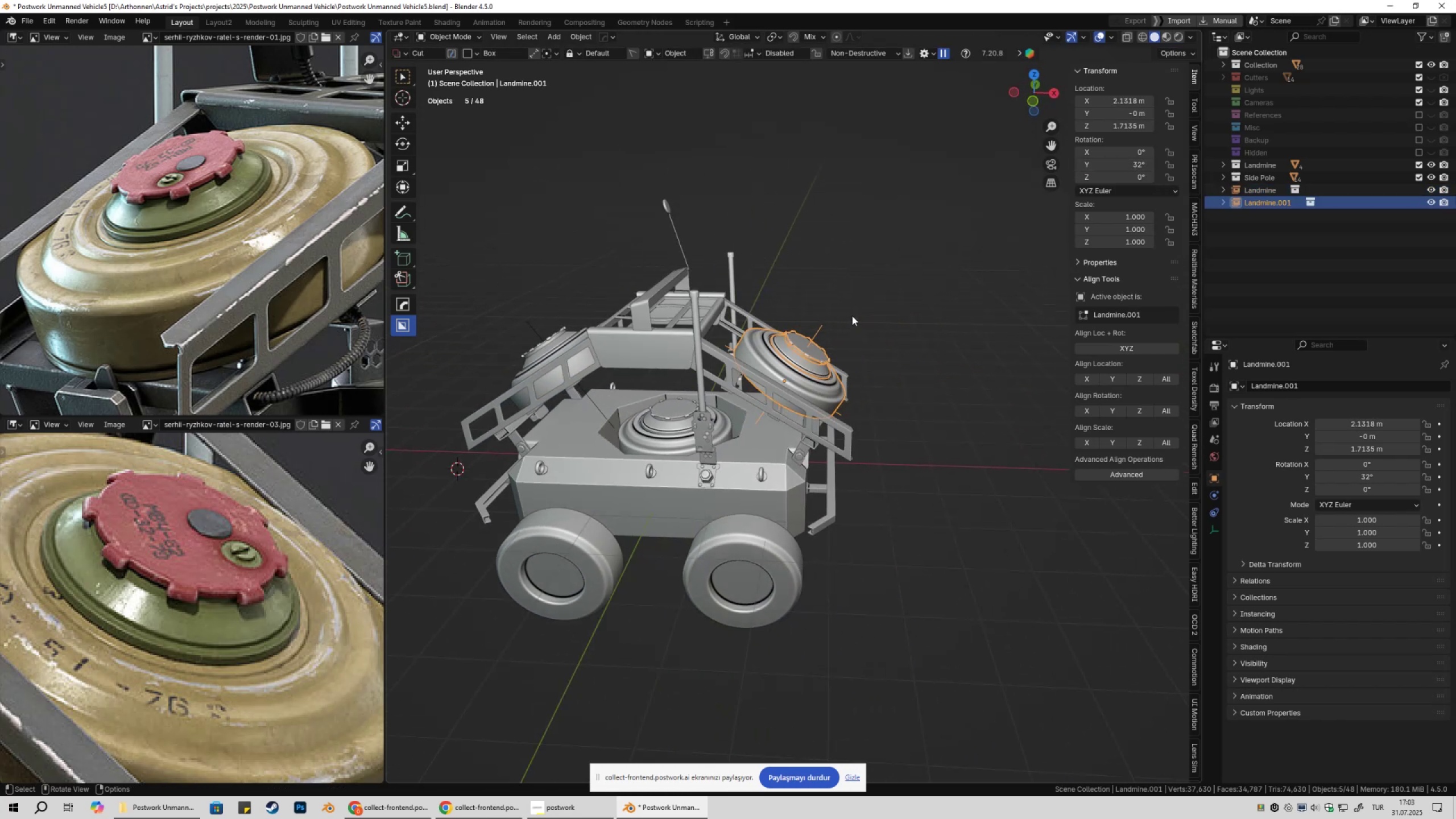 
key(Numpad1)
 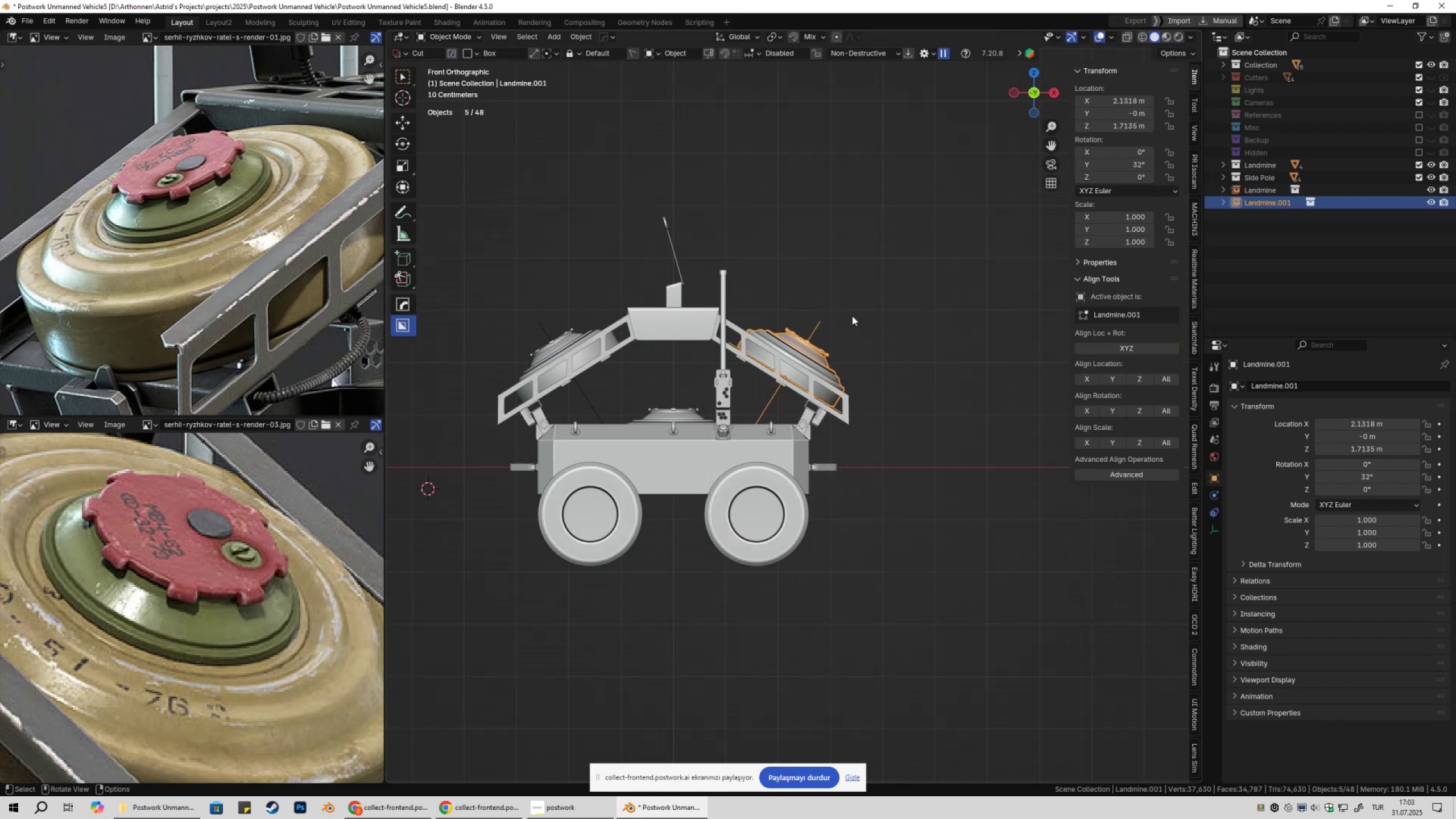 
hold_key(key=ShiftLeft, duration=0.32)
 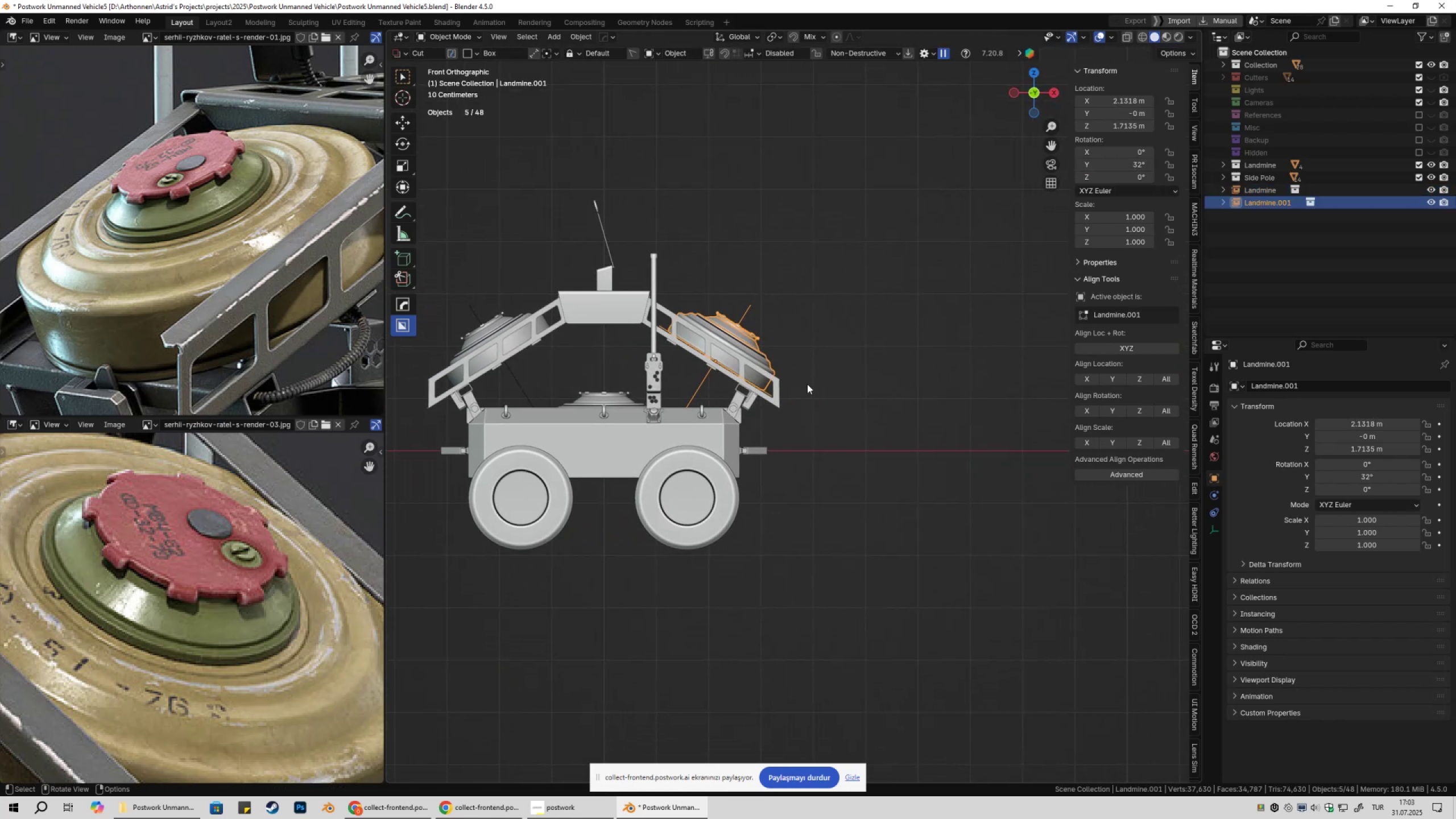 
scroll: coordinate [809, 386], scroll_direction: up, amount: 1.0
 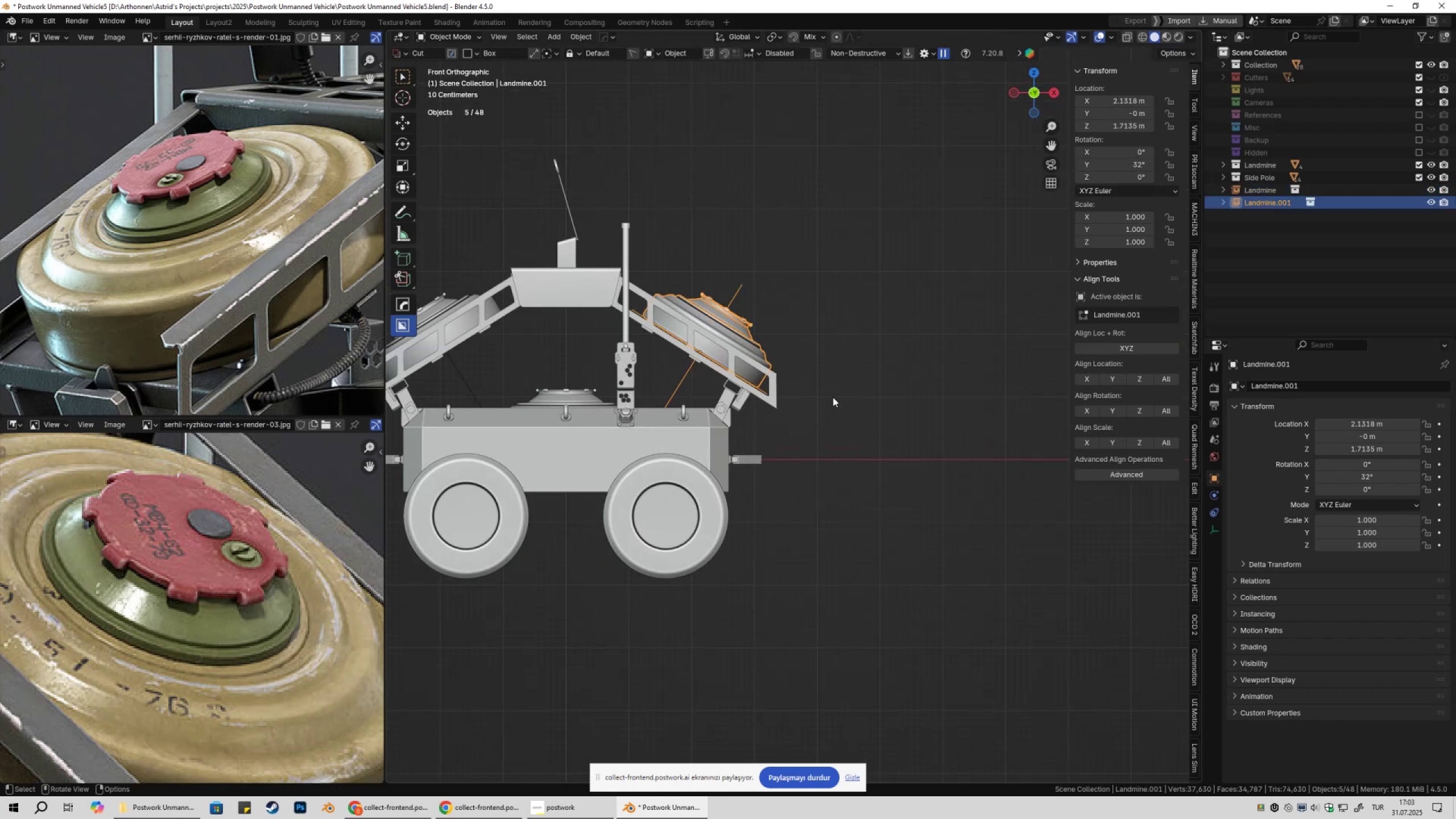 
key(Z)
 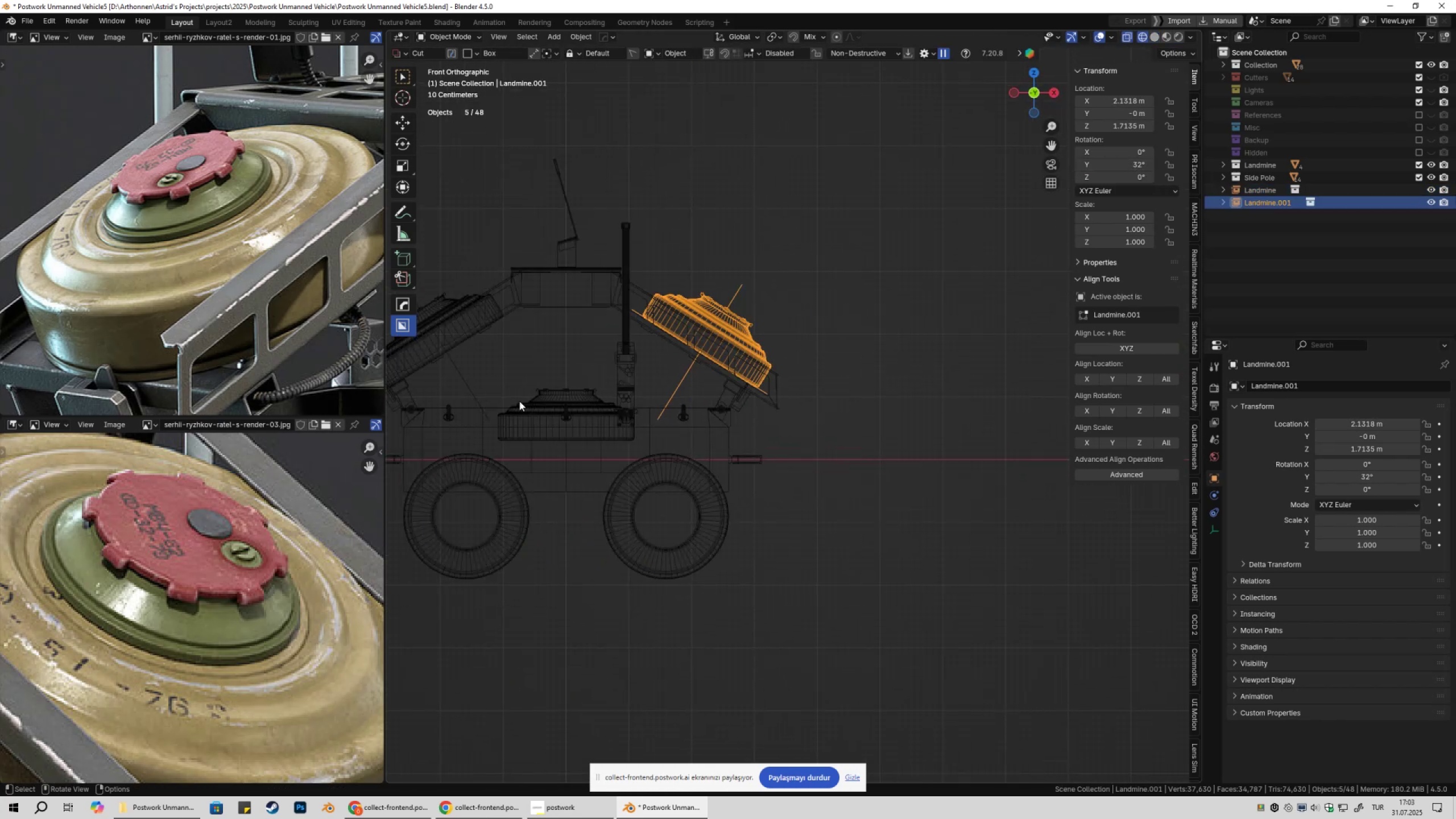 
scroll: coordinate [721, 402], scroll_direction: up, amount: 9.0
 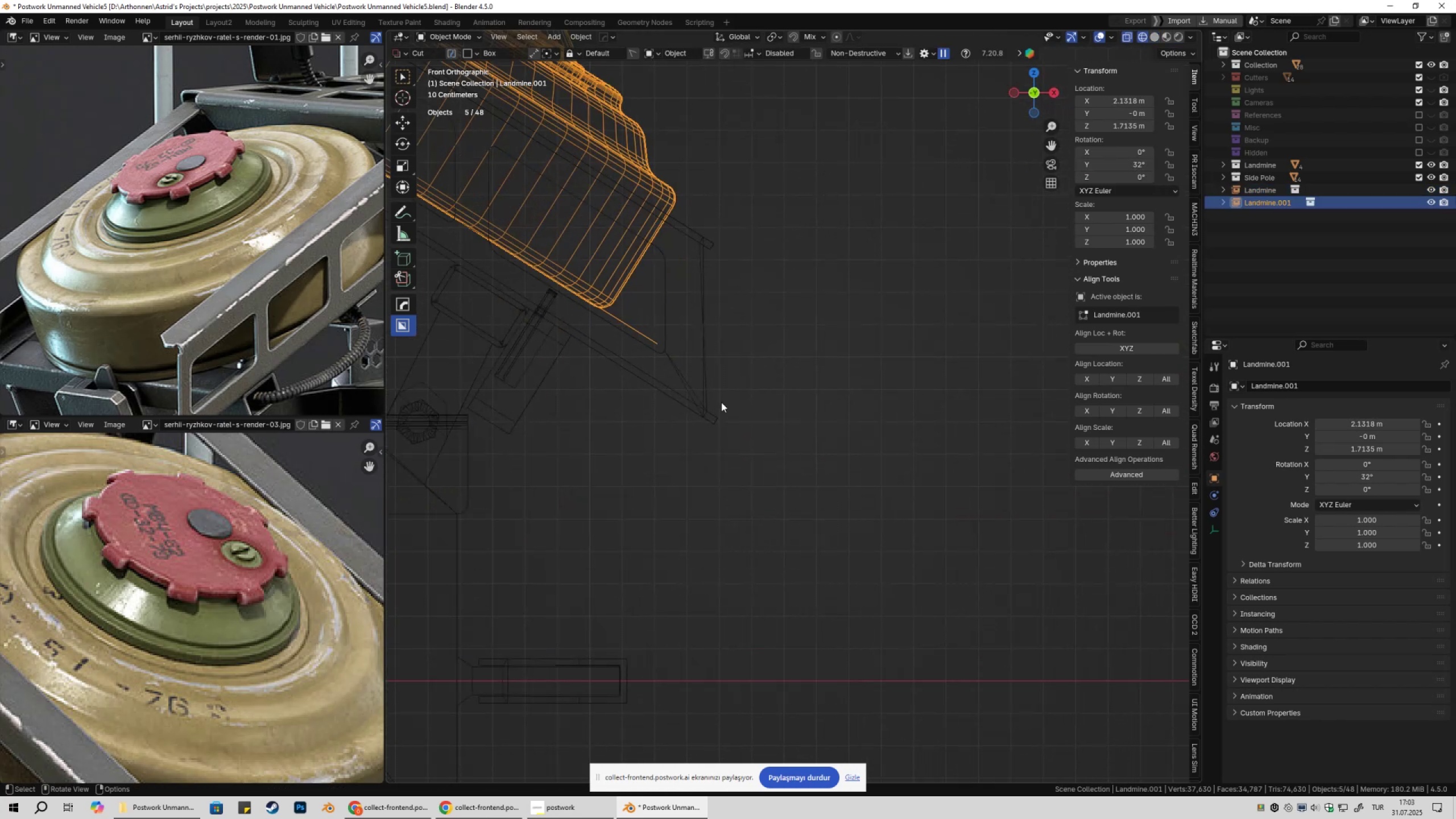 
hold_key(key=ShiftLeft, duration=1.31)
 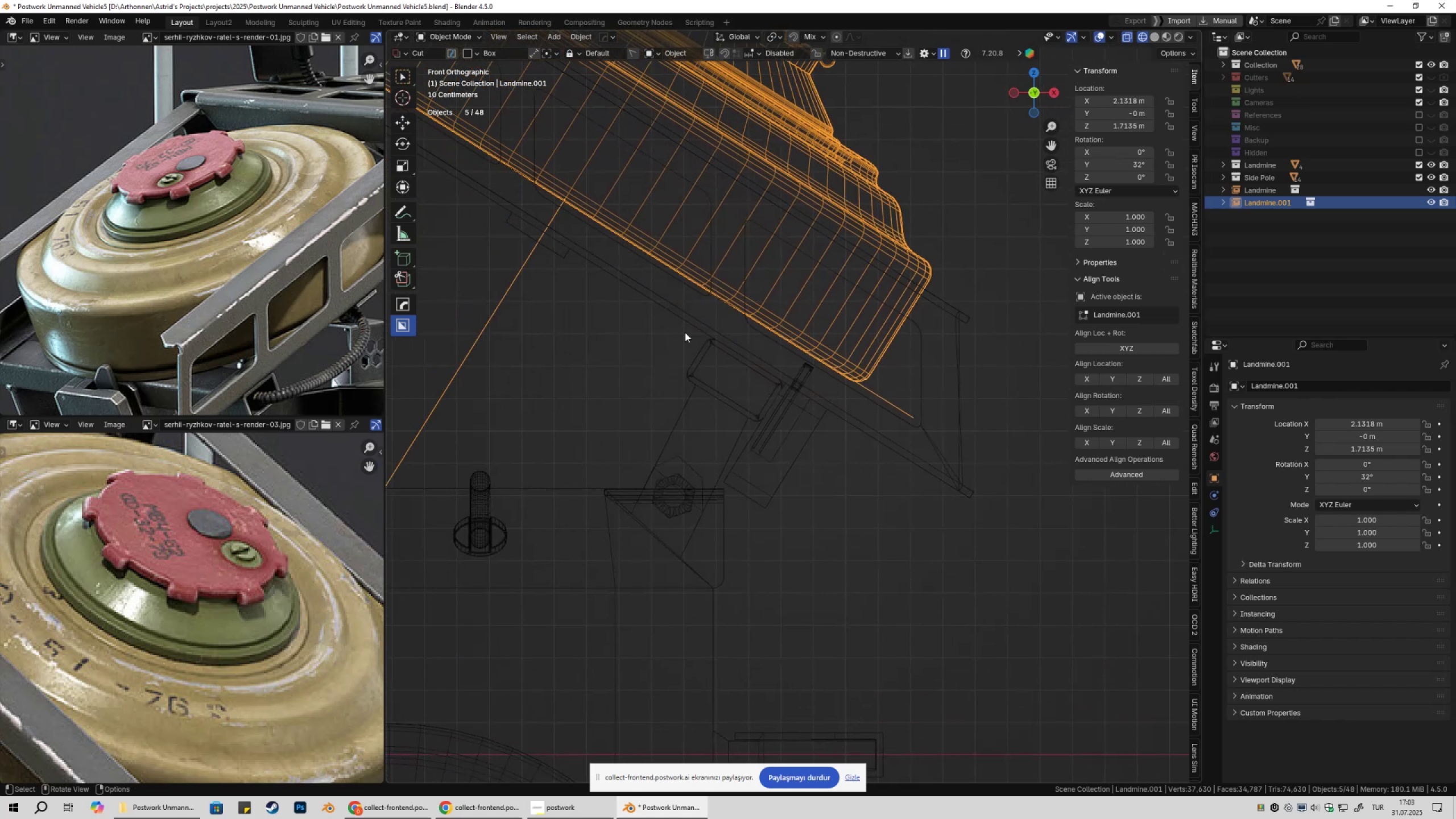 
type(gzz)
 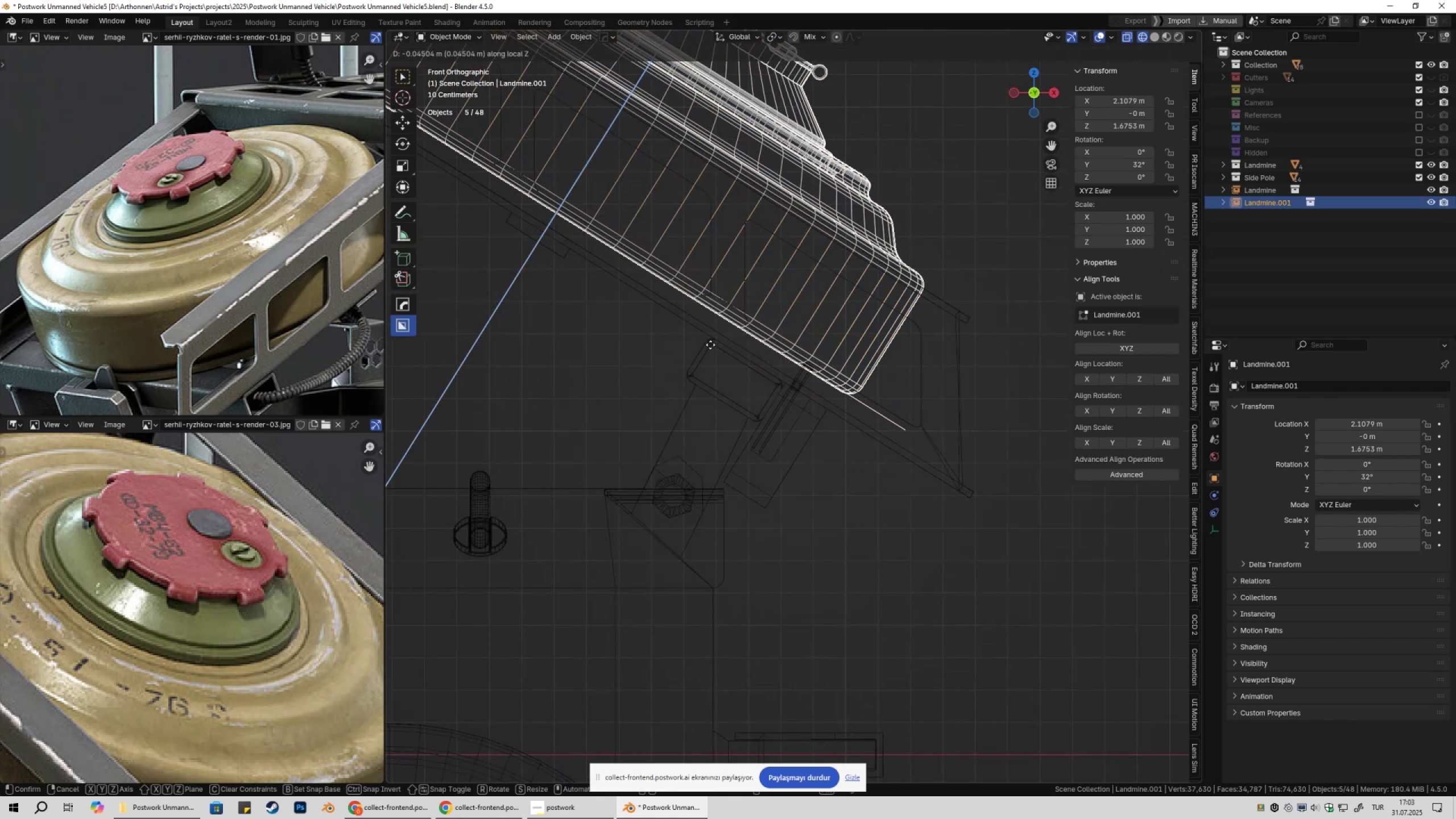 
hold_key(key=ControlLeft, duration=1.52)
 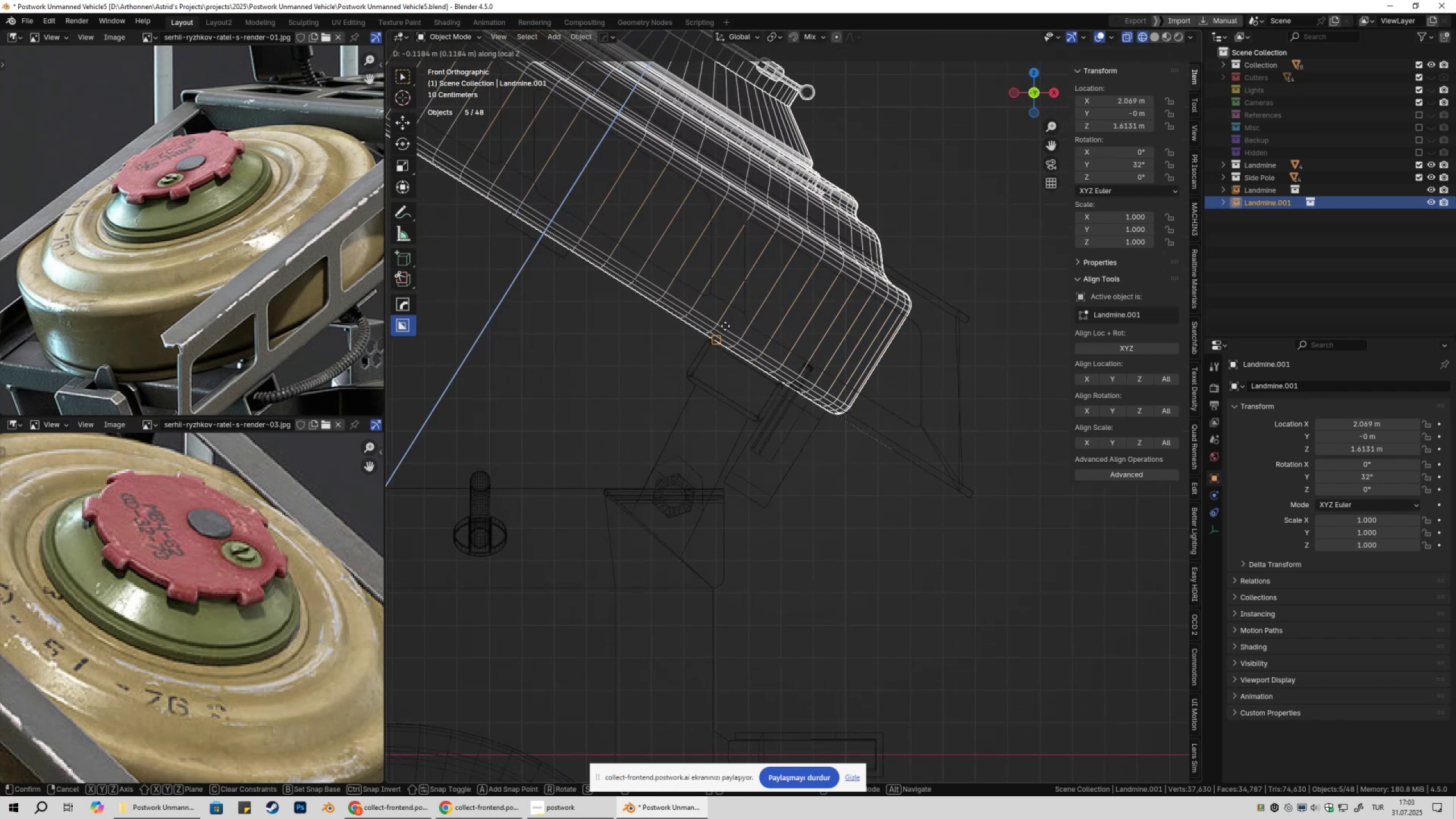 
key(Control+ControlLeft)
 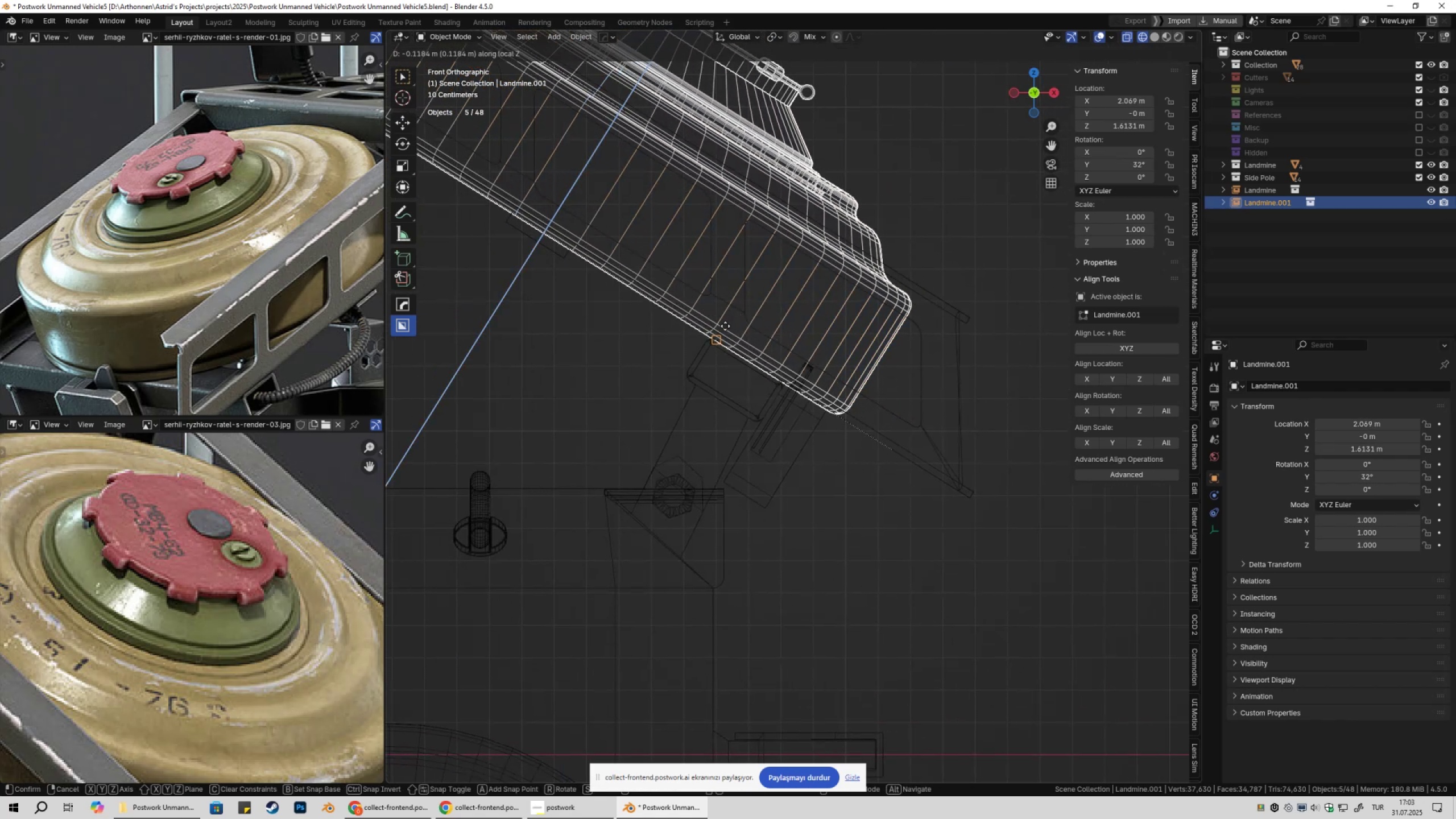 
key(Control+ControlLeft)
 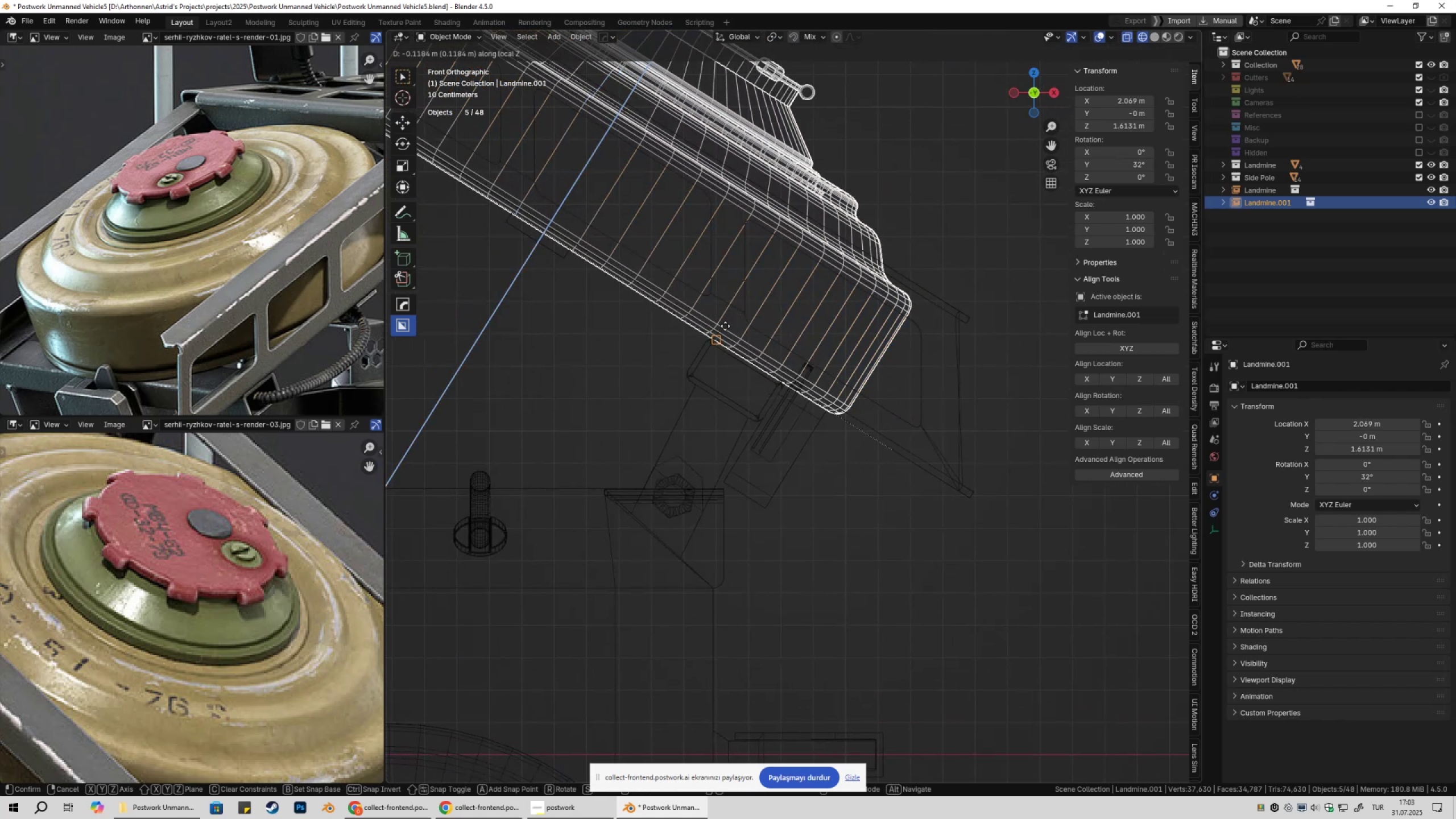 
key(Control+ControlLeft)
 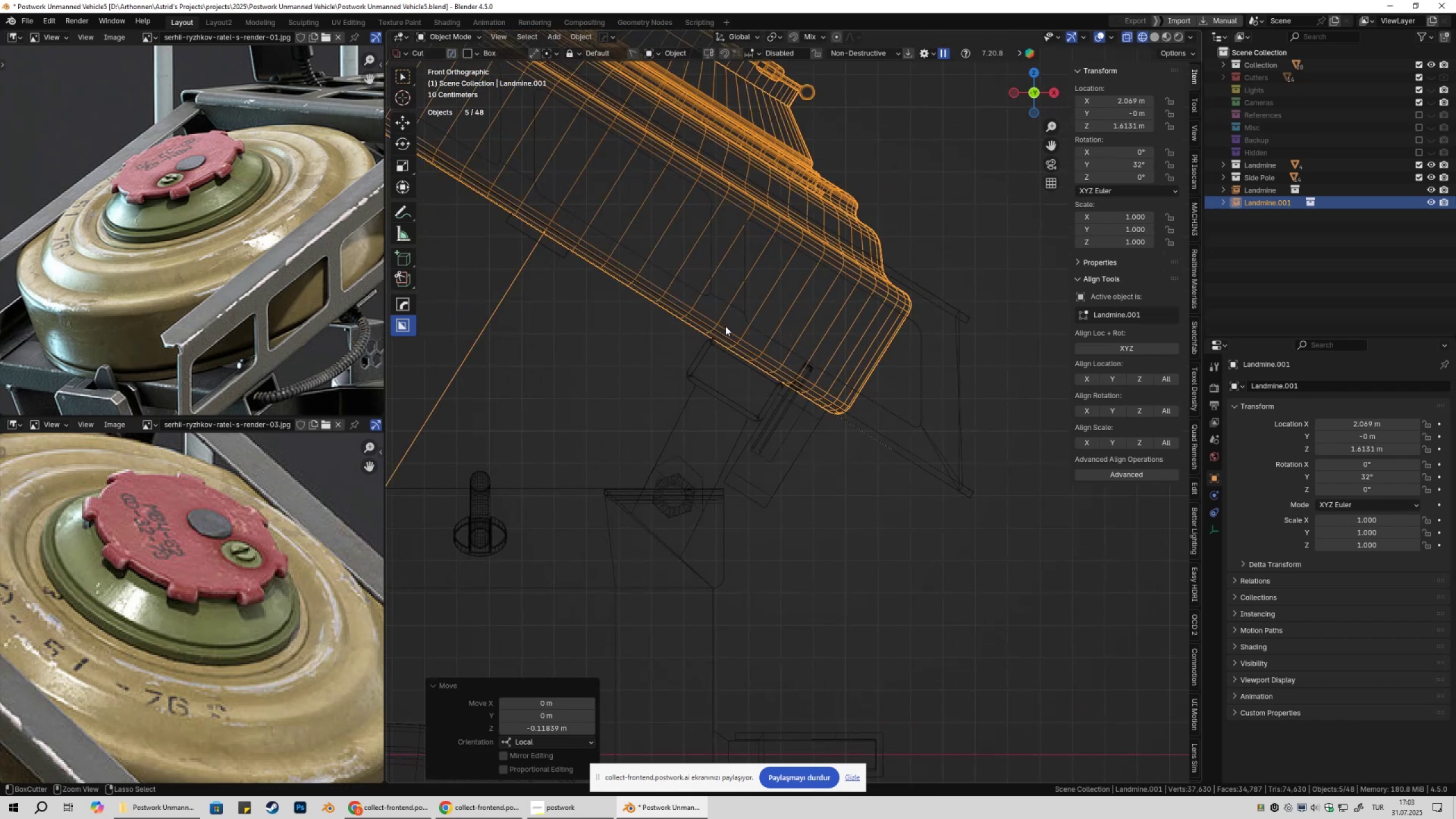 
key(Control+ControlLeft)
 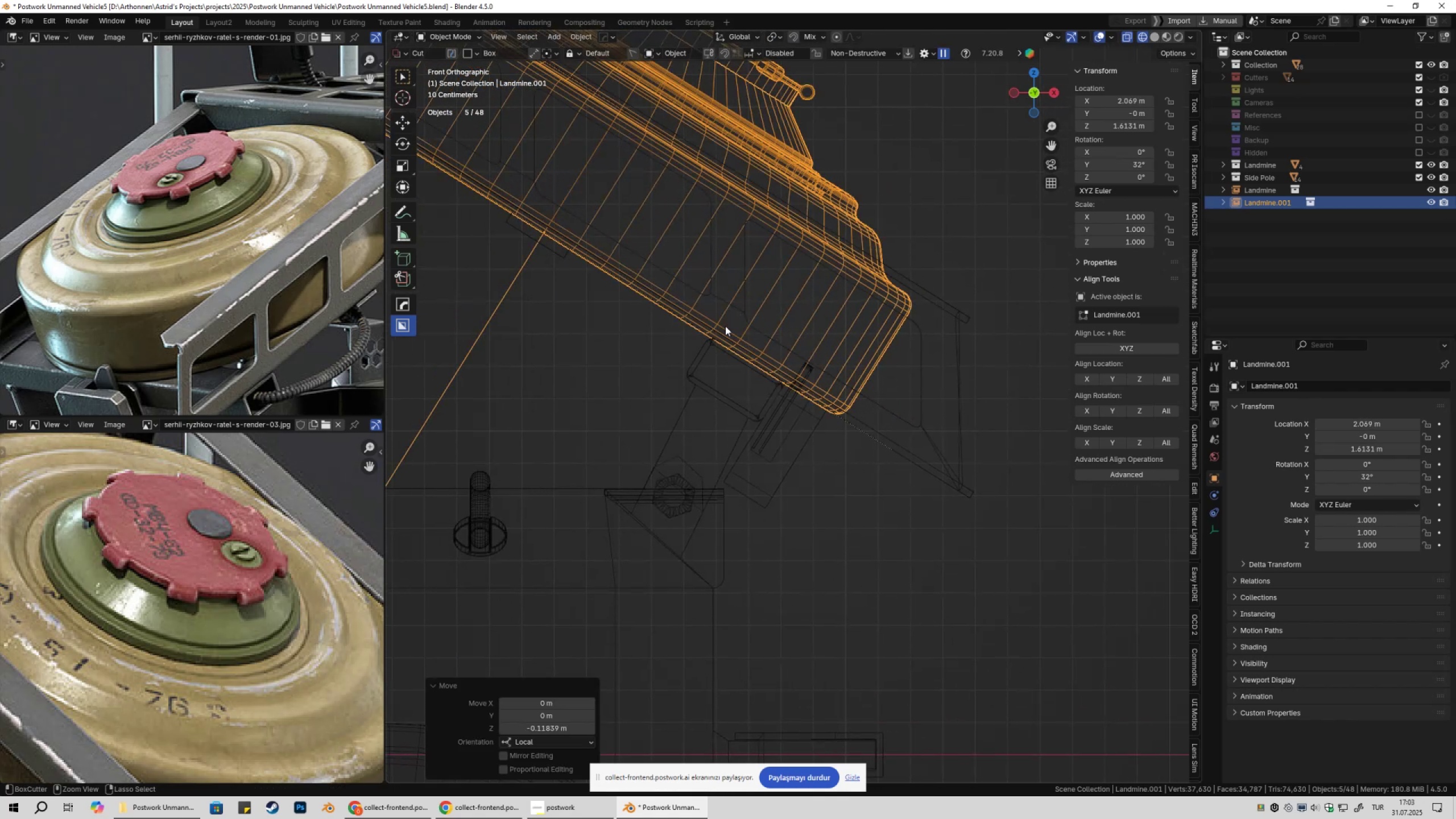 
key(Control+ControlLeft)
 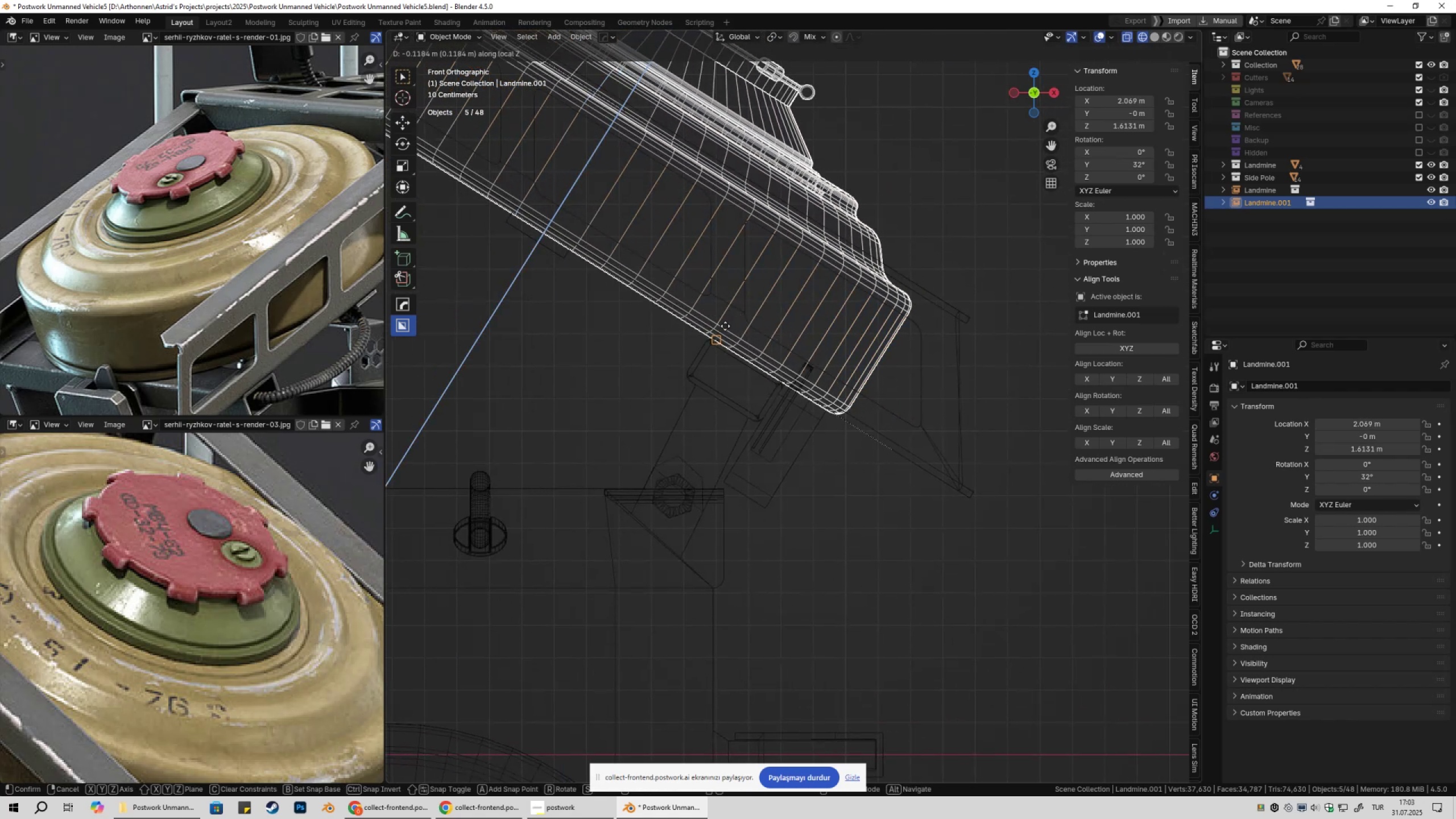 
key(Control+ControlLeft)
 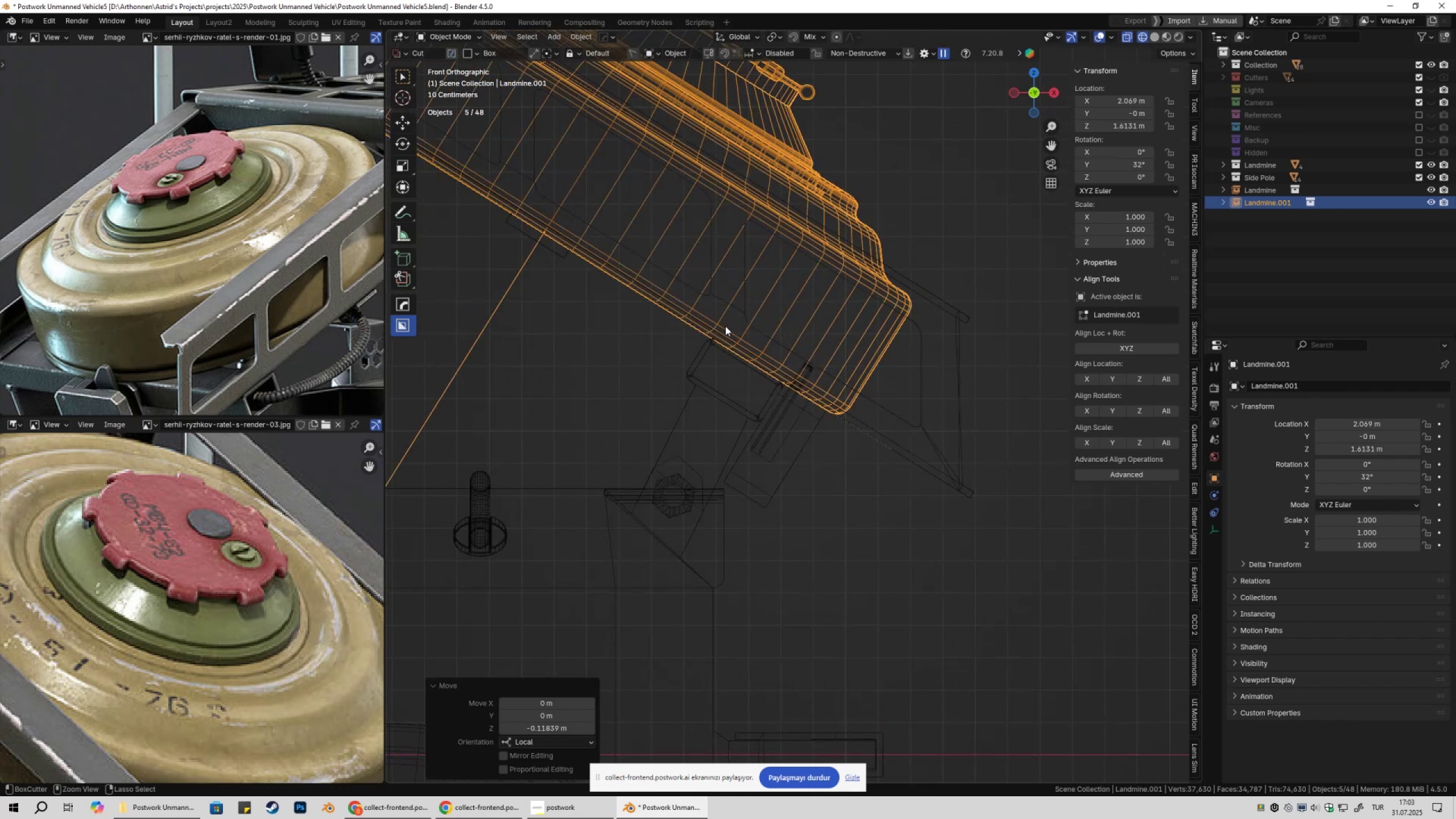 
key(Control+ControlLeft)
 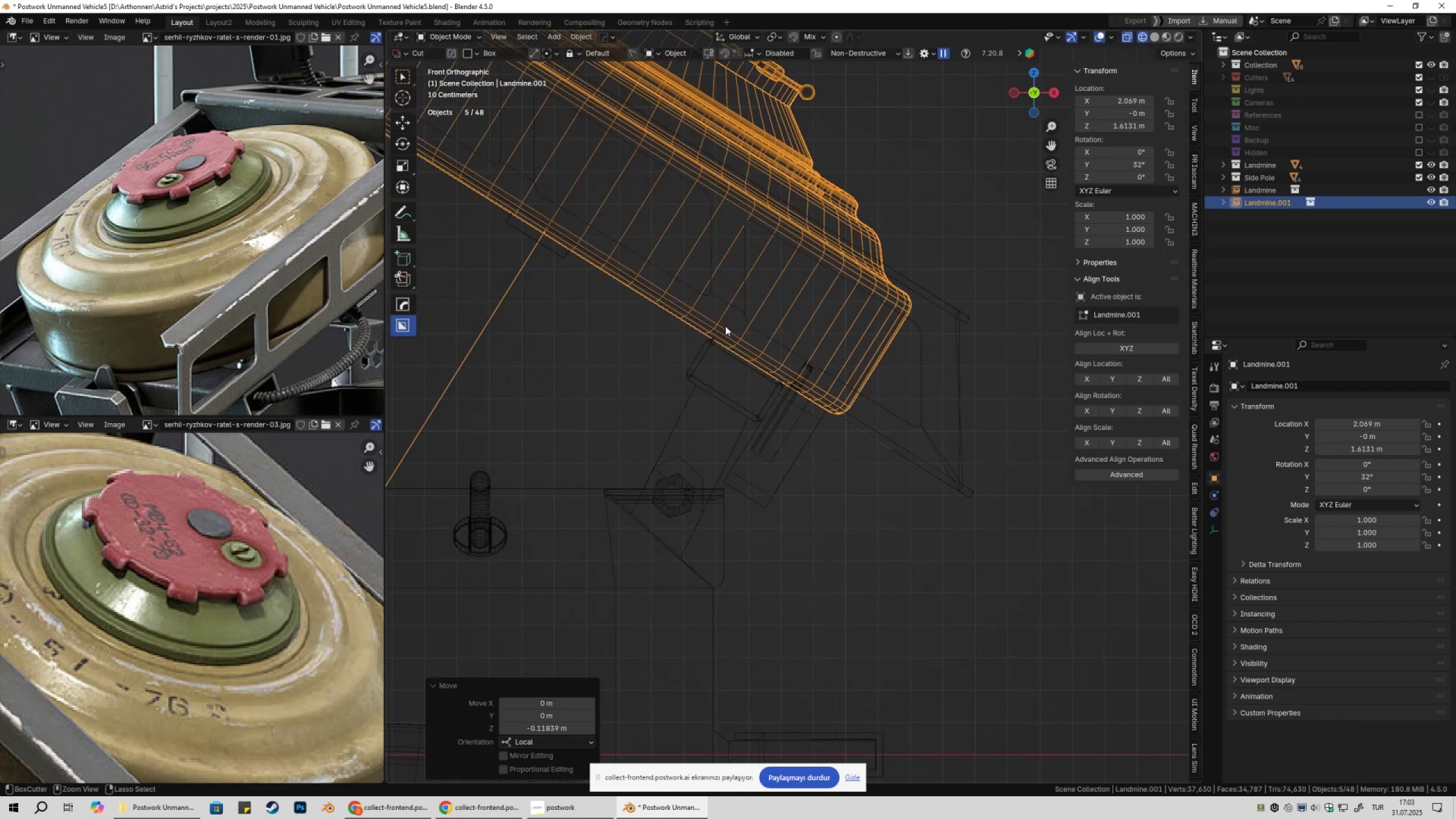 
left_click([725, 326])
 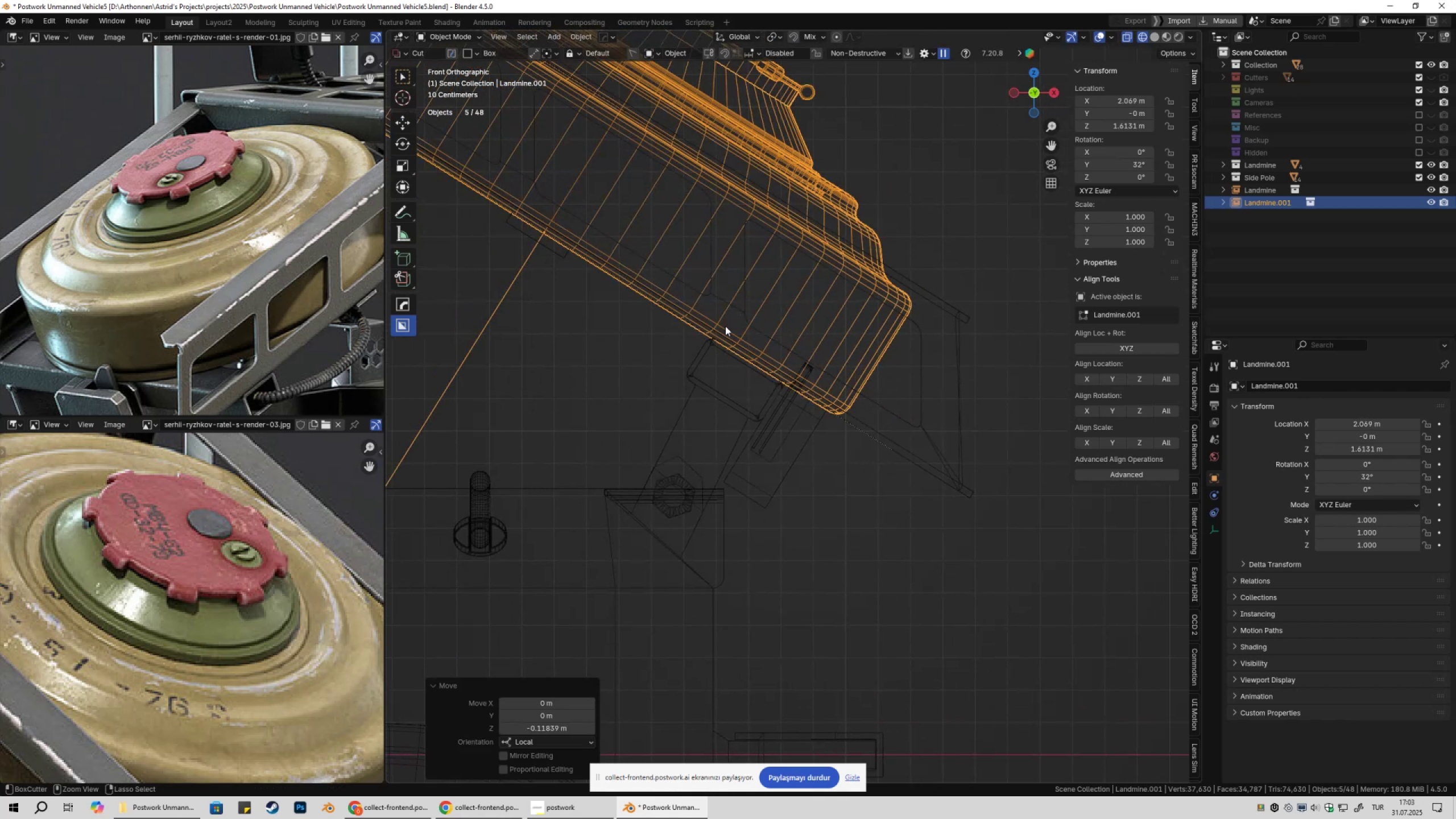 
key(Control+ControlLeft)
 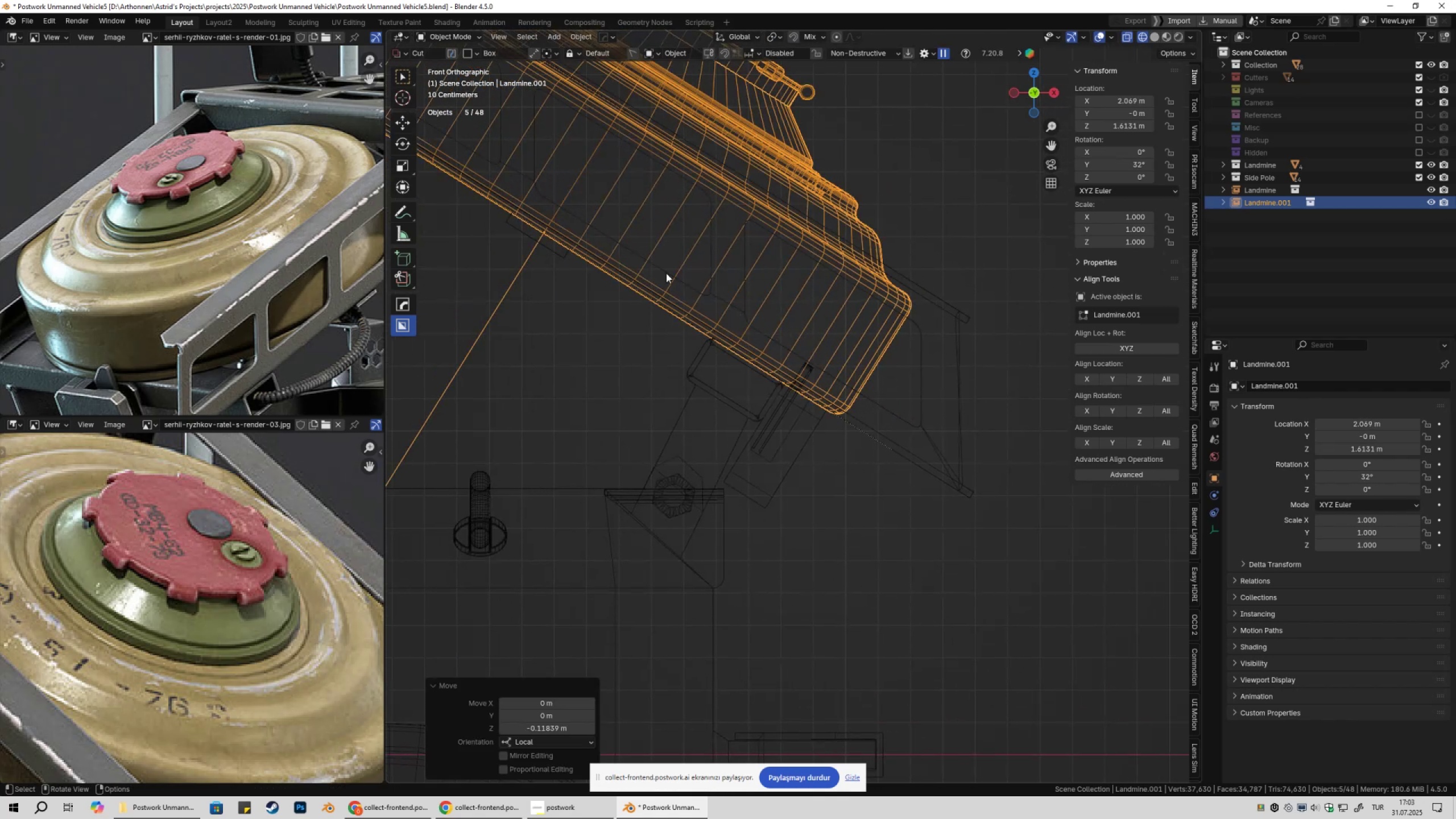 
hold_key(key=ShiftLeft, duration=0.36)
 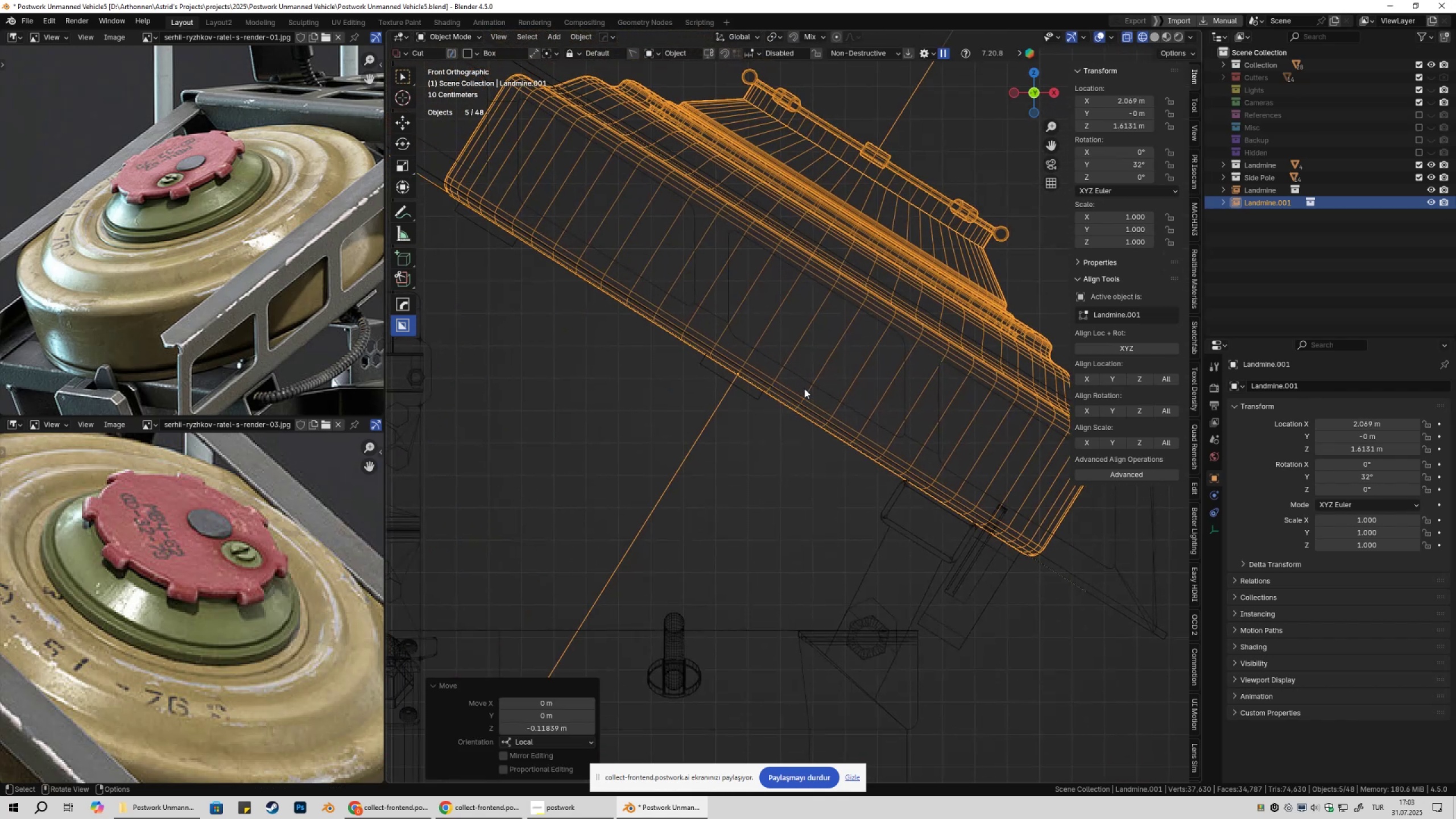 
scroll: coordinate [801, 391], scroll_direction: up, amount: 2.0
 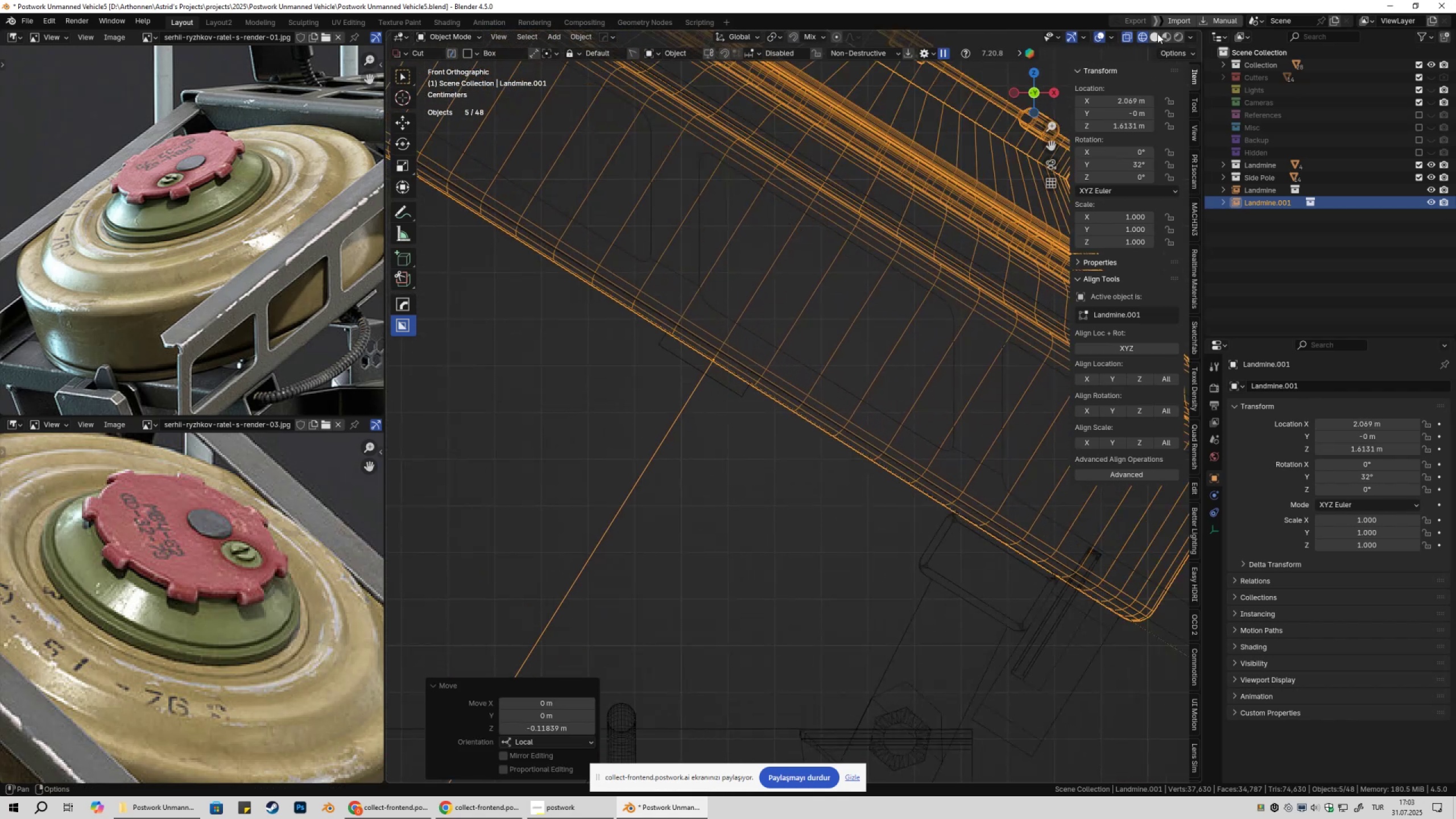 
left_click([1157, 34])
 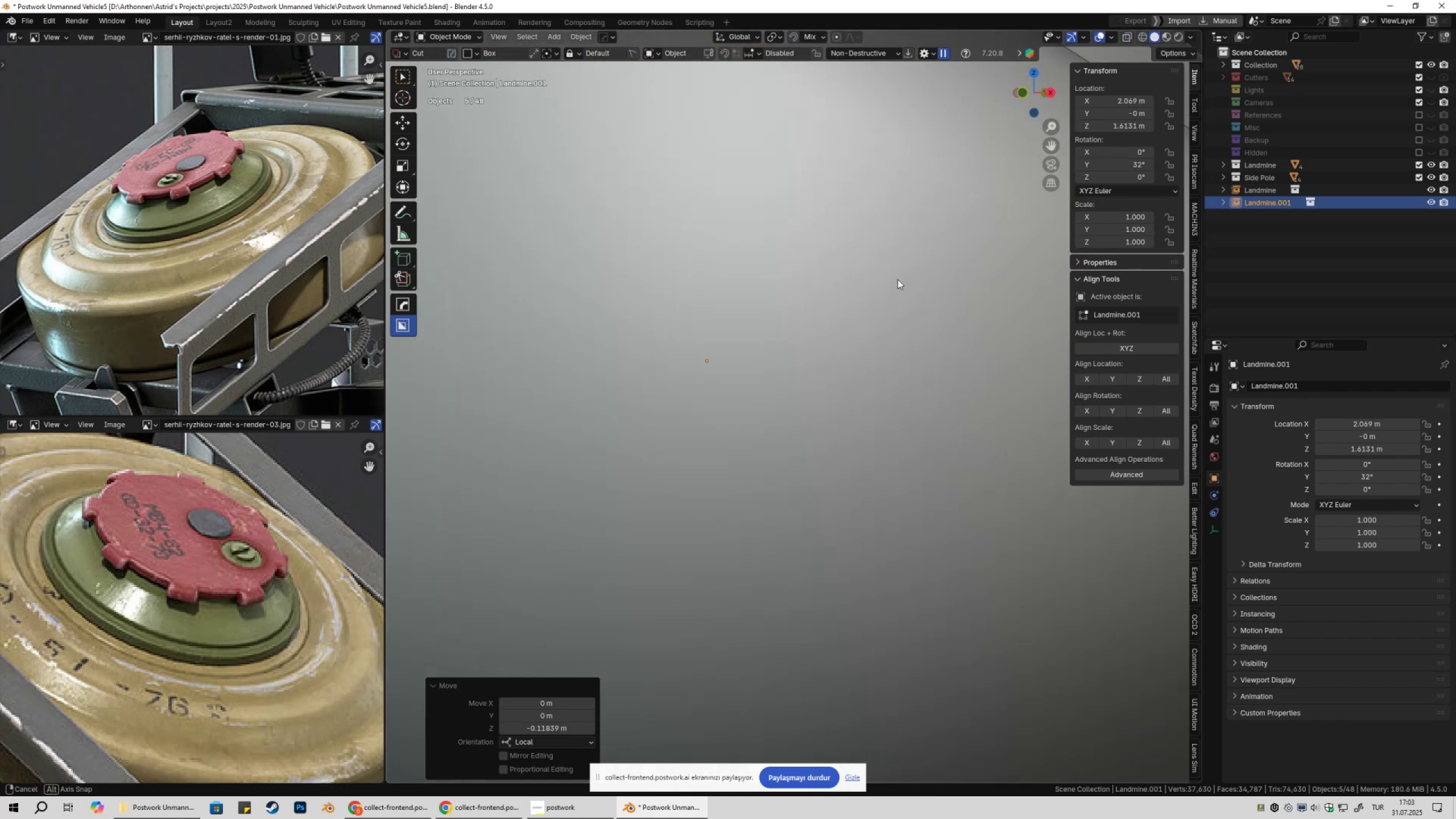 
scroll: coordinate [810, 299], scroll_direction: down, amount: 7.0
 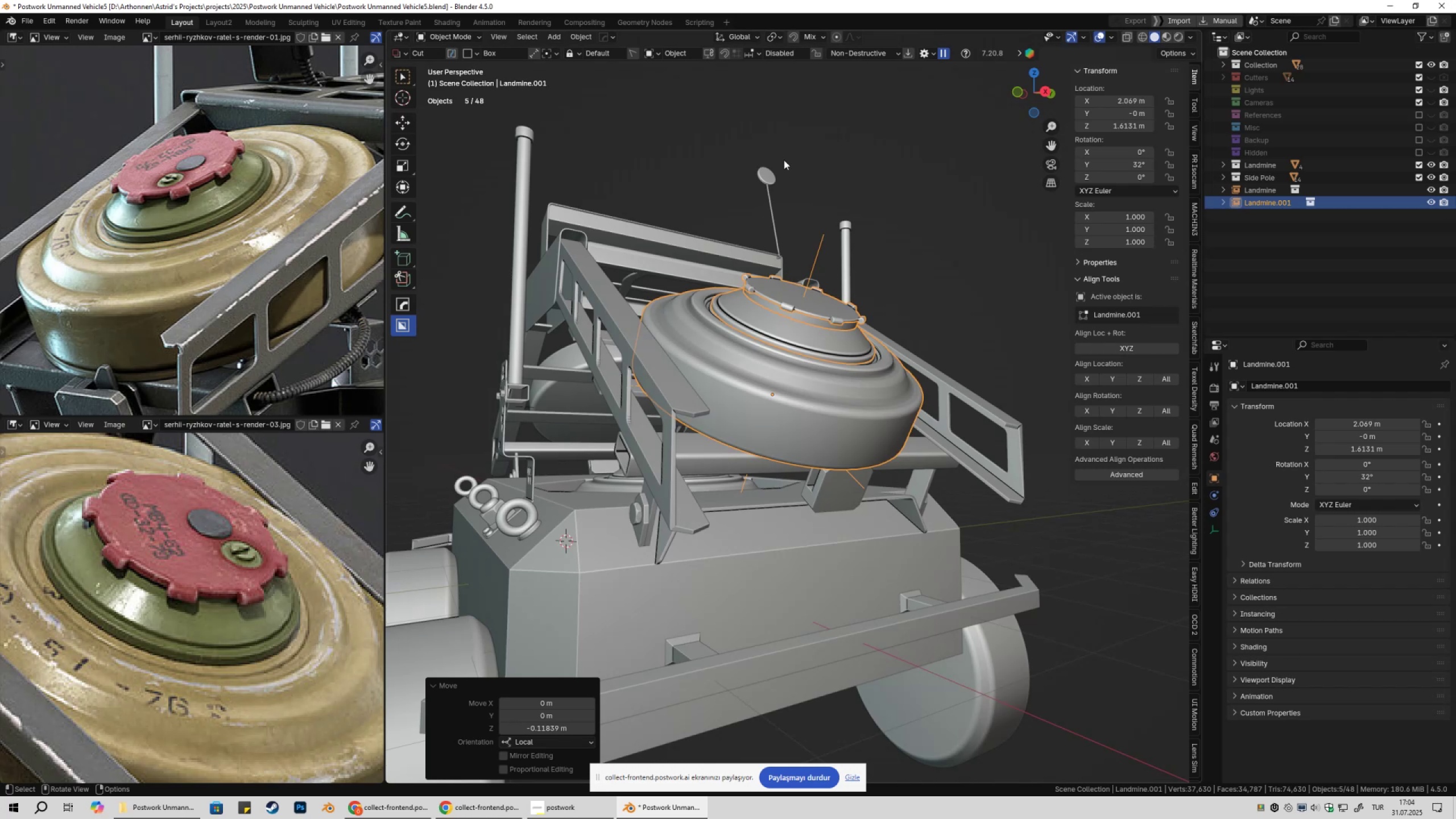 
scroll: coordinate [808, 373], scroll_direction: up, amount: 5.0
 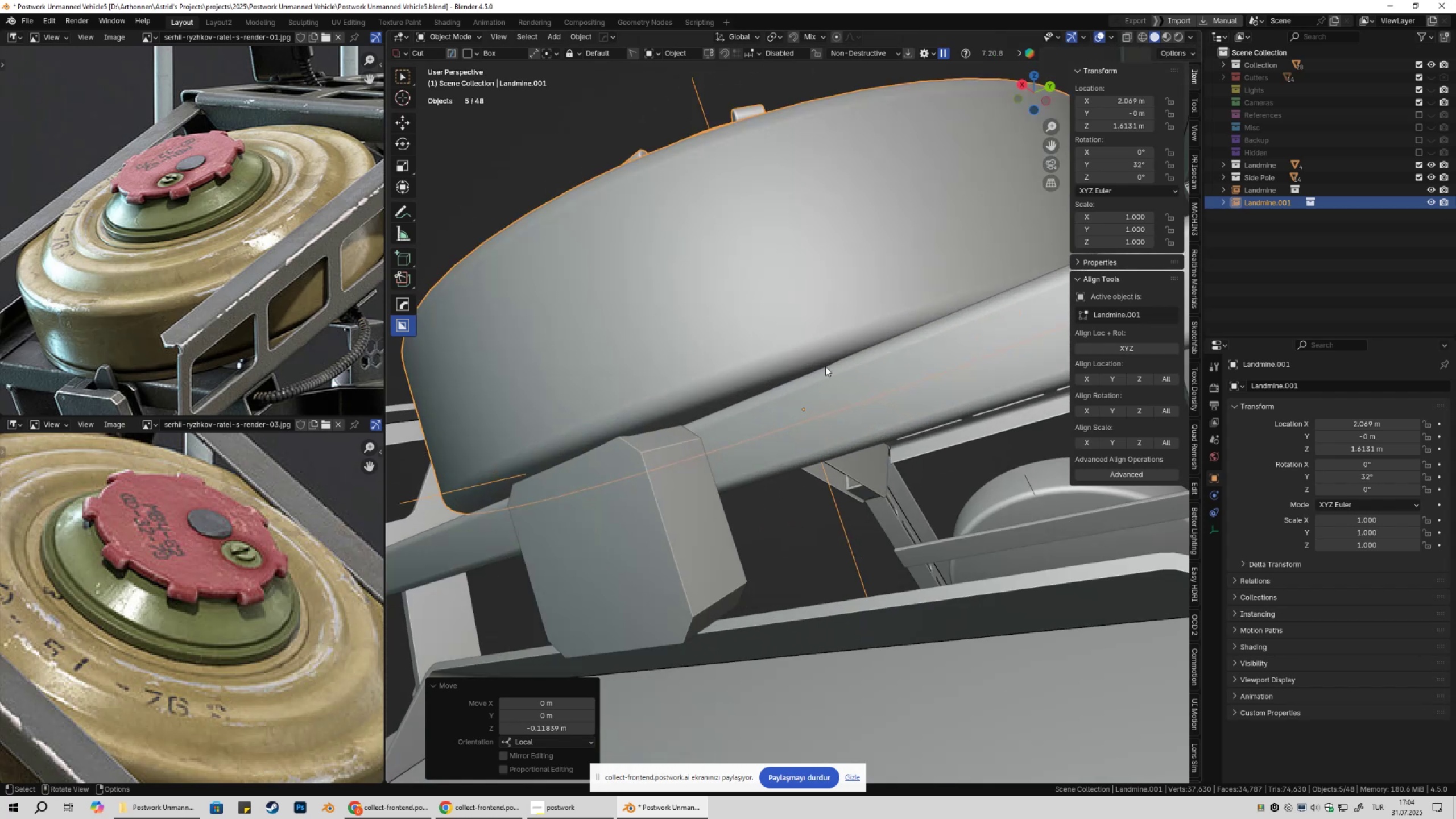 
type(gzz)
 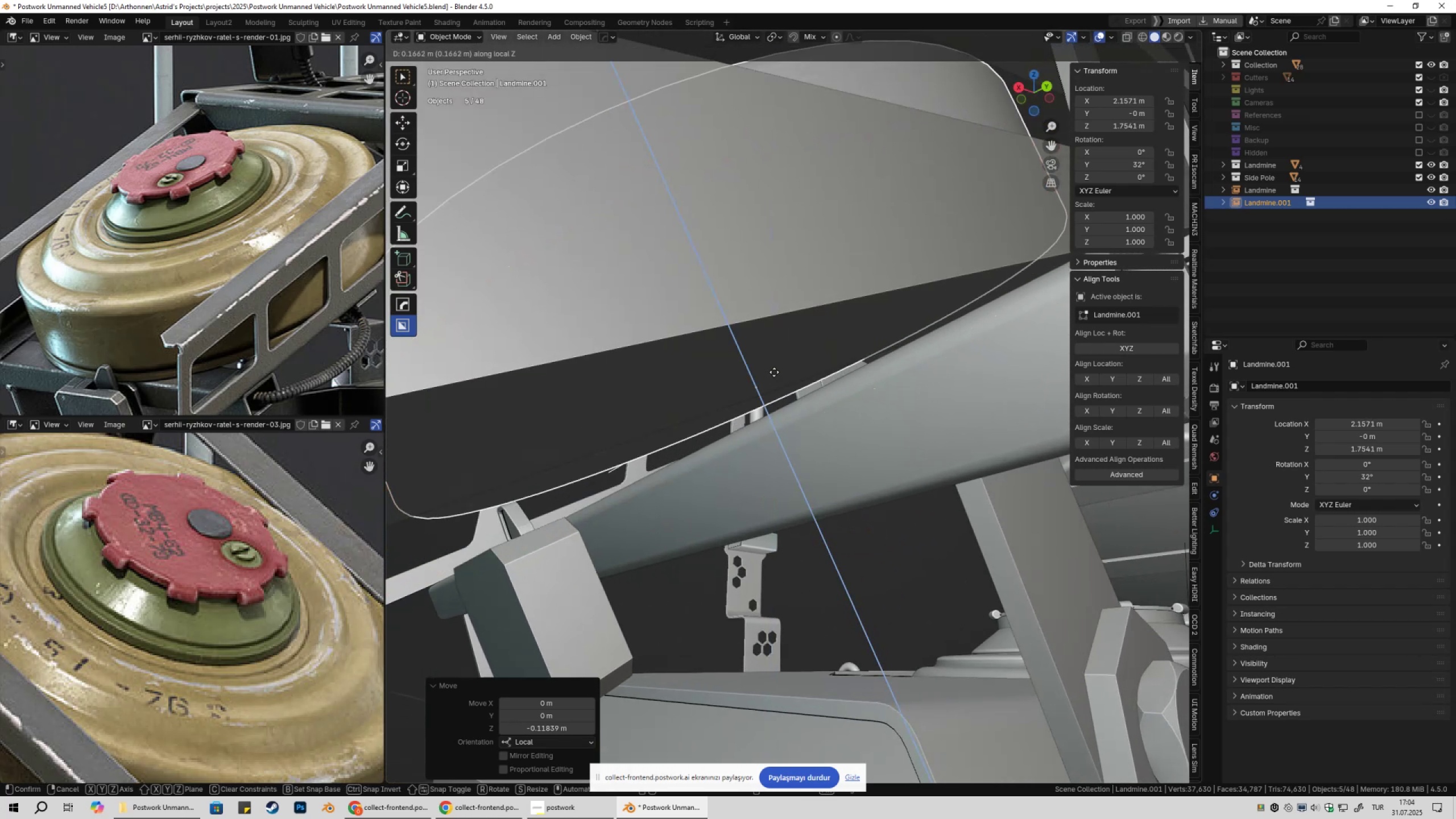 
left_click([774, 372])
 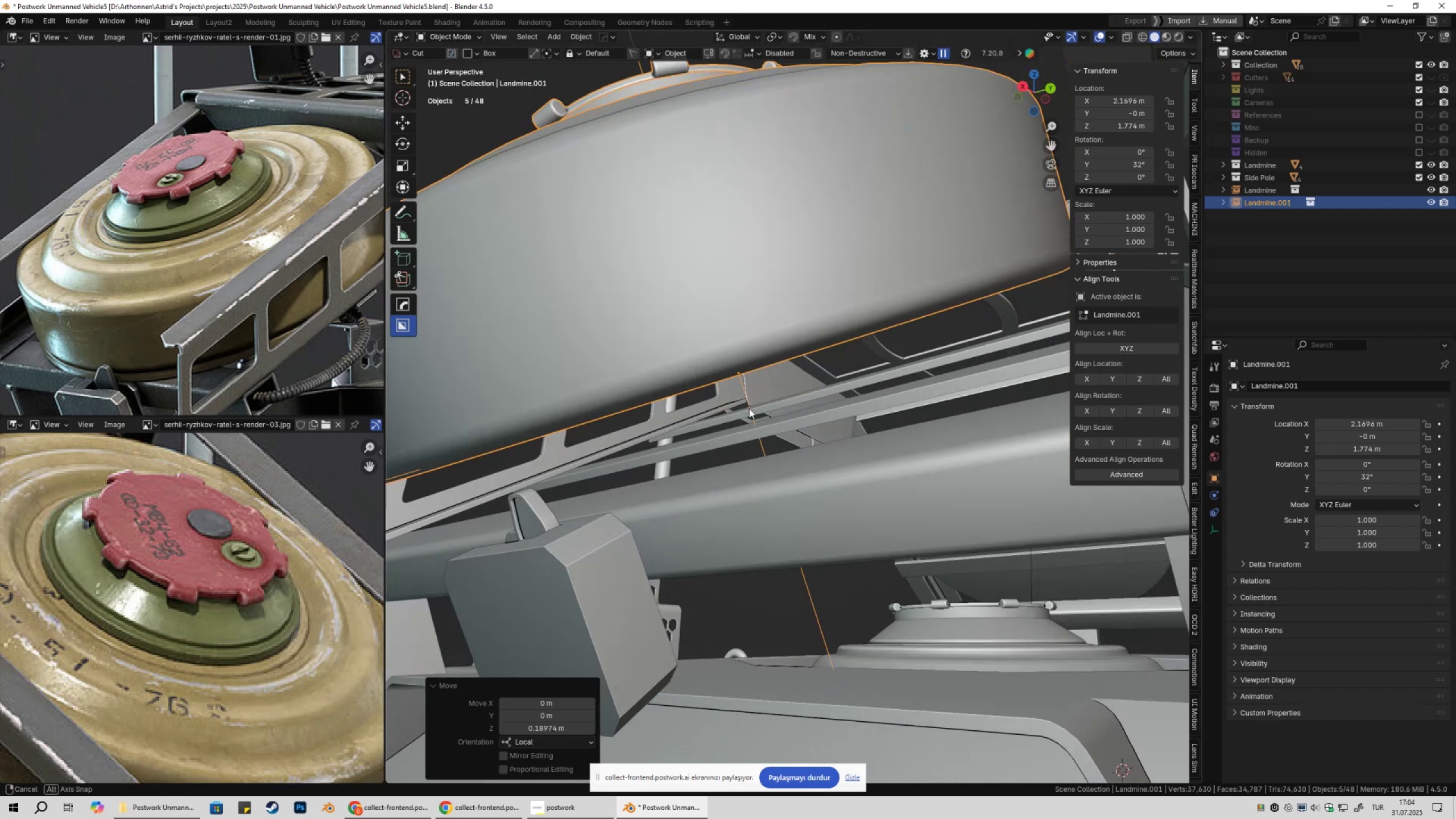 
scroll: coordinate [786, 431], scroll_direction: up, amount: 2.0
 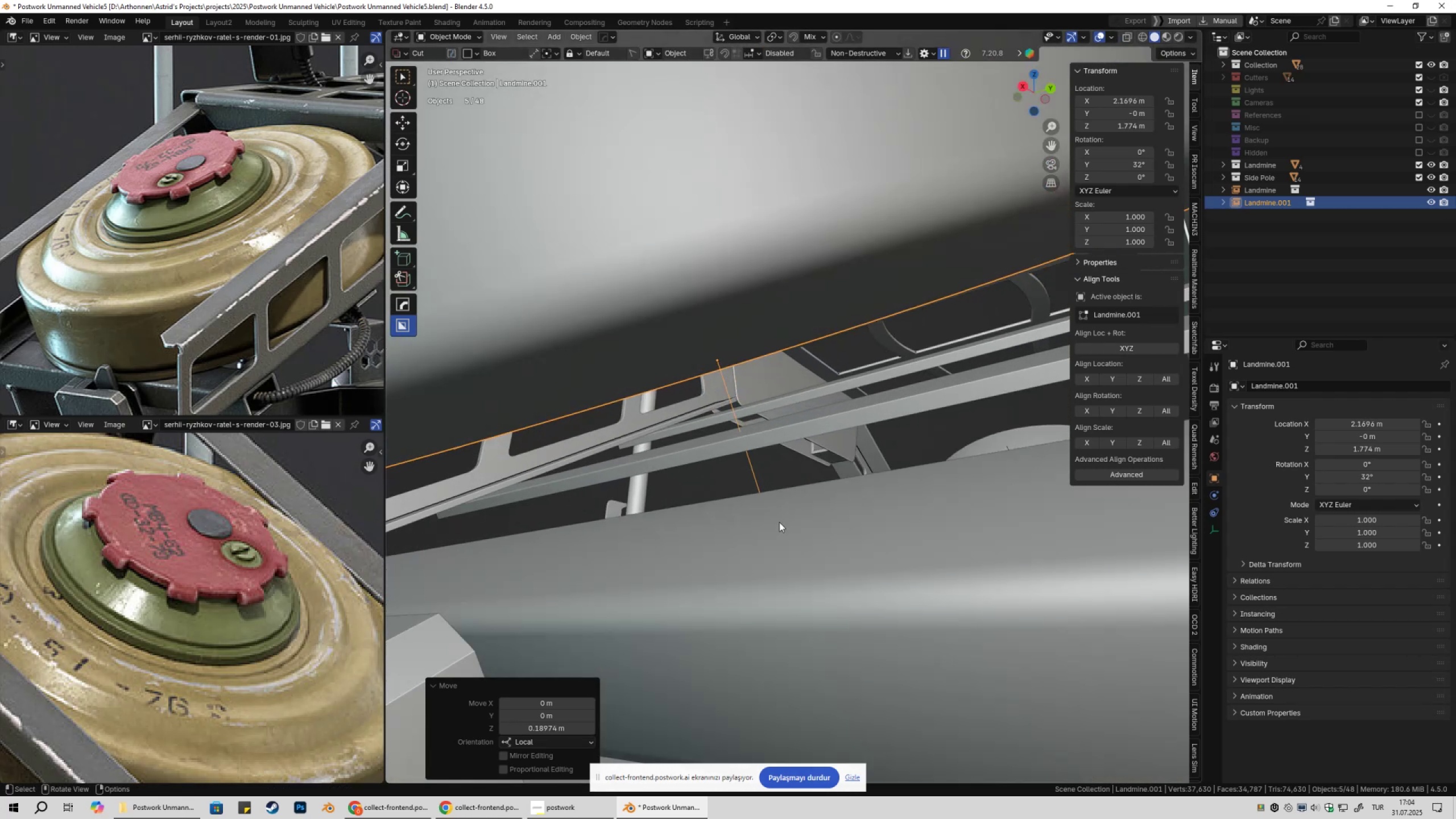 
type(gzz)
 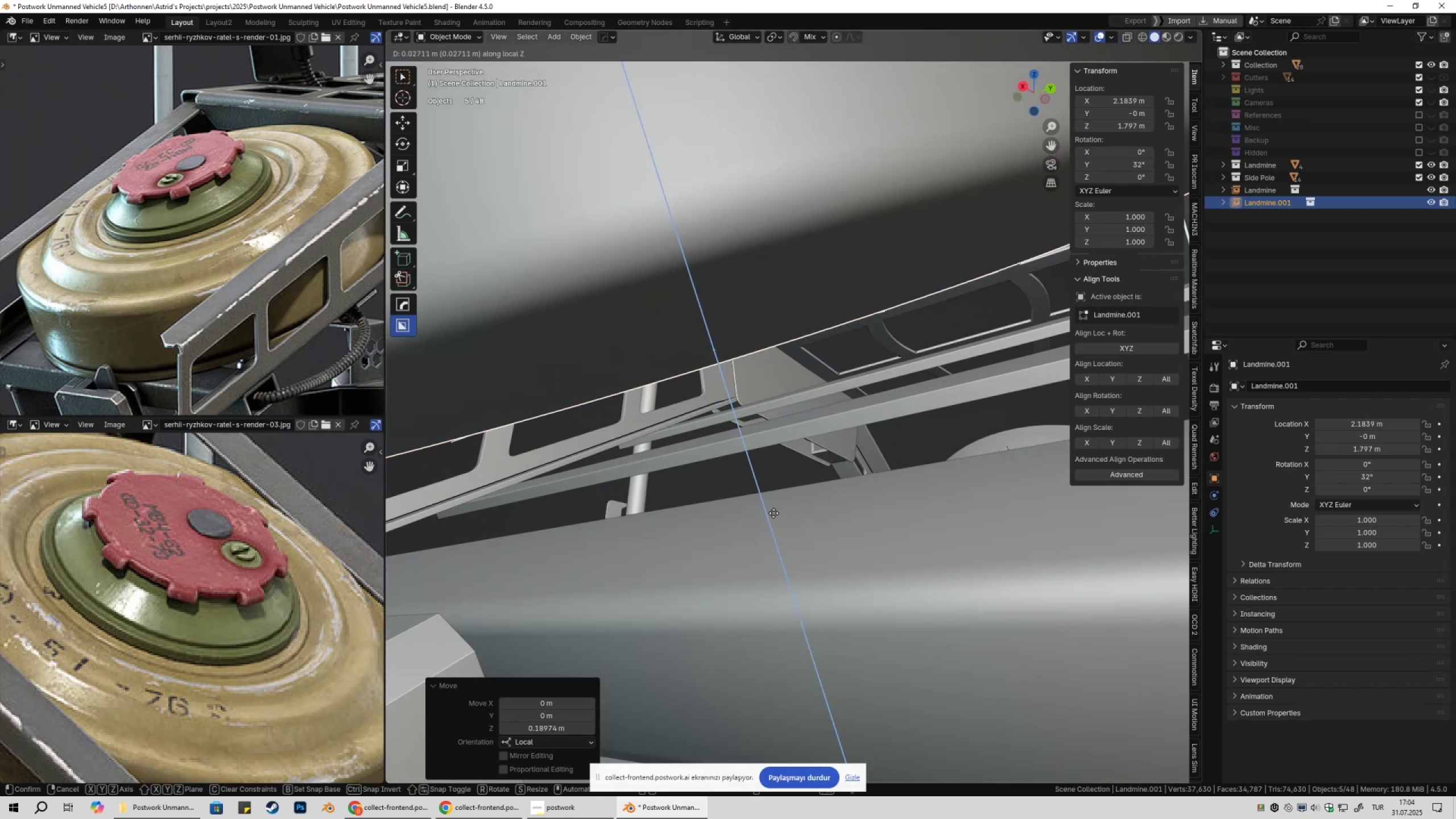 
hold_key(key=ControlLeft, duration=0.44)
left_click([777, 522])
 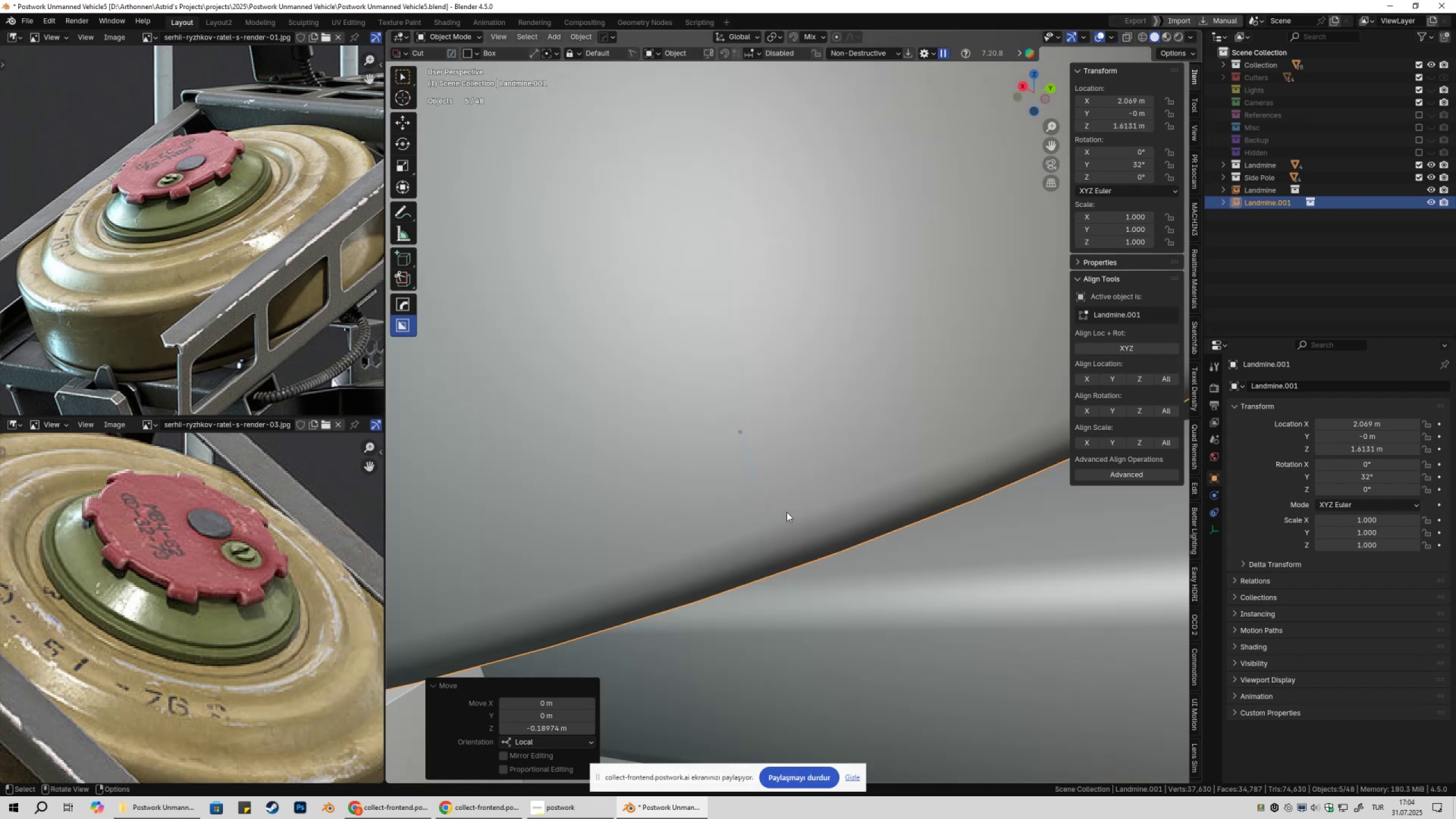 
scroll: coordinate [787, 515], scroll_direction: down, amount: 4.0
 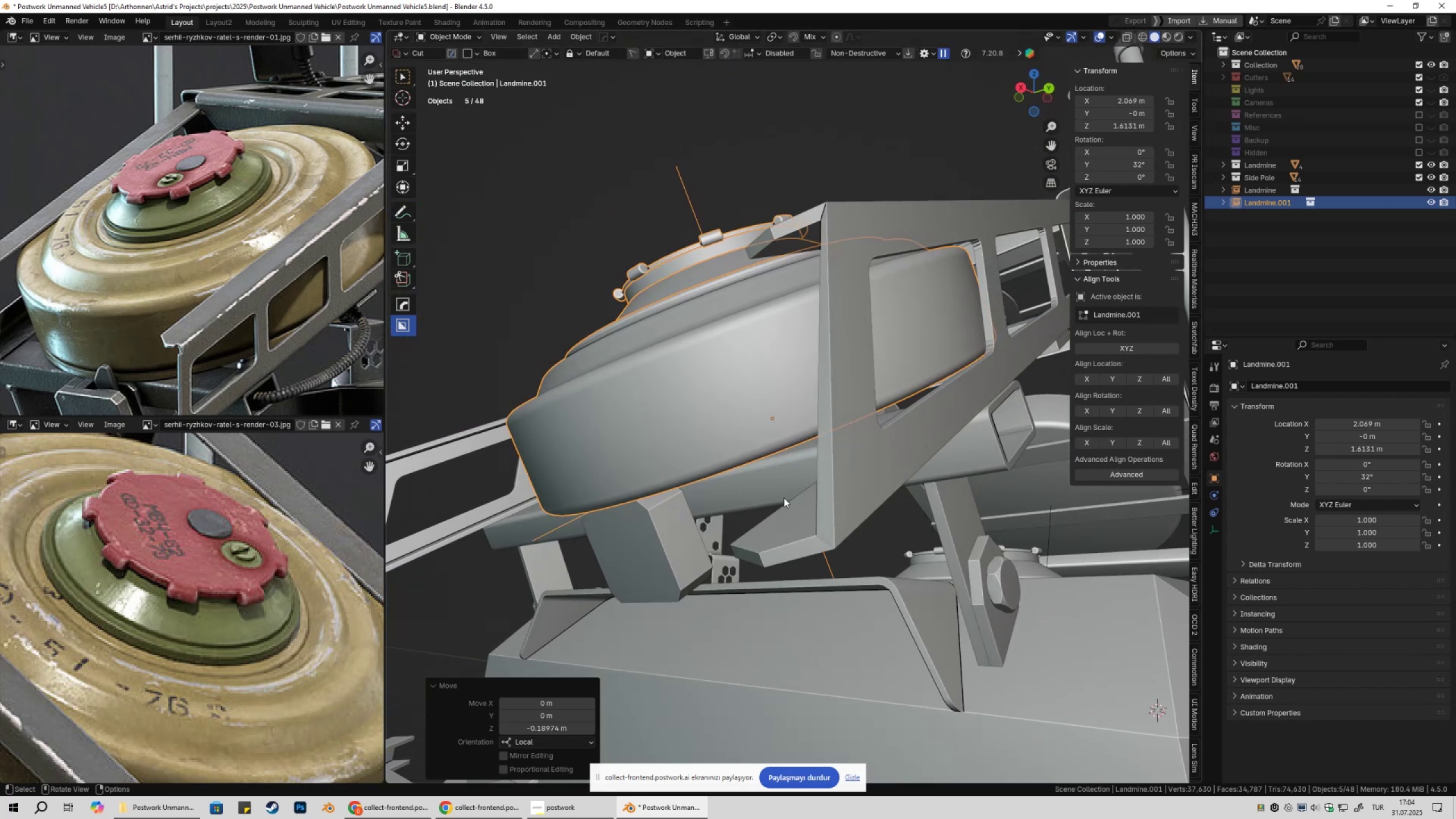 
type(1zgxx)
 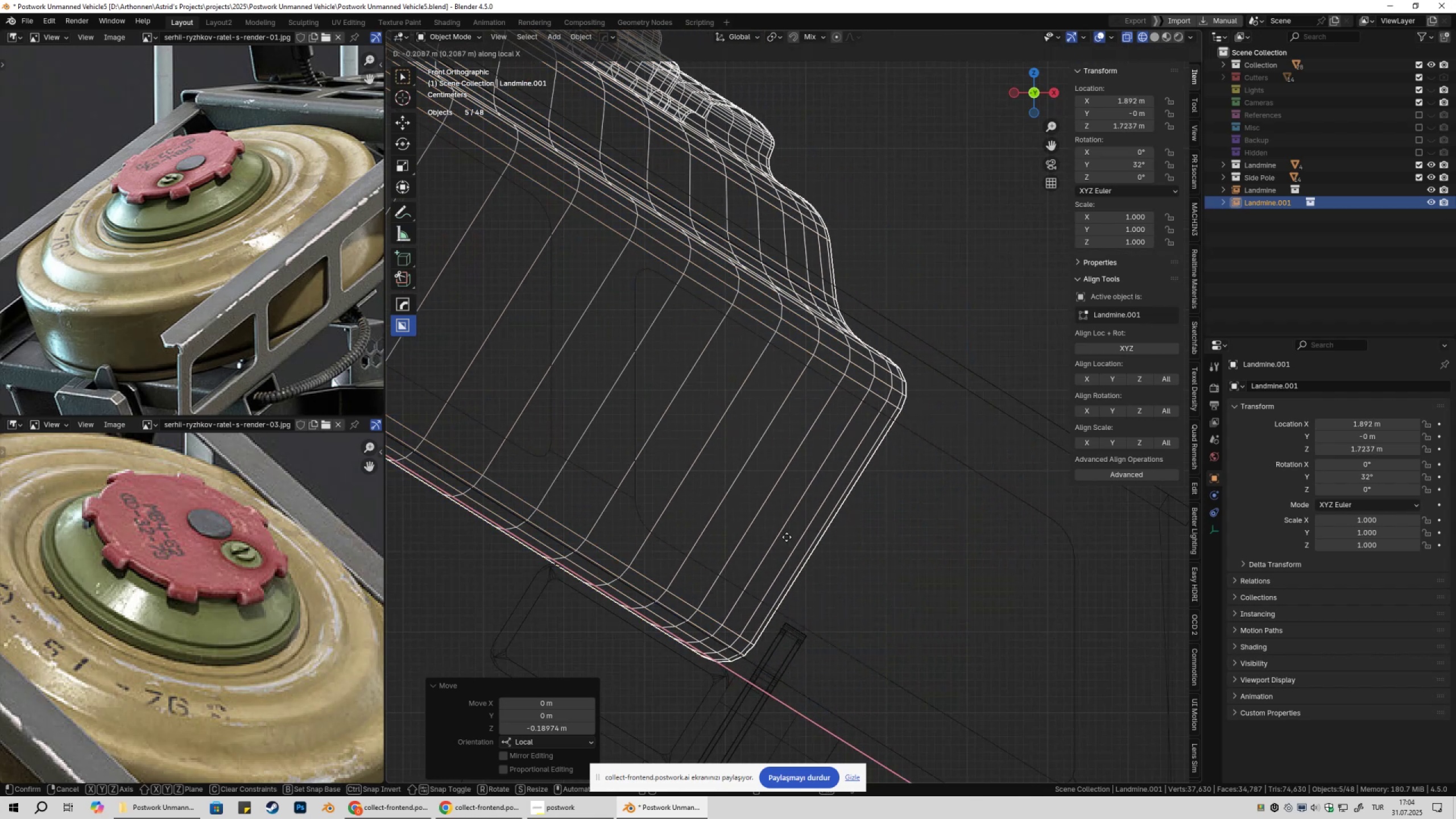 
scroll: coordinate [859, 528], scroll_direction: up, amount: 7.0
 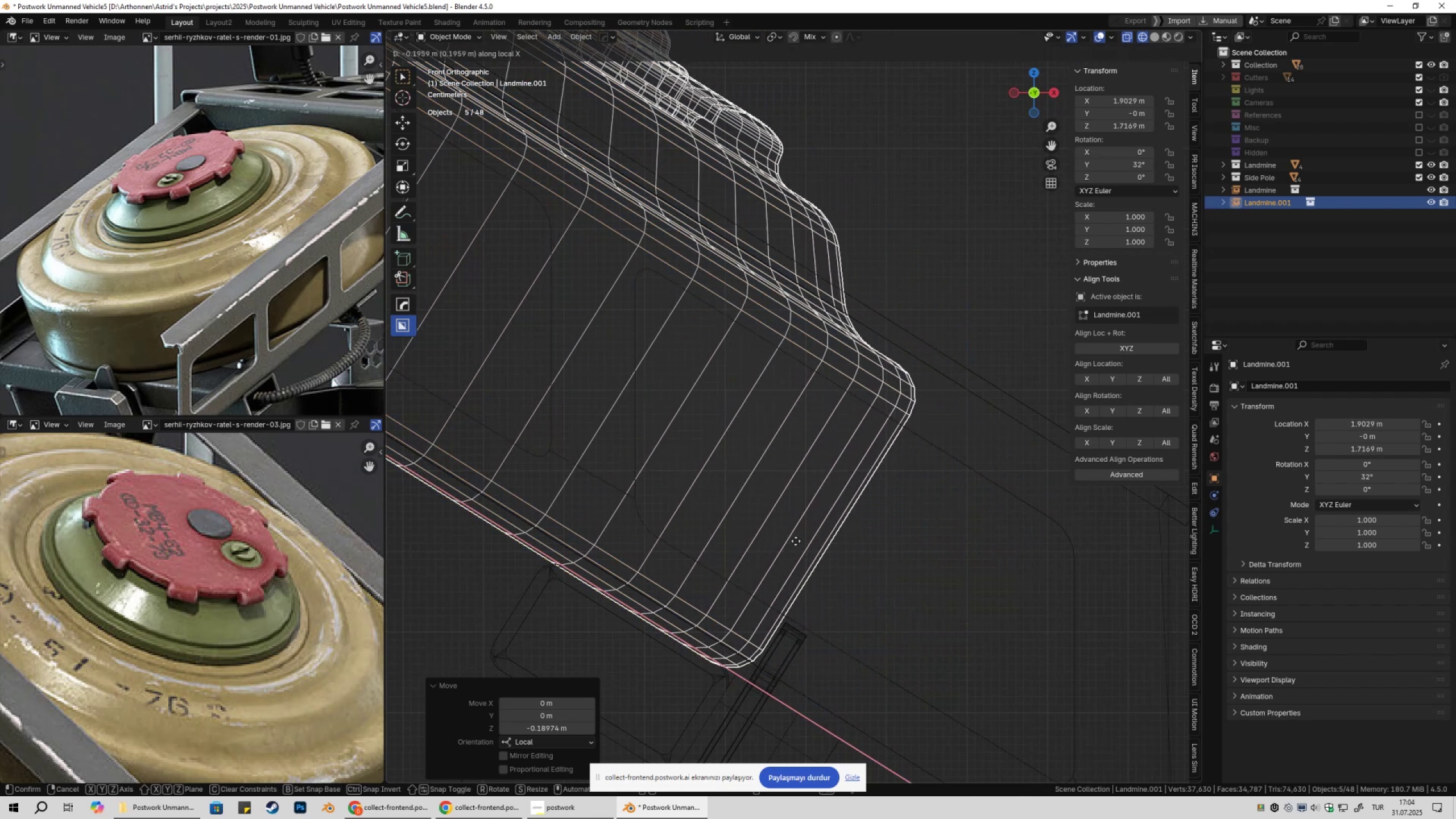 
left_click([798, 541])
 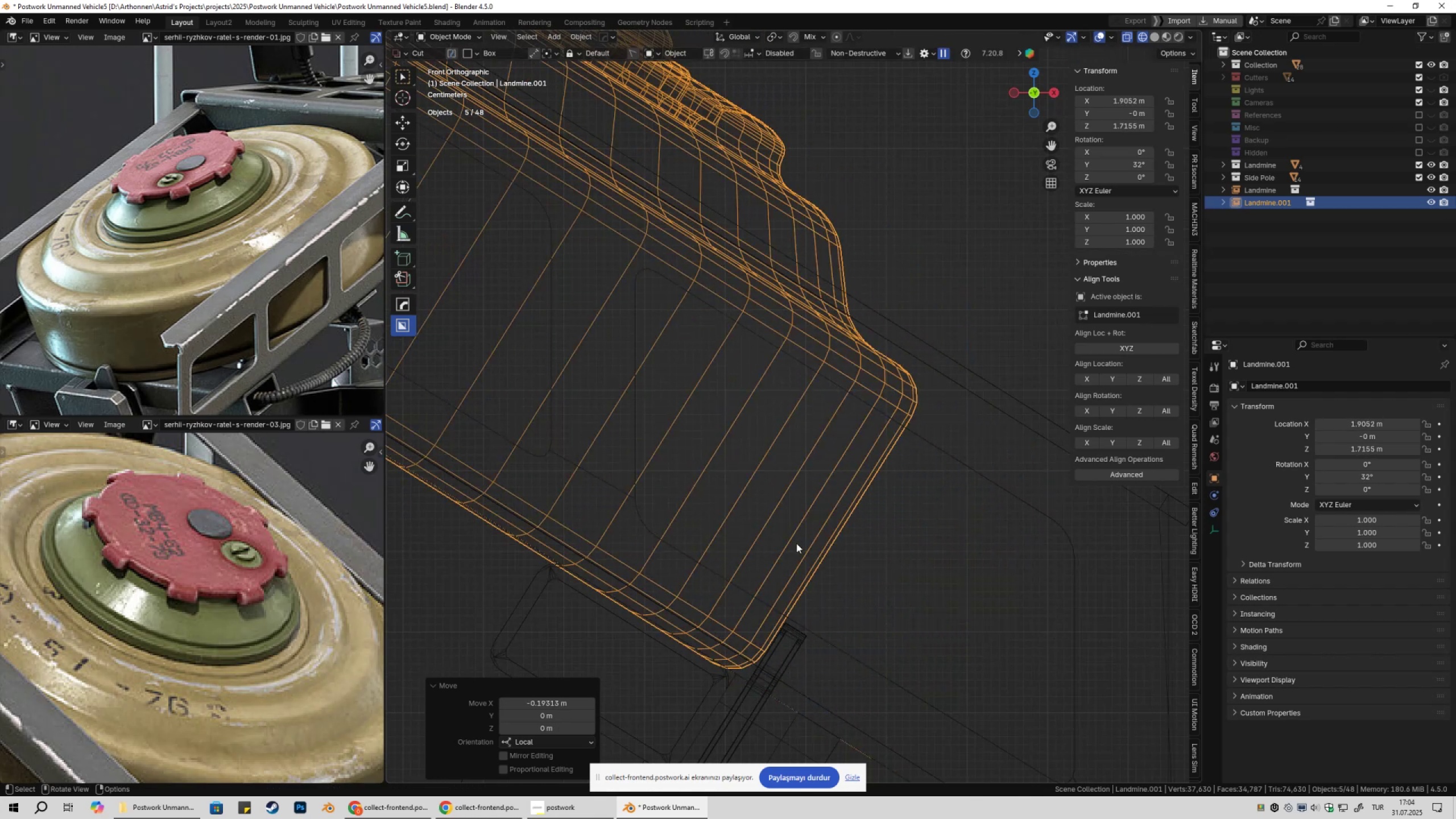 
hold_key(key=ShiftLeft, duration=0.36)
 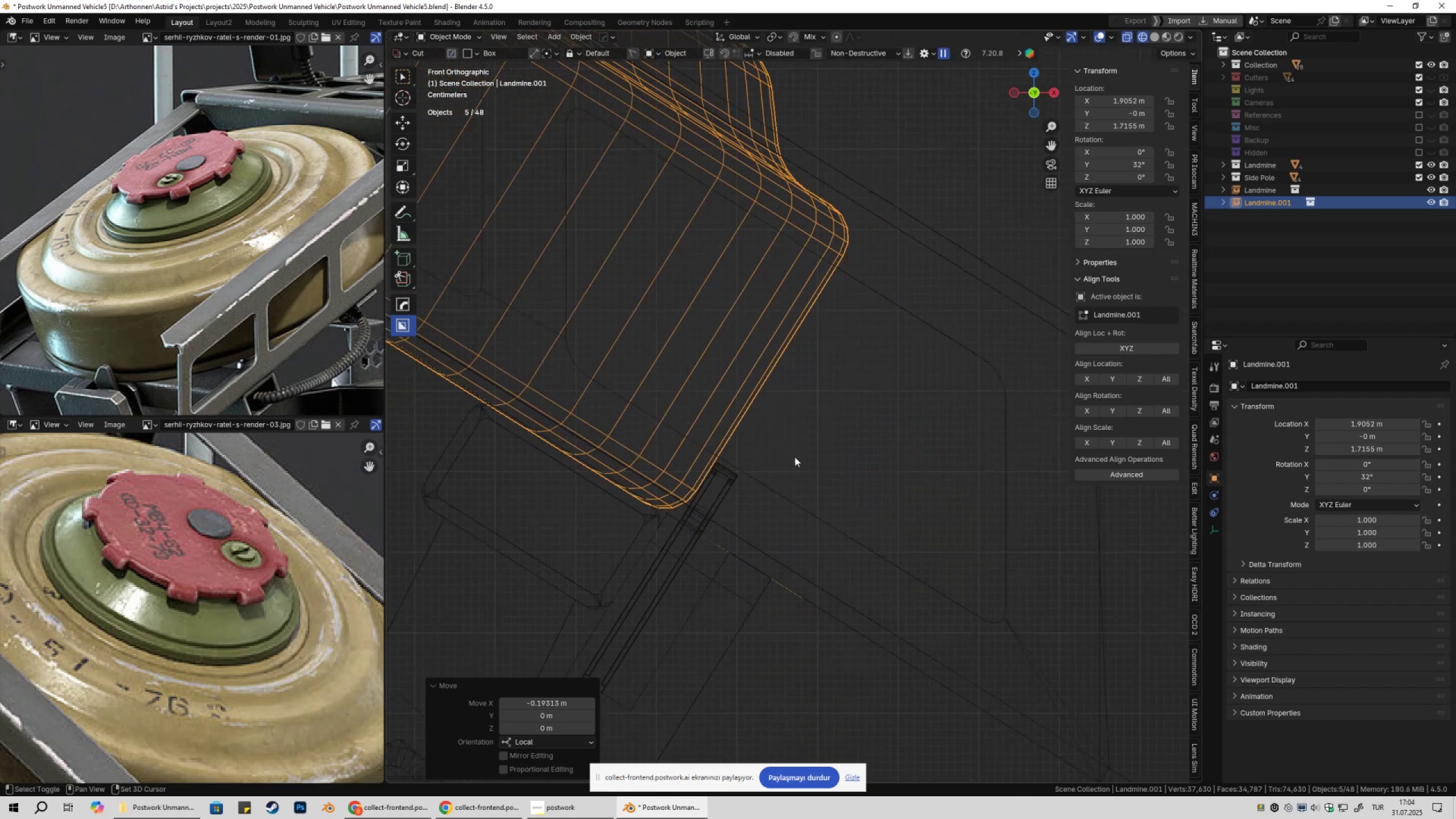 
scroll: coordinate [686, 555], scroll_direction: up, amount: 4.0
 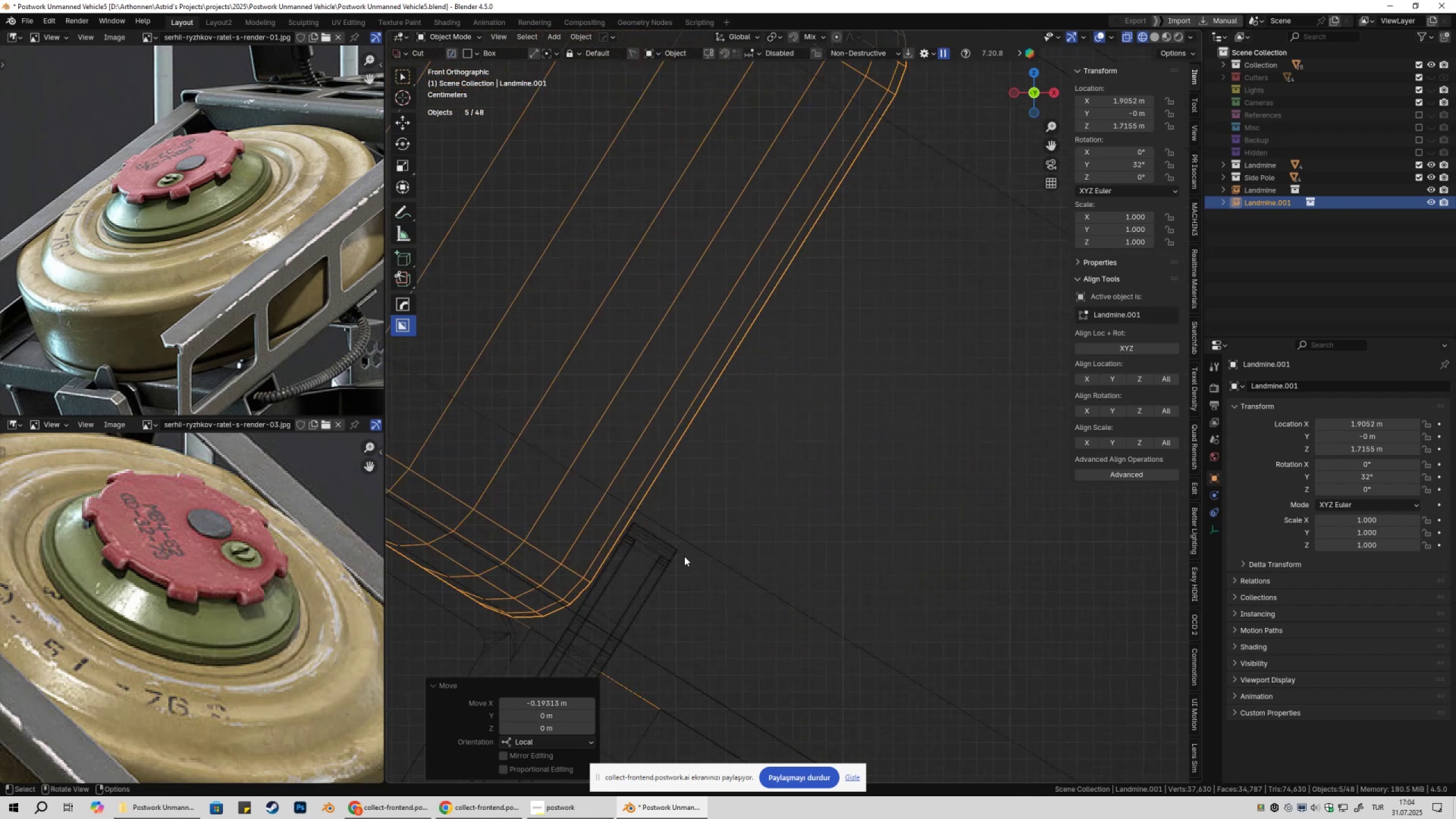 
type(gxx)
 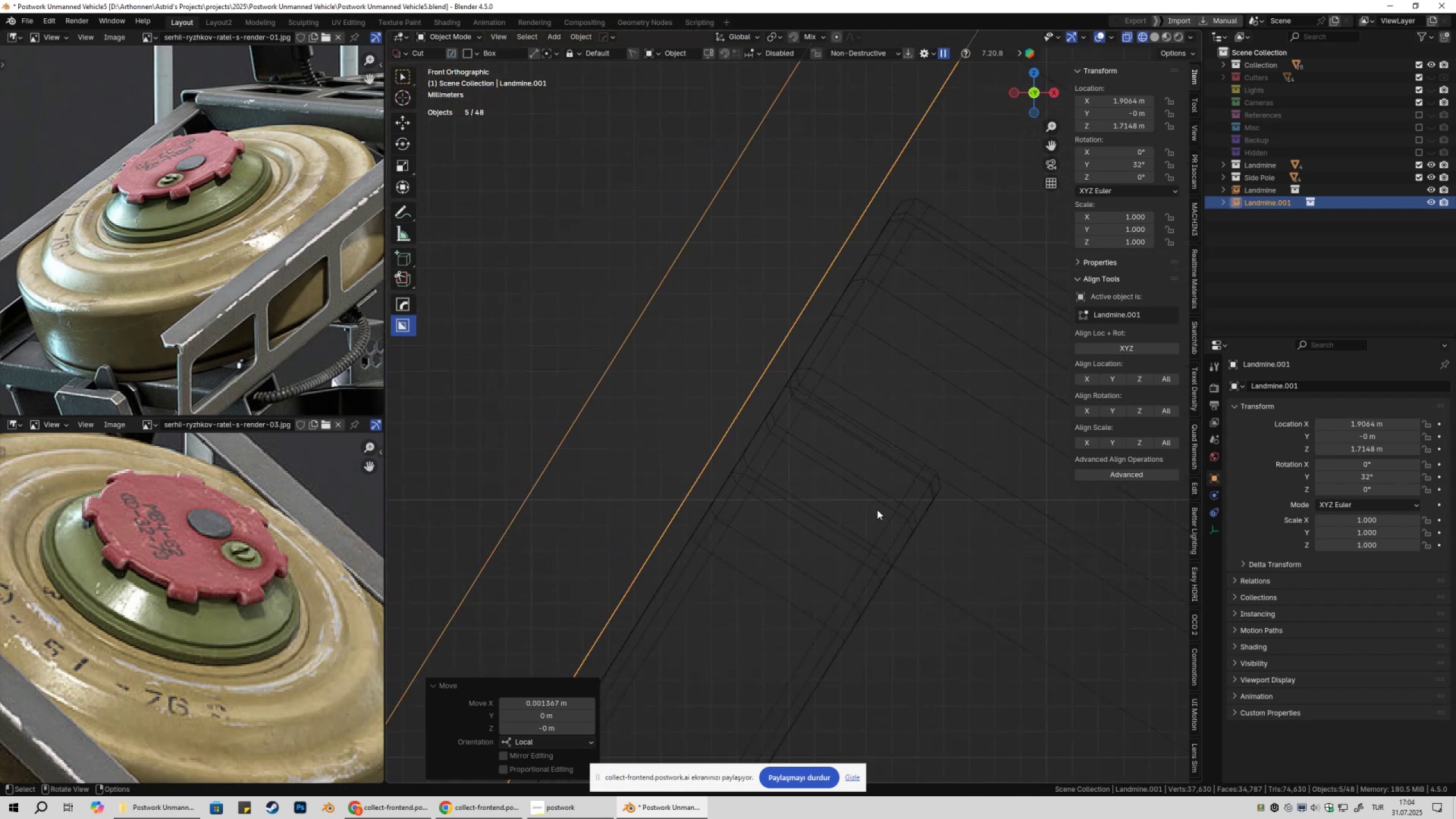 
scroll: coordinate [843, 496], scroll_direction: up, amount: 15.0
 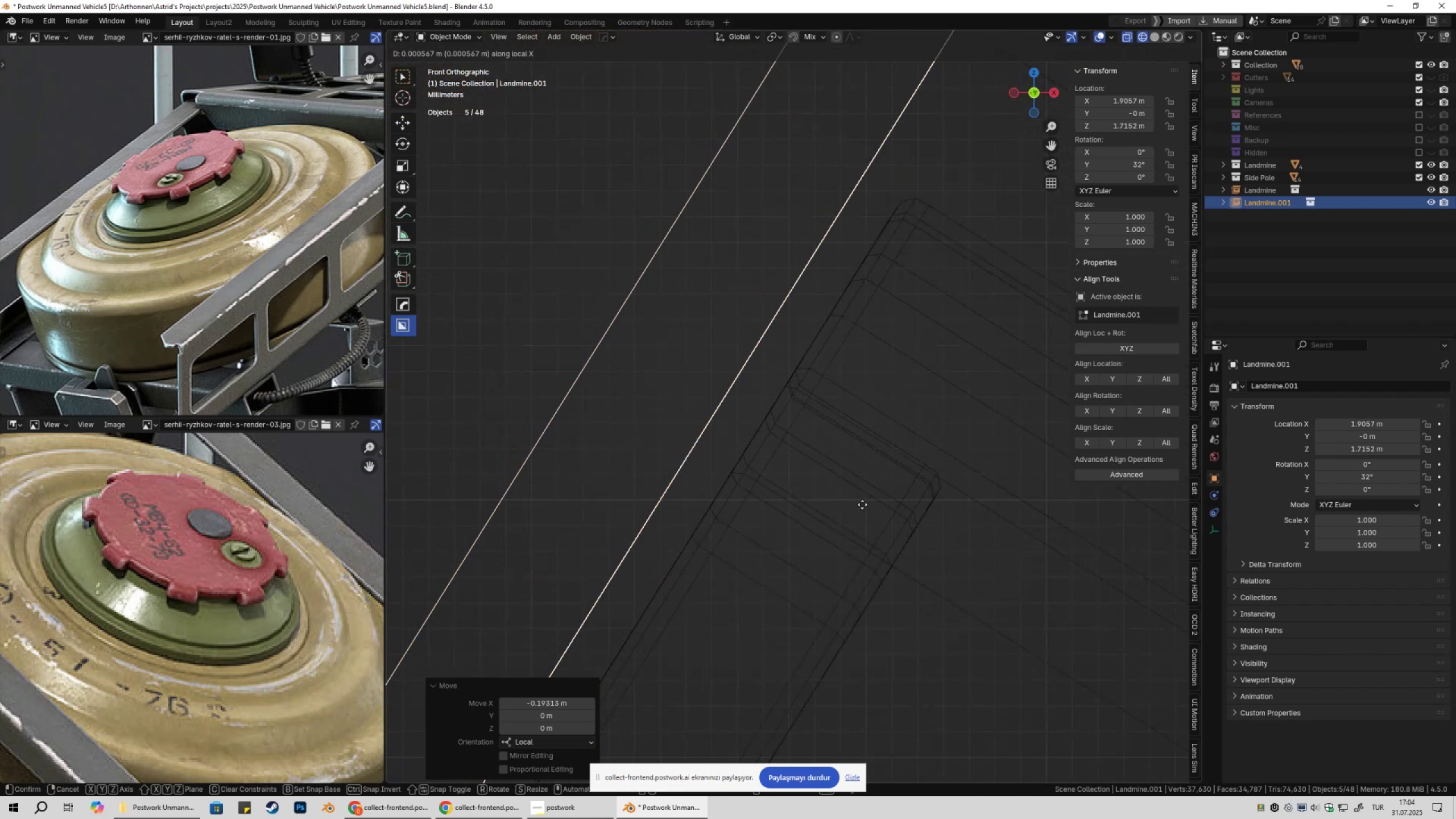 
left_click([876, 510])
 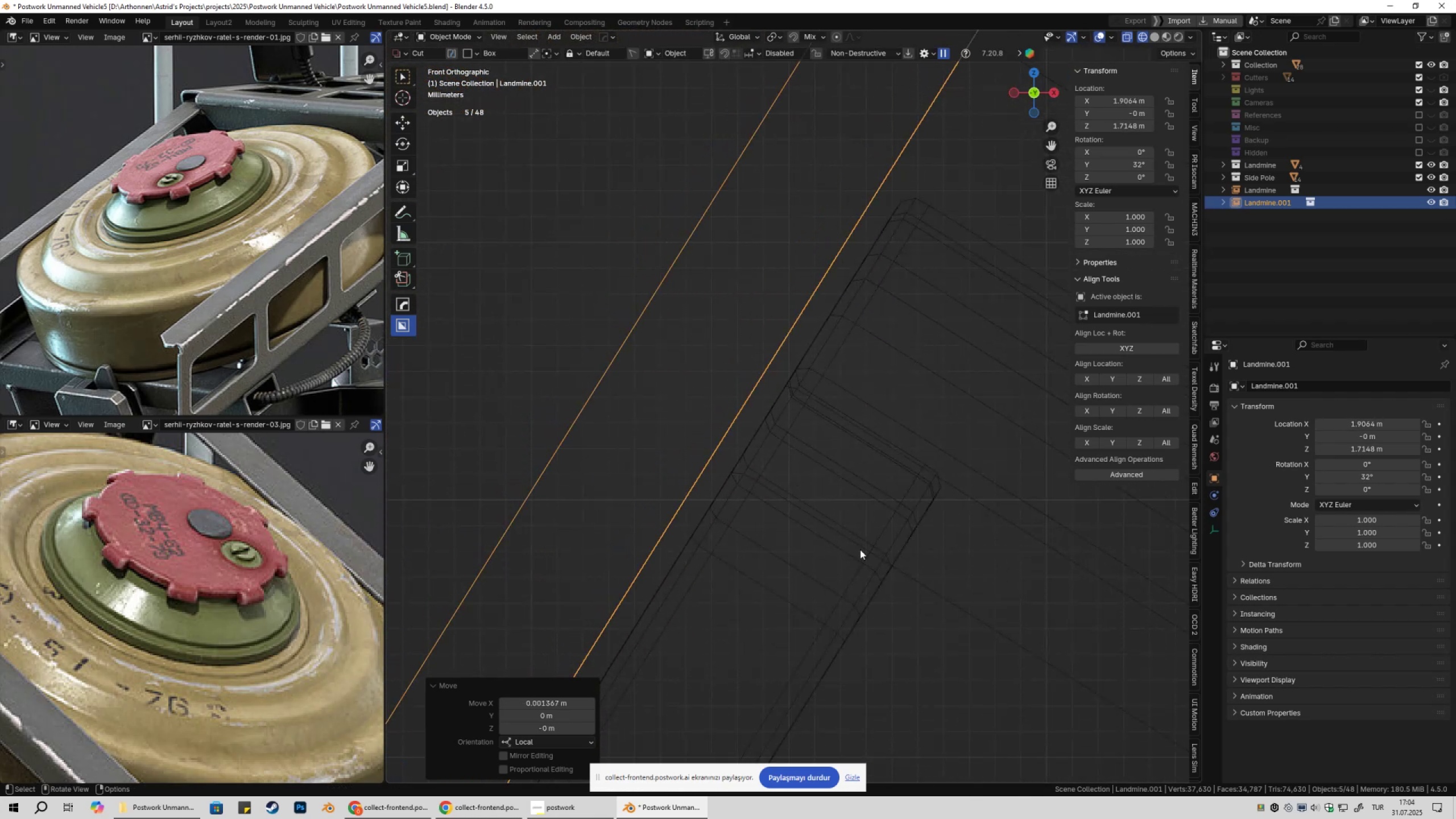 
key(Shift+ShiftLeft)
 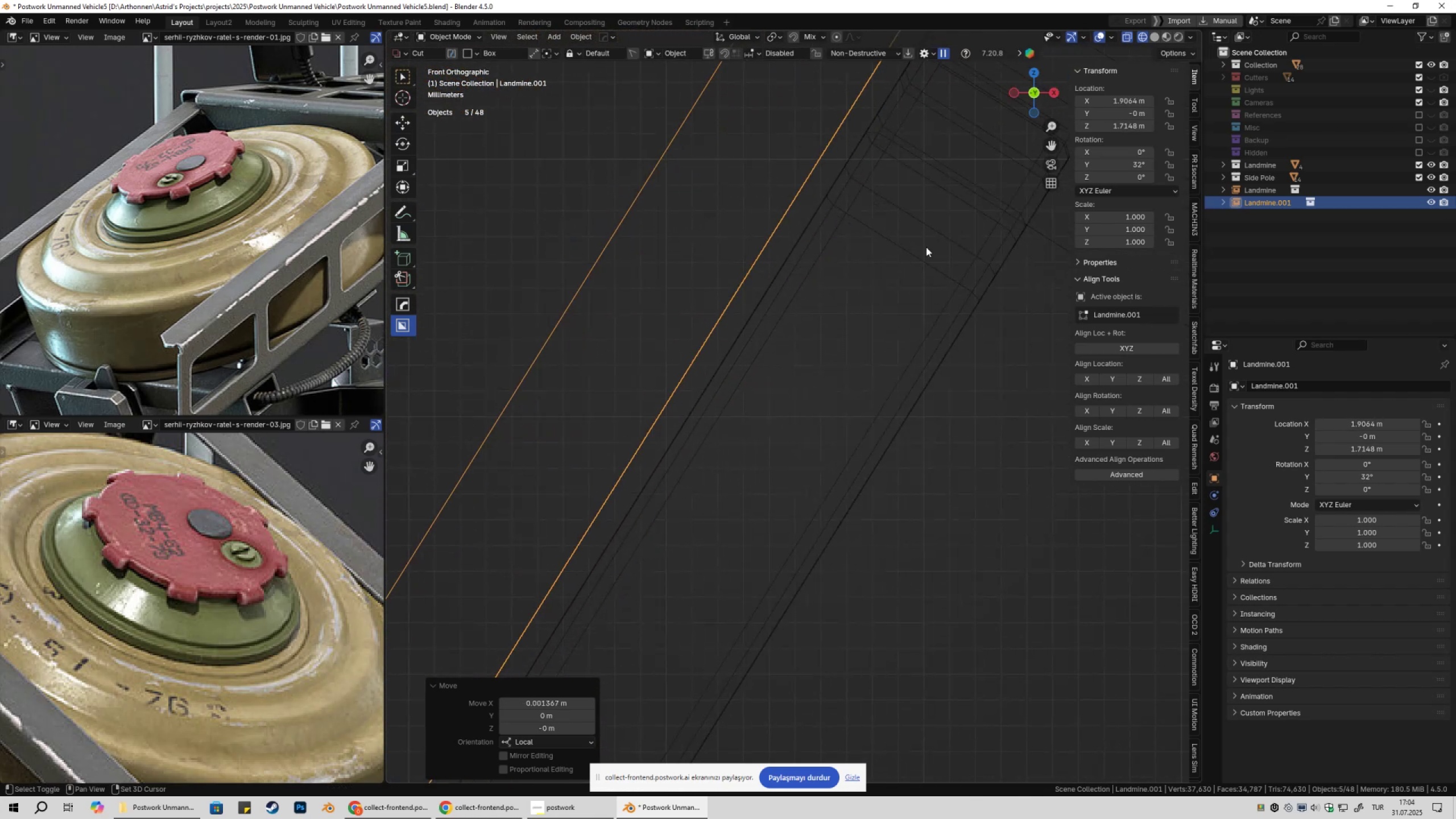 
scroll: coordinate [796, 580], scroll_direction: down, amount: 25.0
 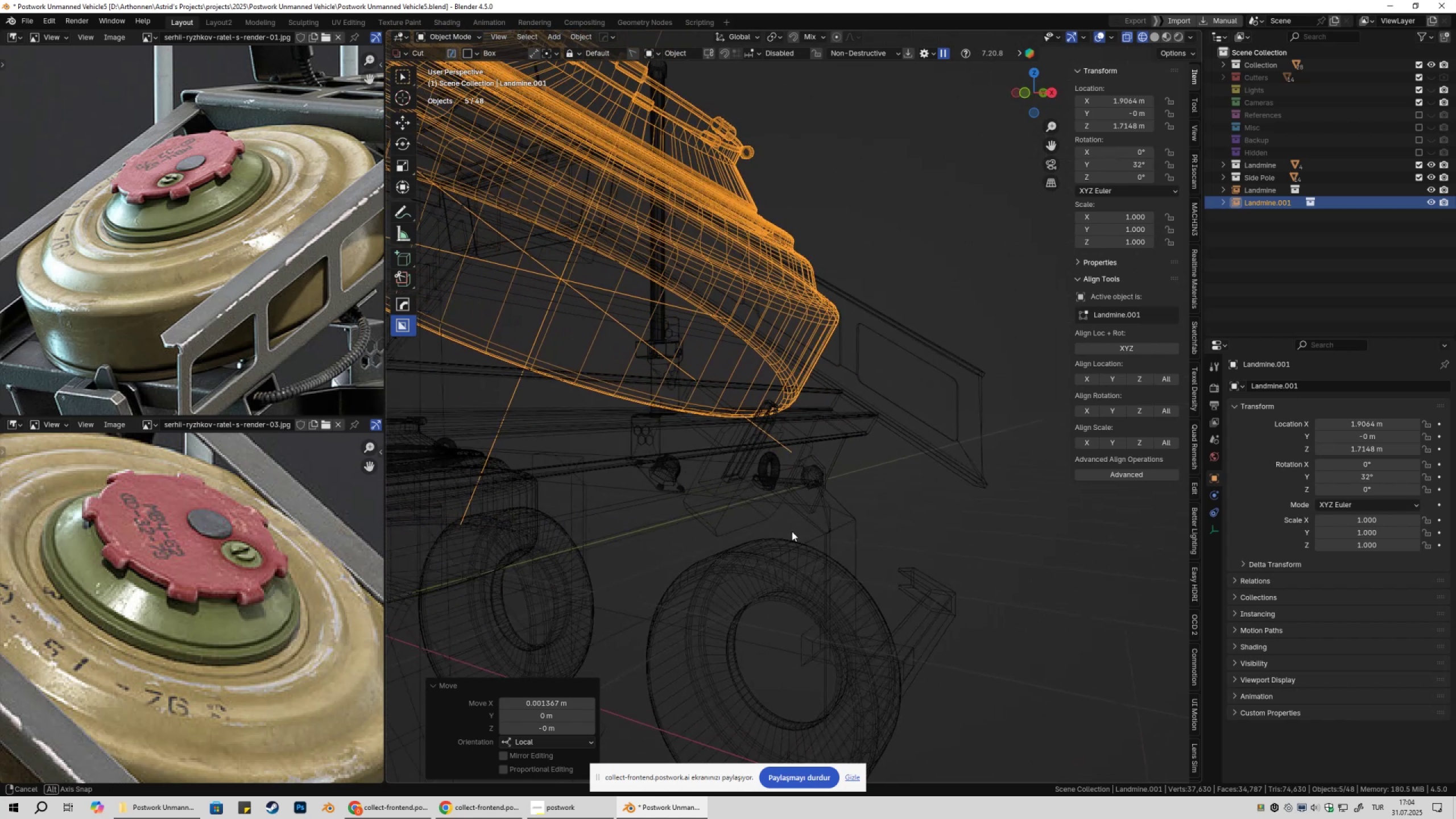 
type(1gxx)
 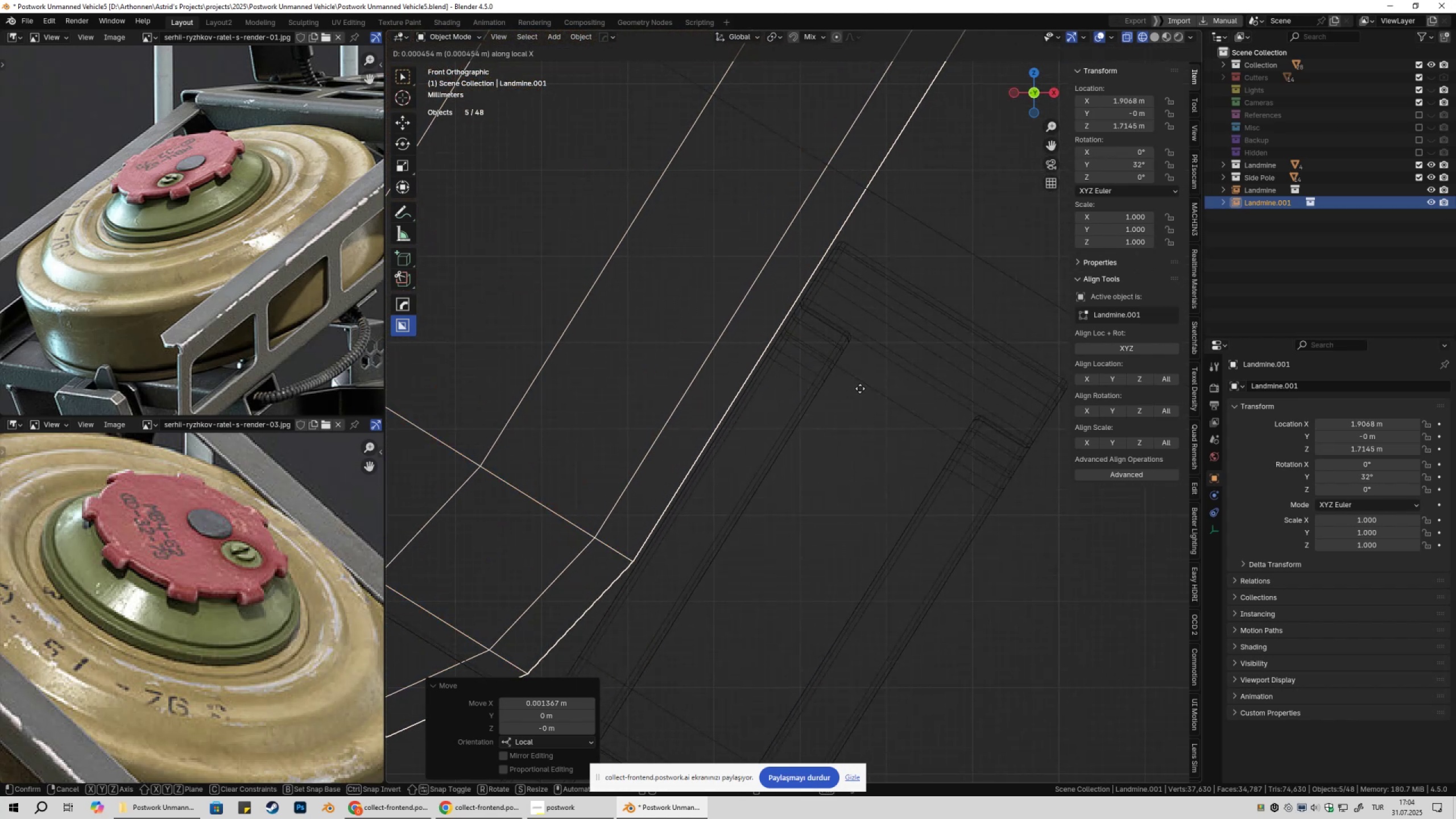 
scroll: coordinate [854, 465], scroll_direction: up, amount: 19.0
 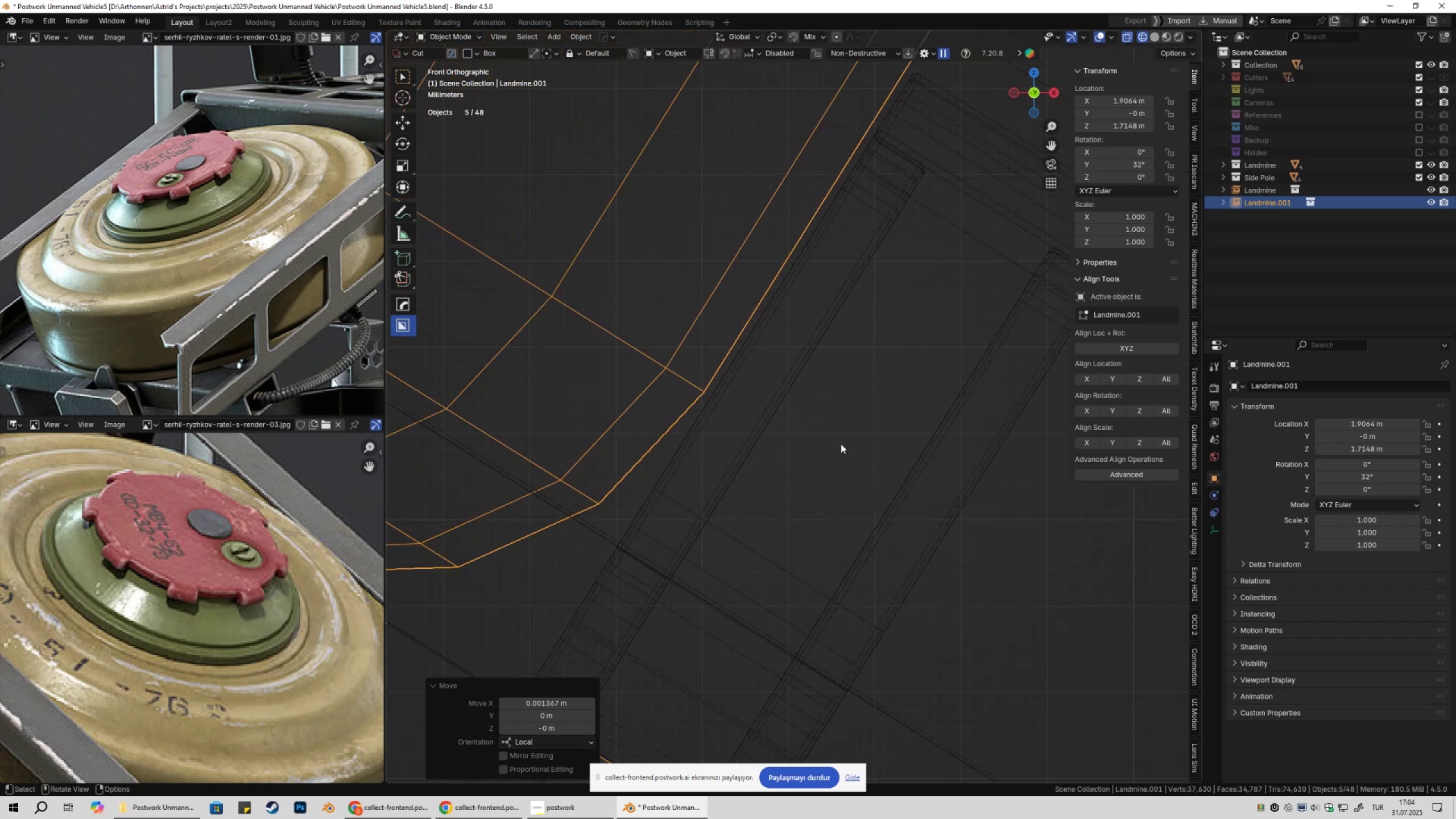 
hold_key(key=ShiftLeft, duration=1.5)
 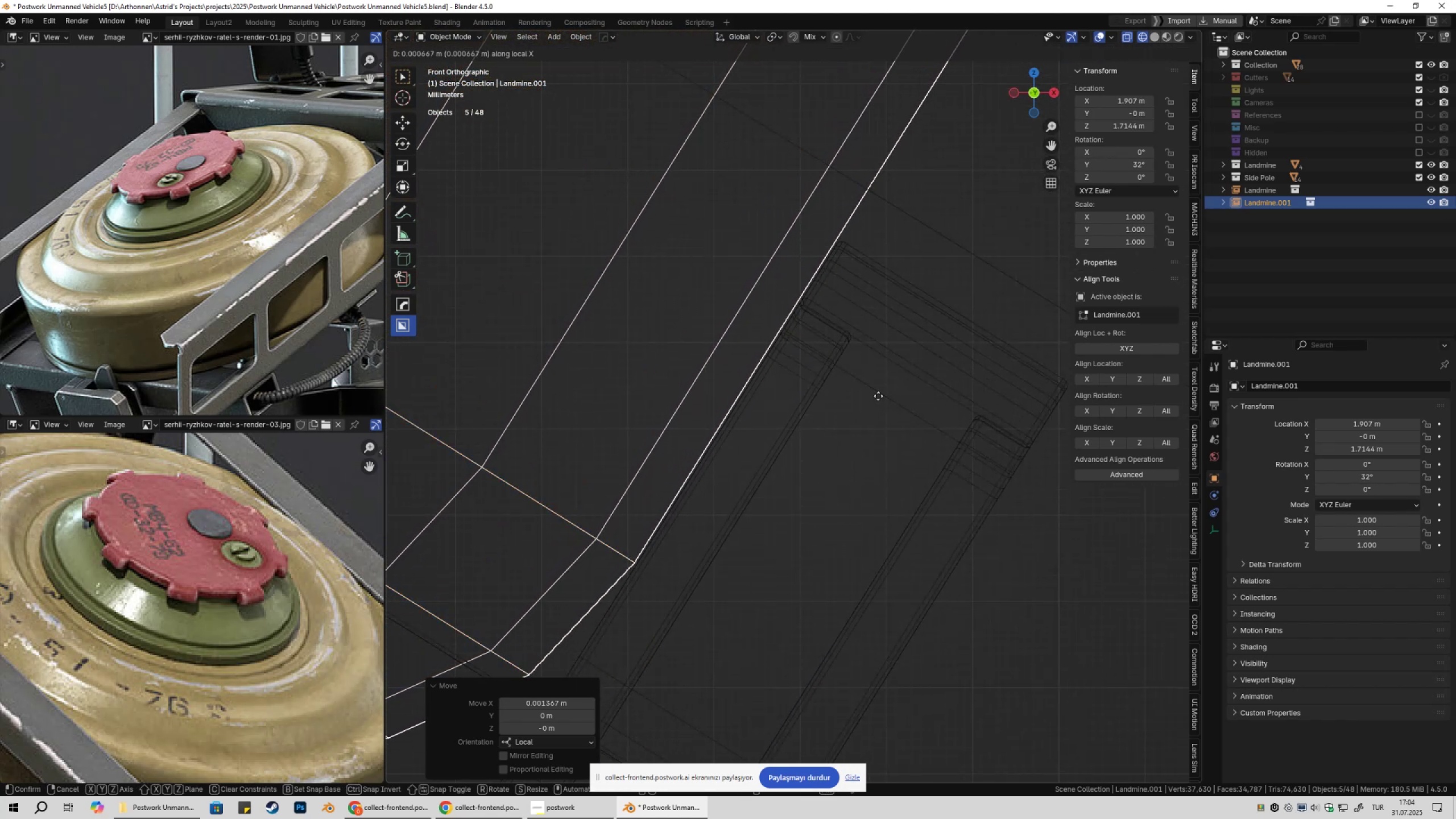 
hold_key(key=ShiftLeft, duration=1.0)
left_click([879, 396])
 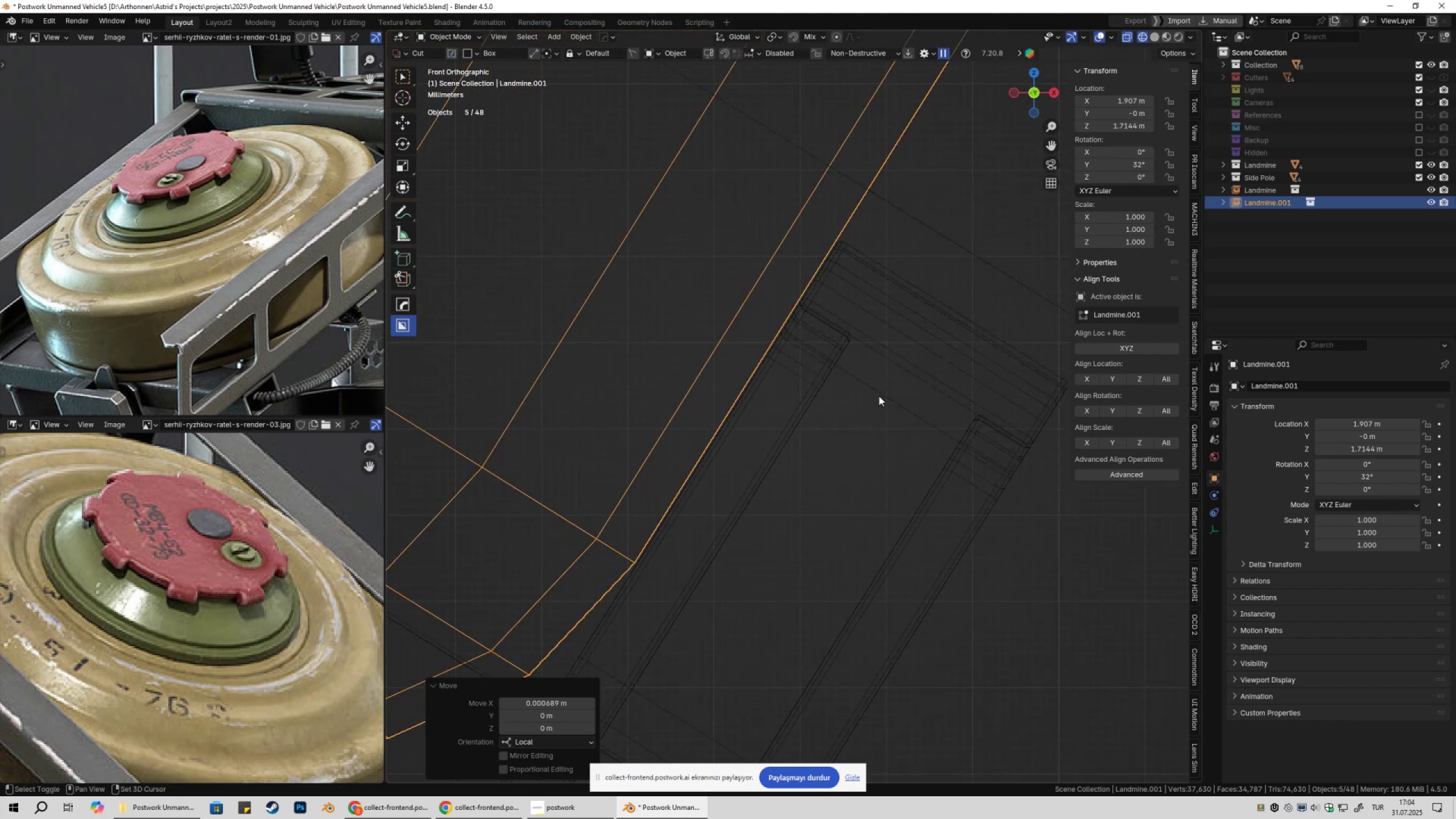 
scroll: coordinate [883, 391], scroll_direction: down, amount: 28.0
 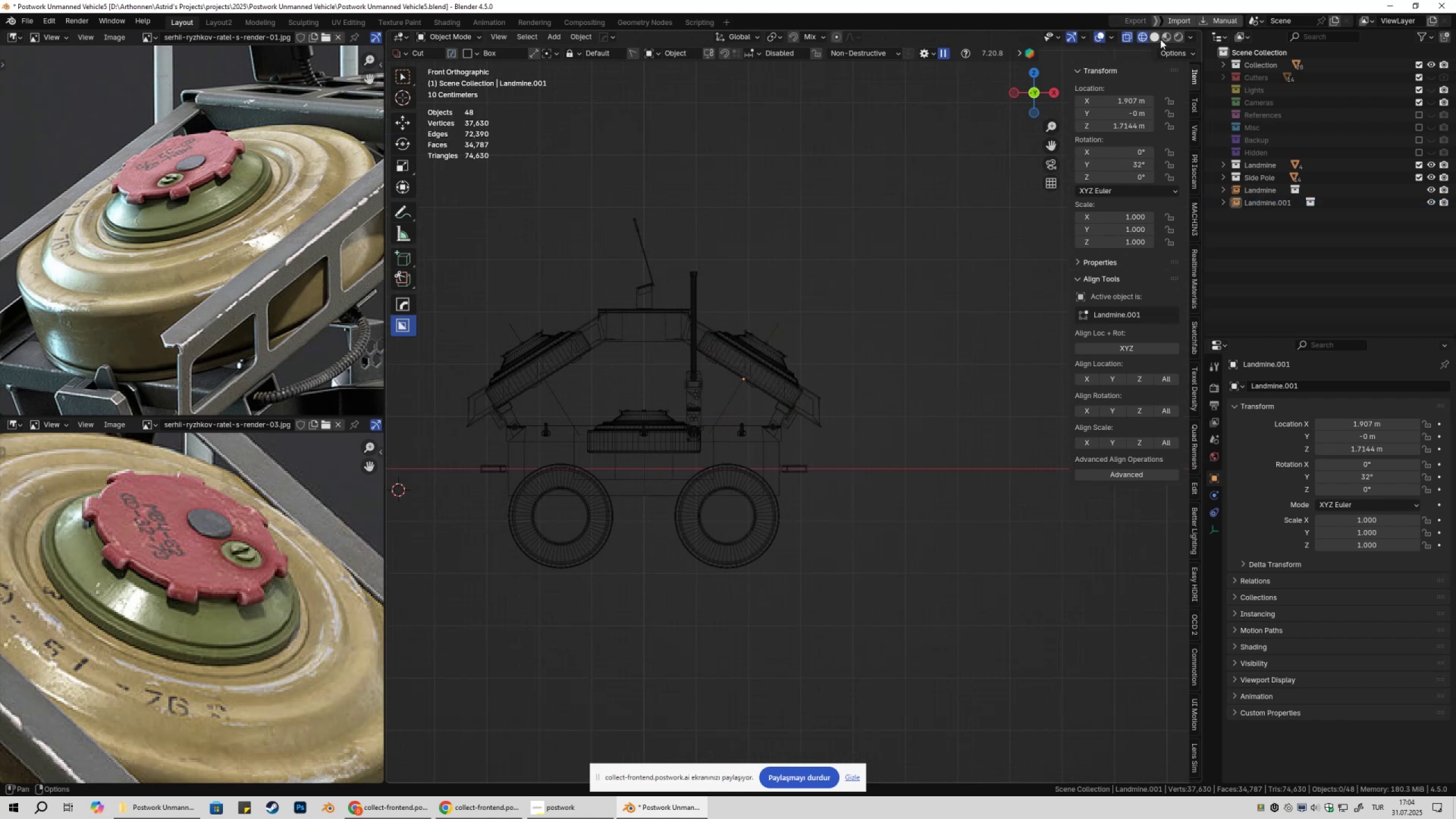 
left_click([1155, 38])
 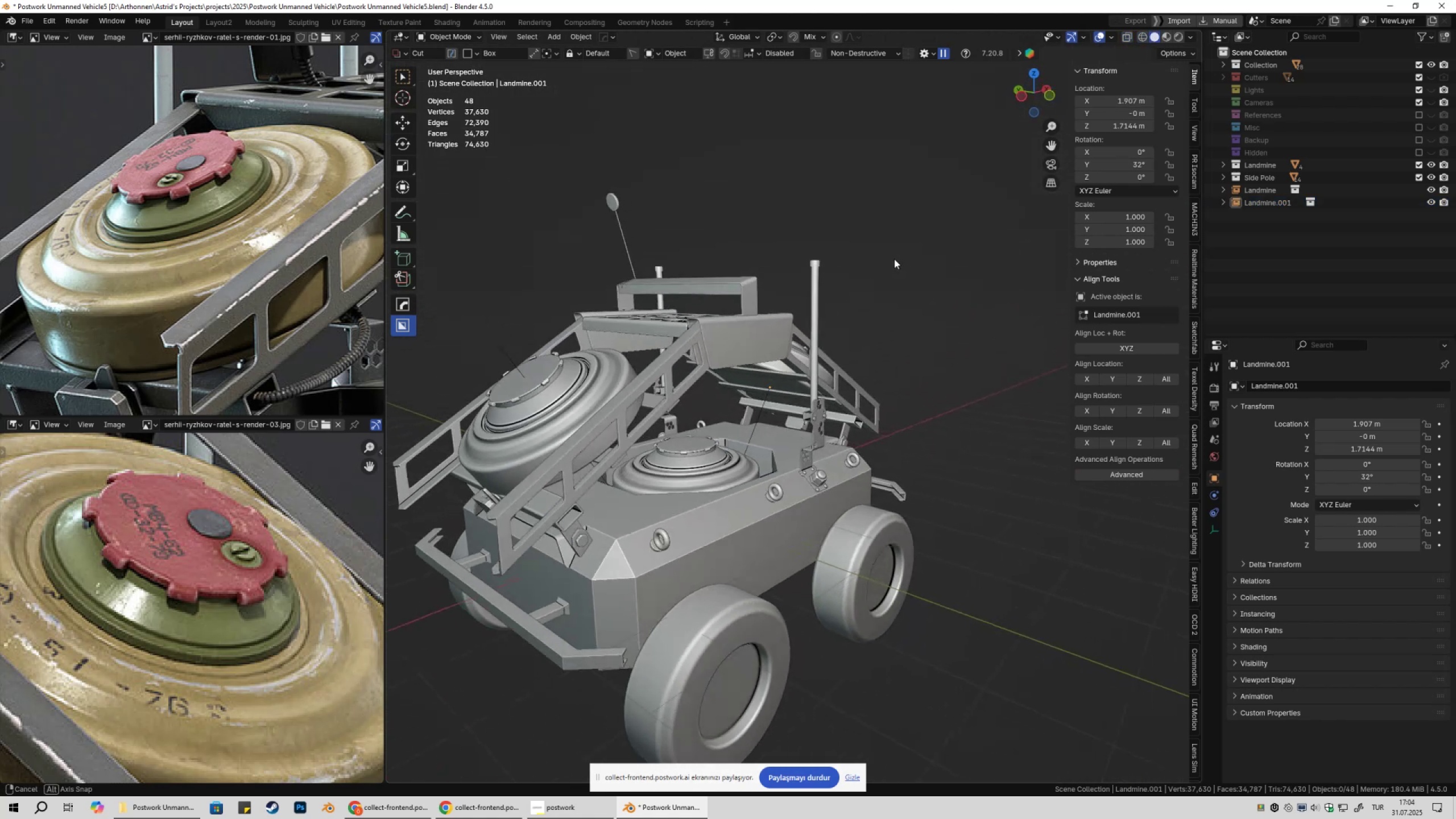 
scroll: coordinate [871, 285], scroll_direction: down, amount: 7.0
 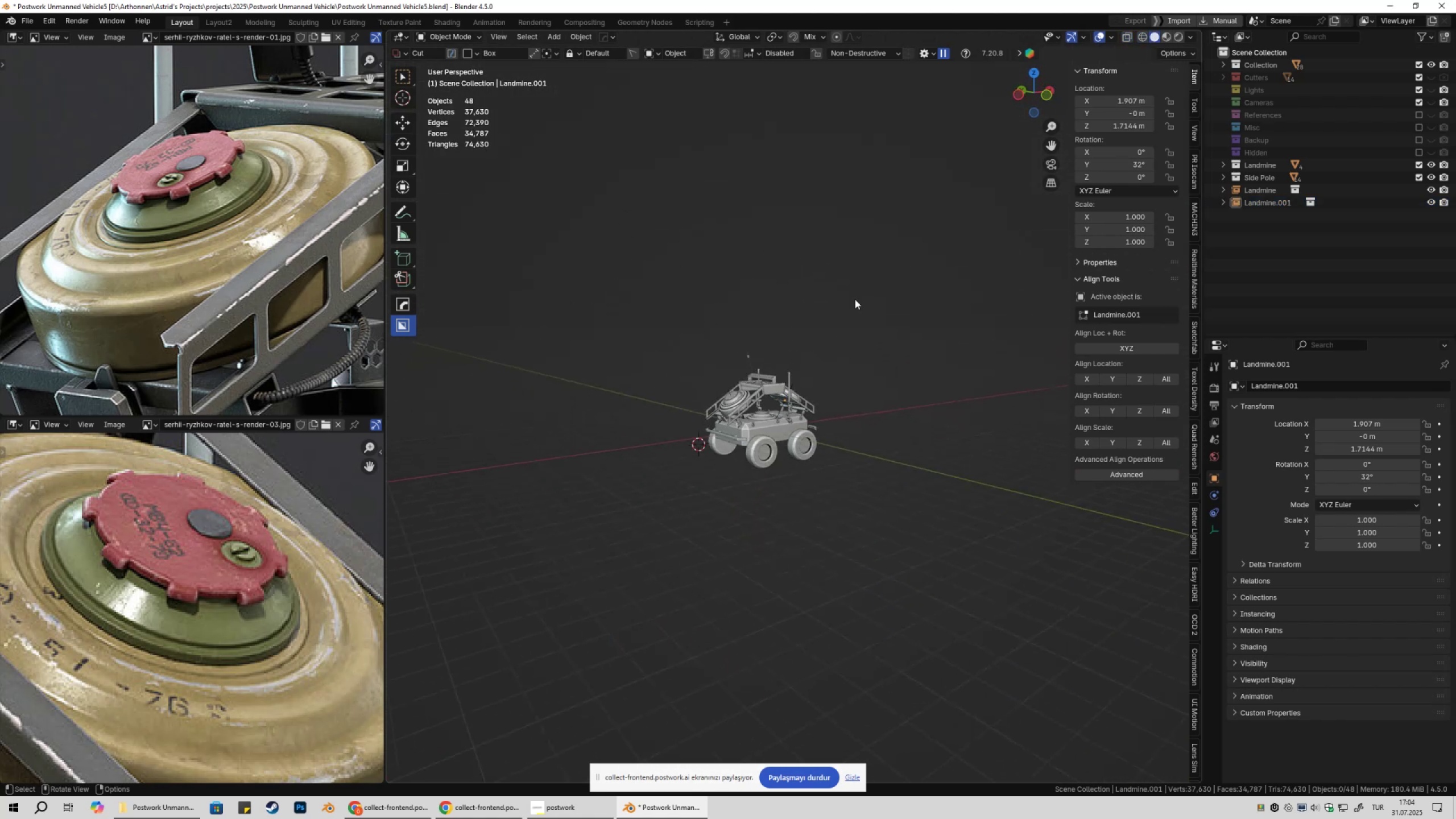 
key(Shift+ShiftLeft)
 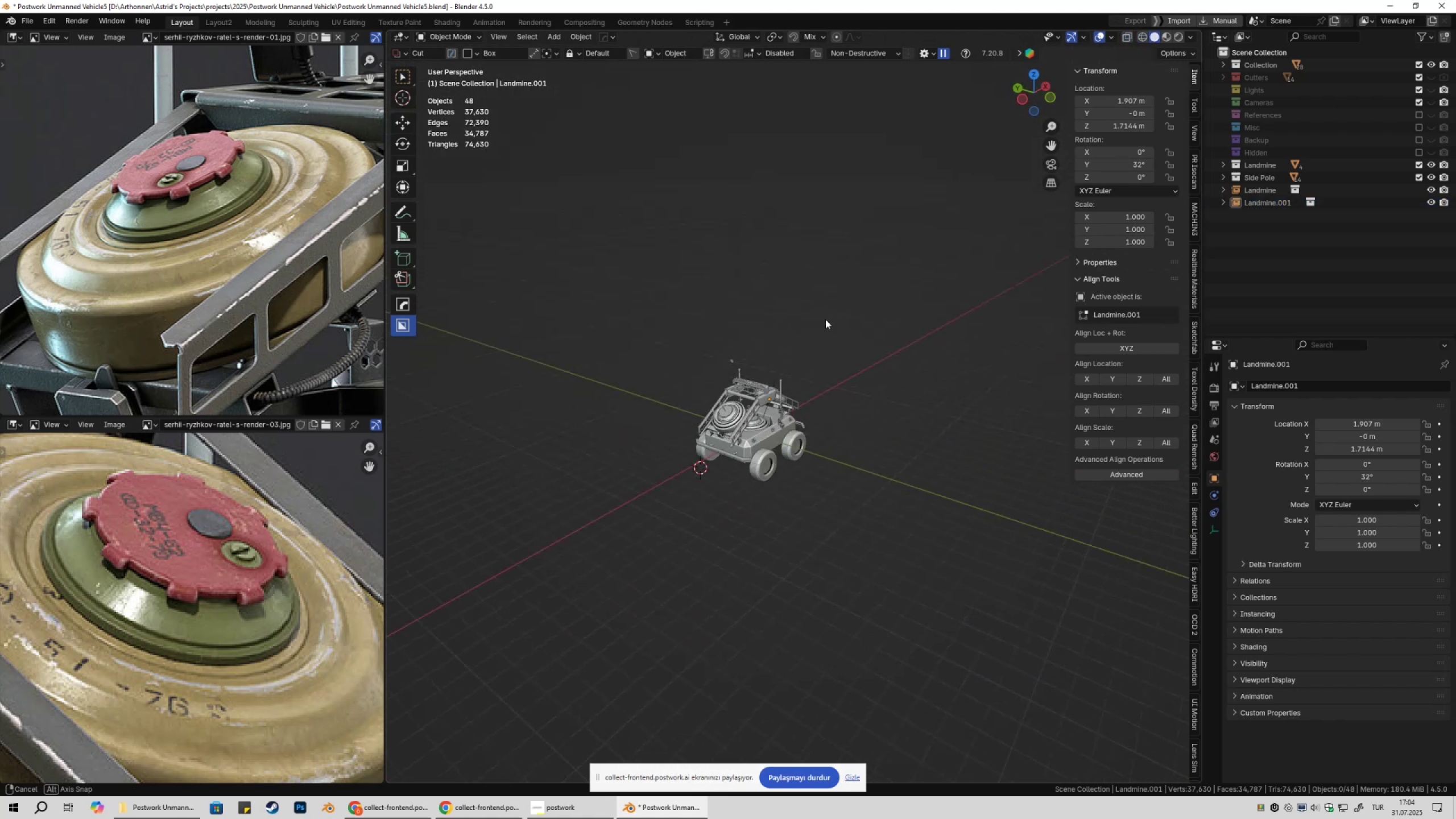 
scroll: coordinate [779, 435], scroll_direction: up, amount: 7.0
 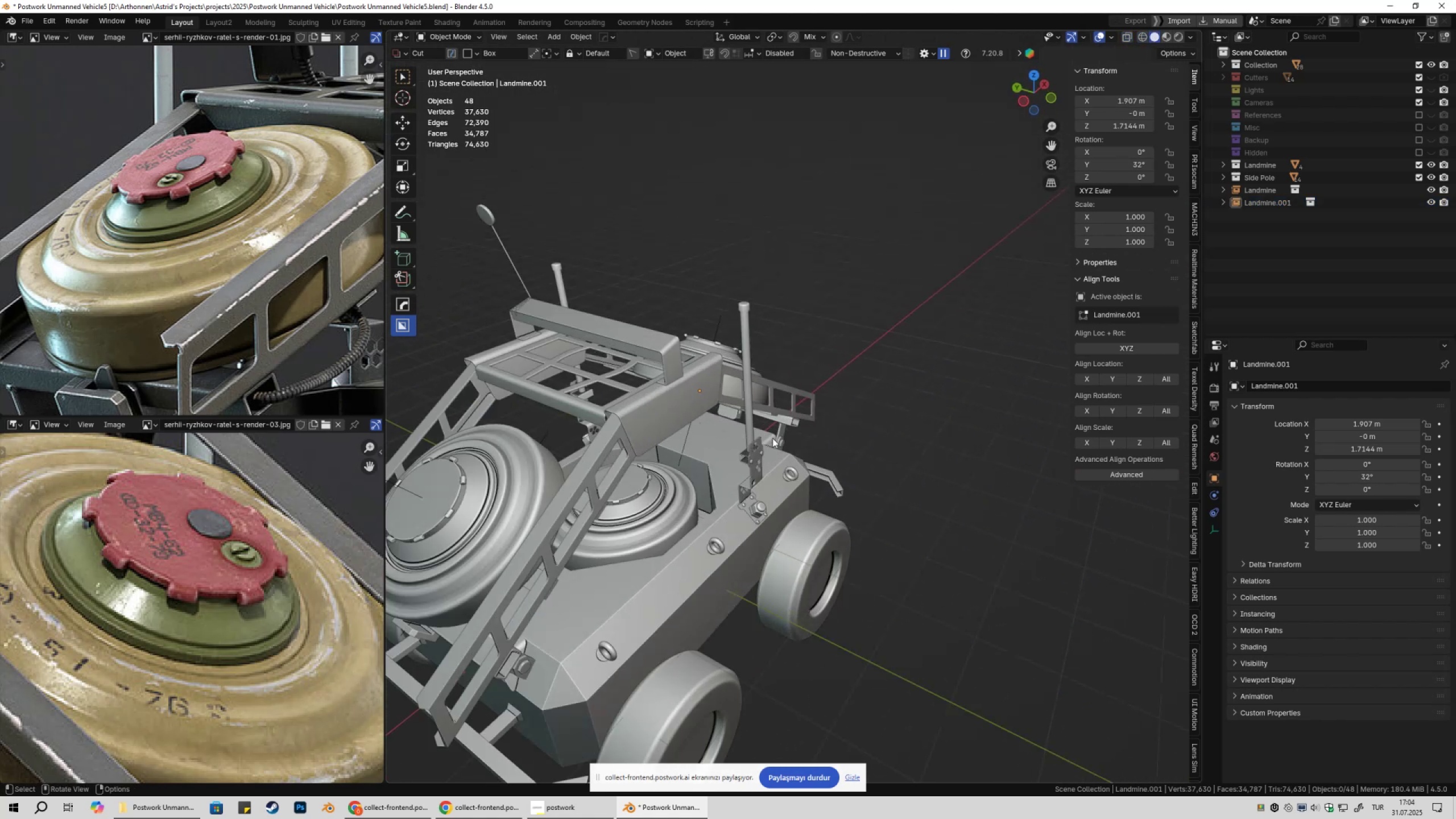 
key(Shift+ShiftLeft)
 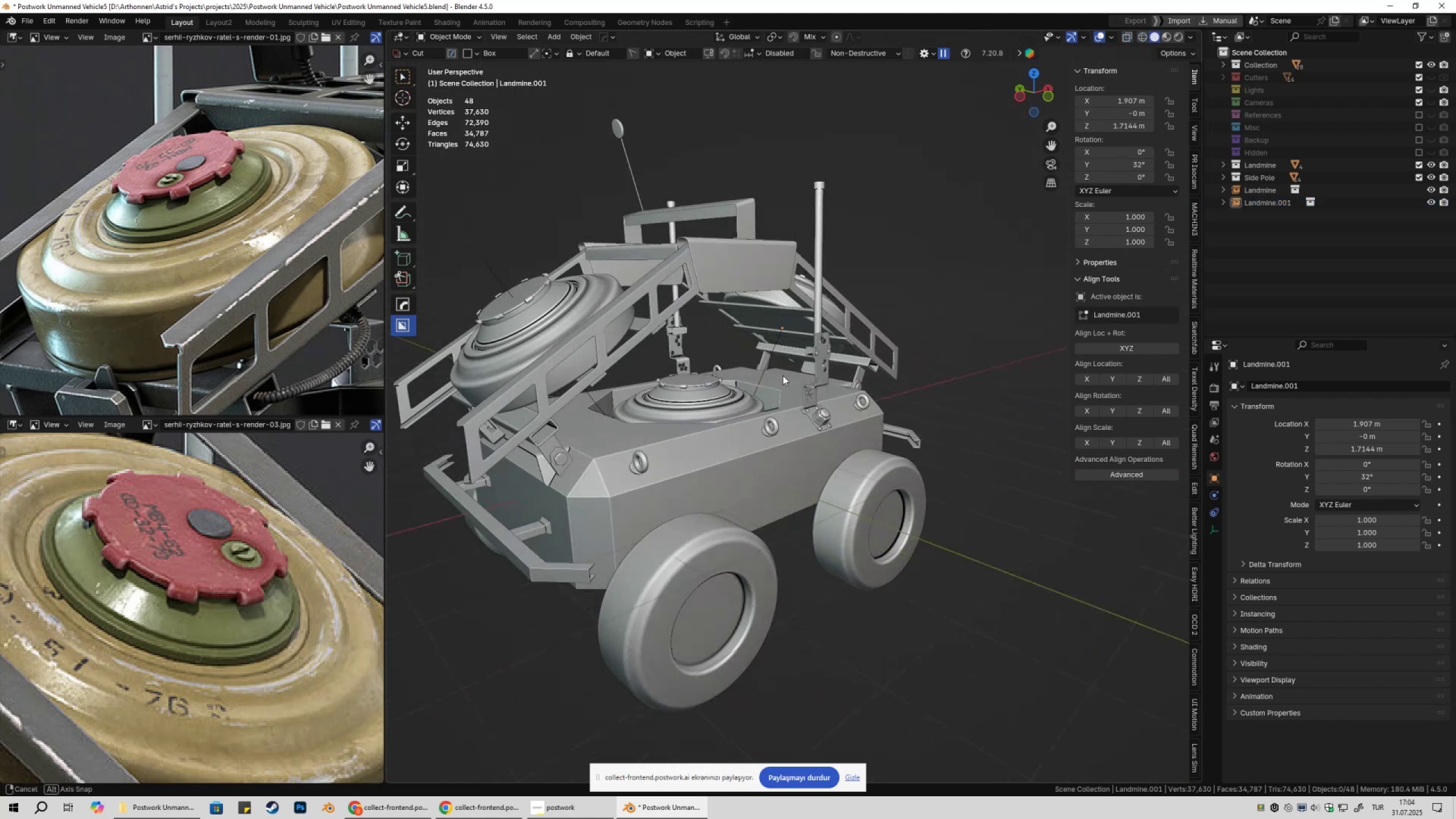 
key(Shift+ShiftLeft)
 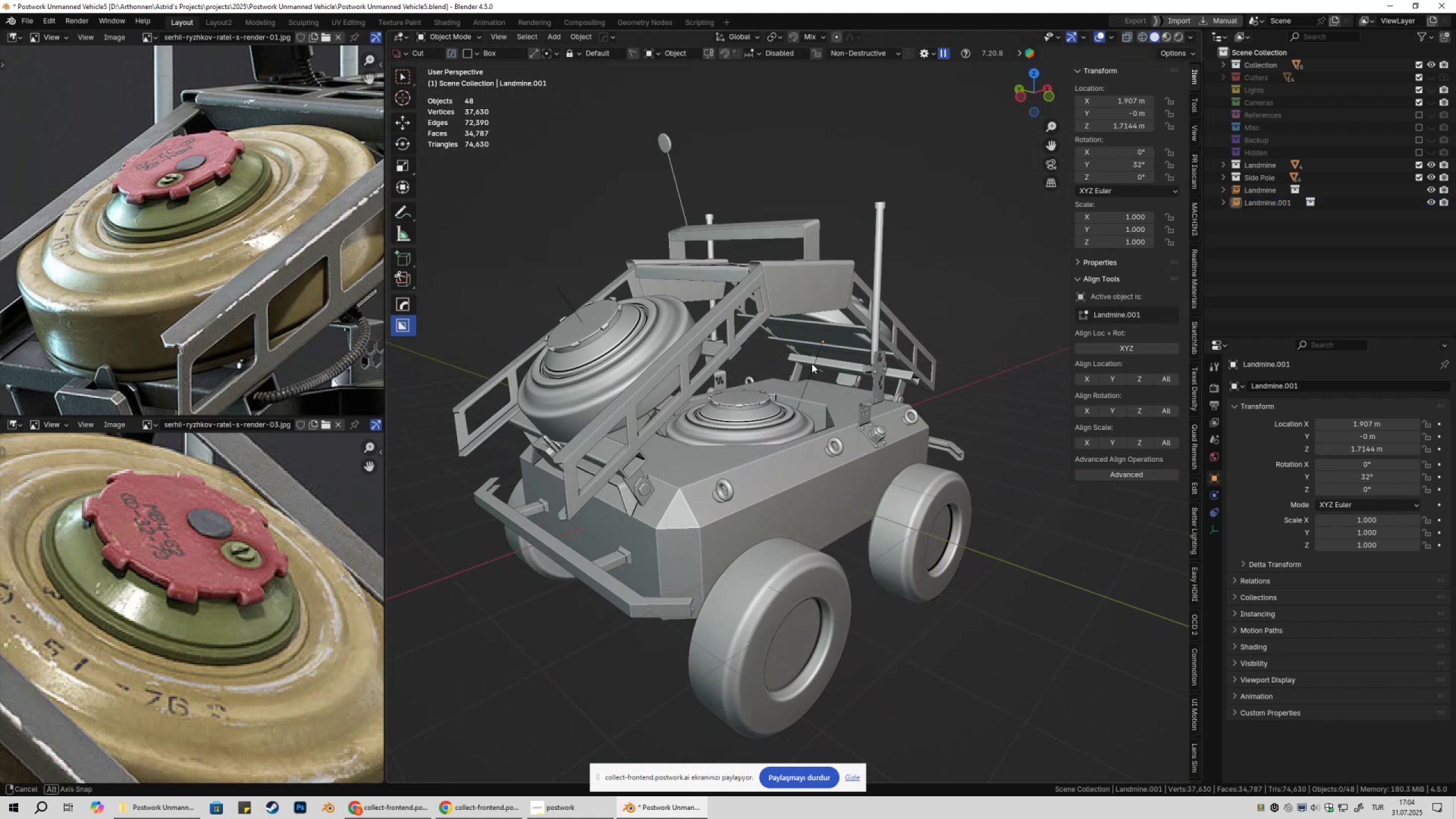 
key(Control+ControlLeft)
 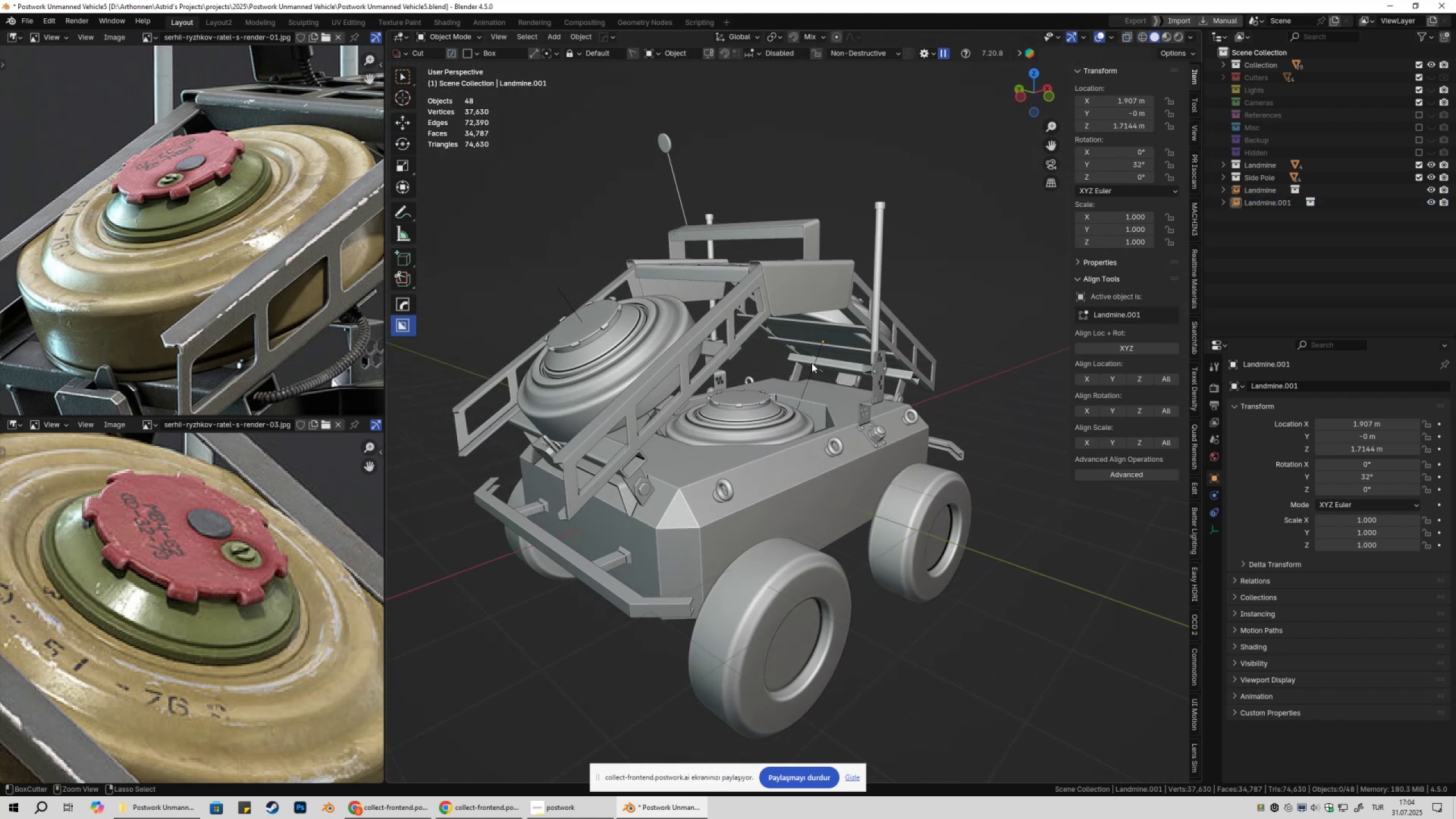 
key(Control+S)
 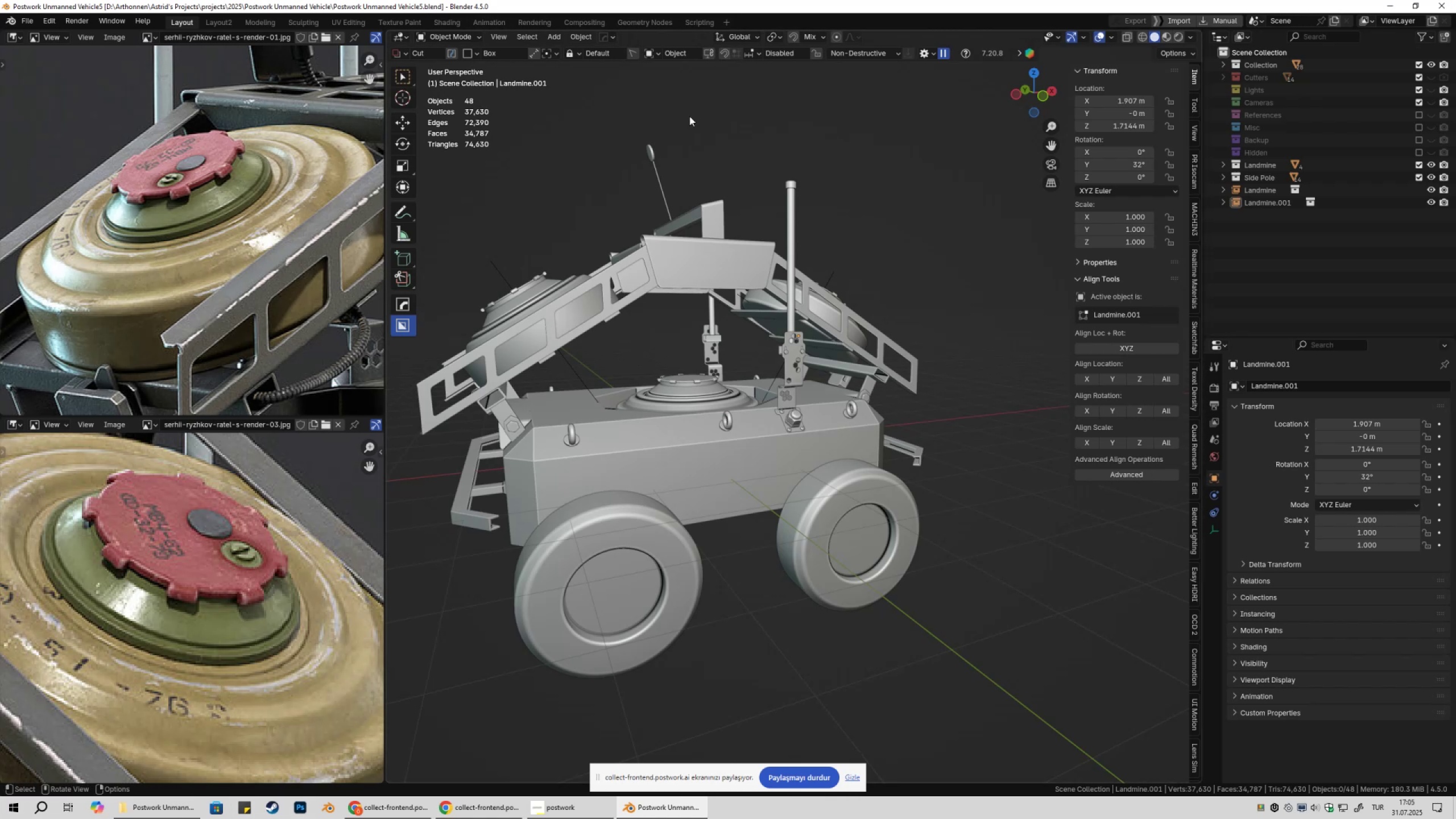 
wait(33.62)
 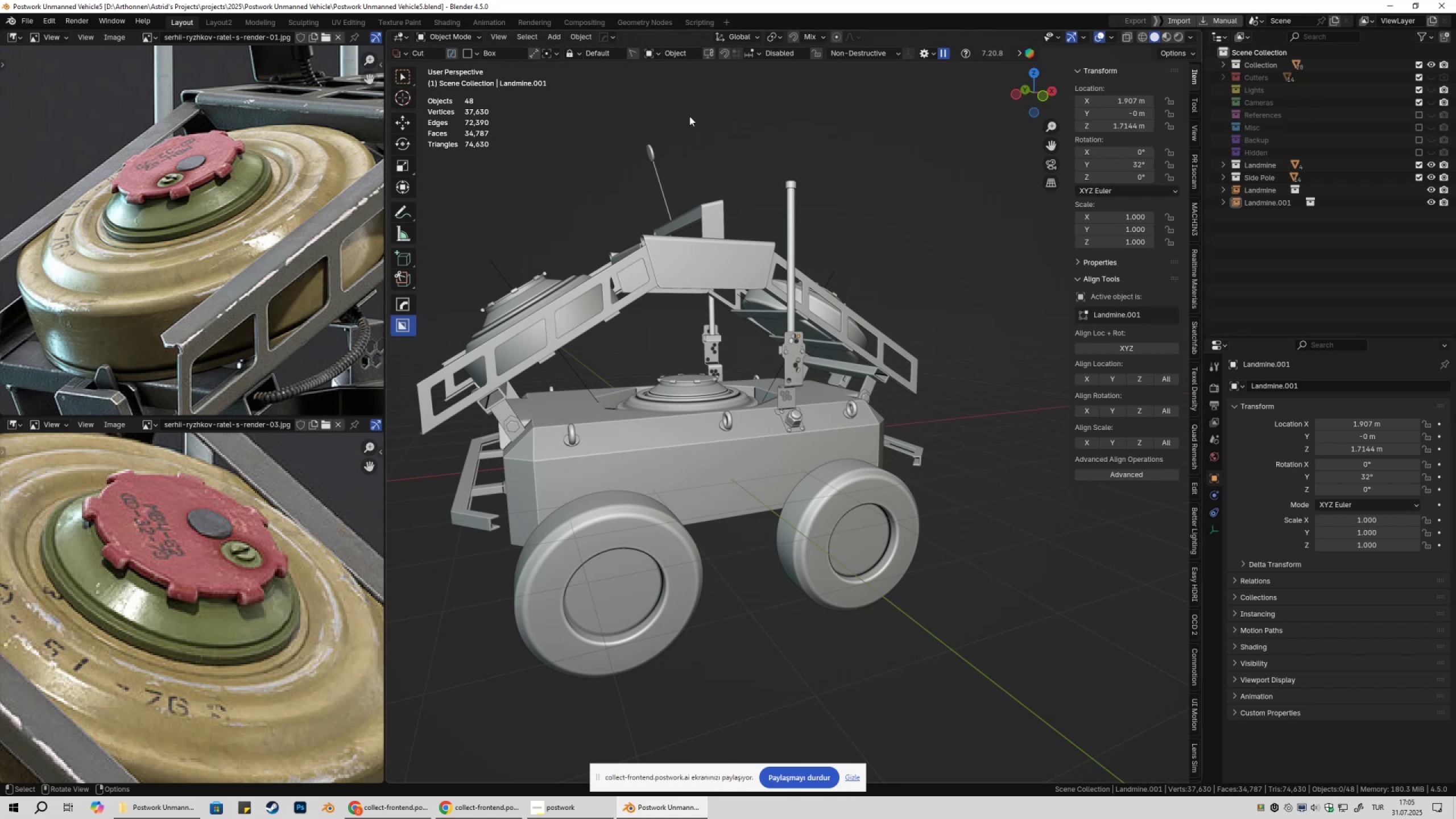 
left_click([404, 818])
 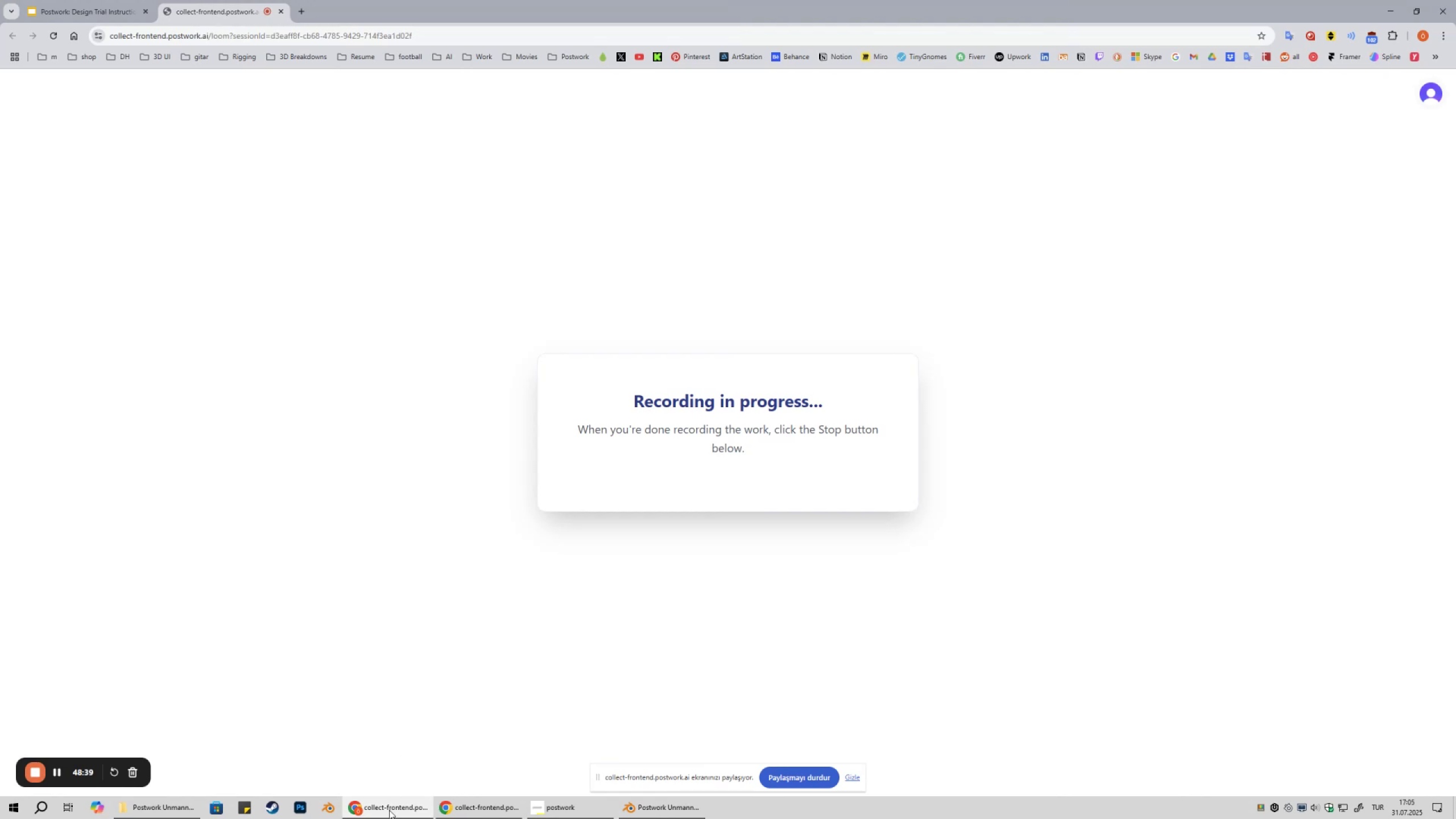 
left_click([389, 818])
 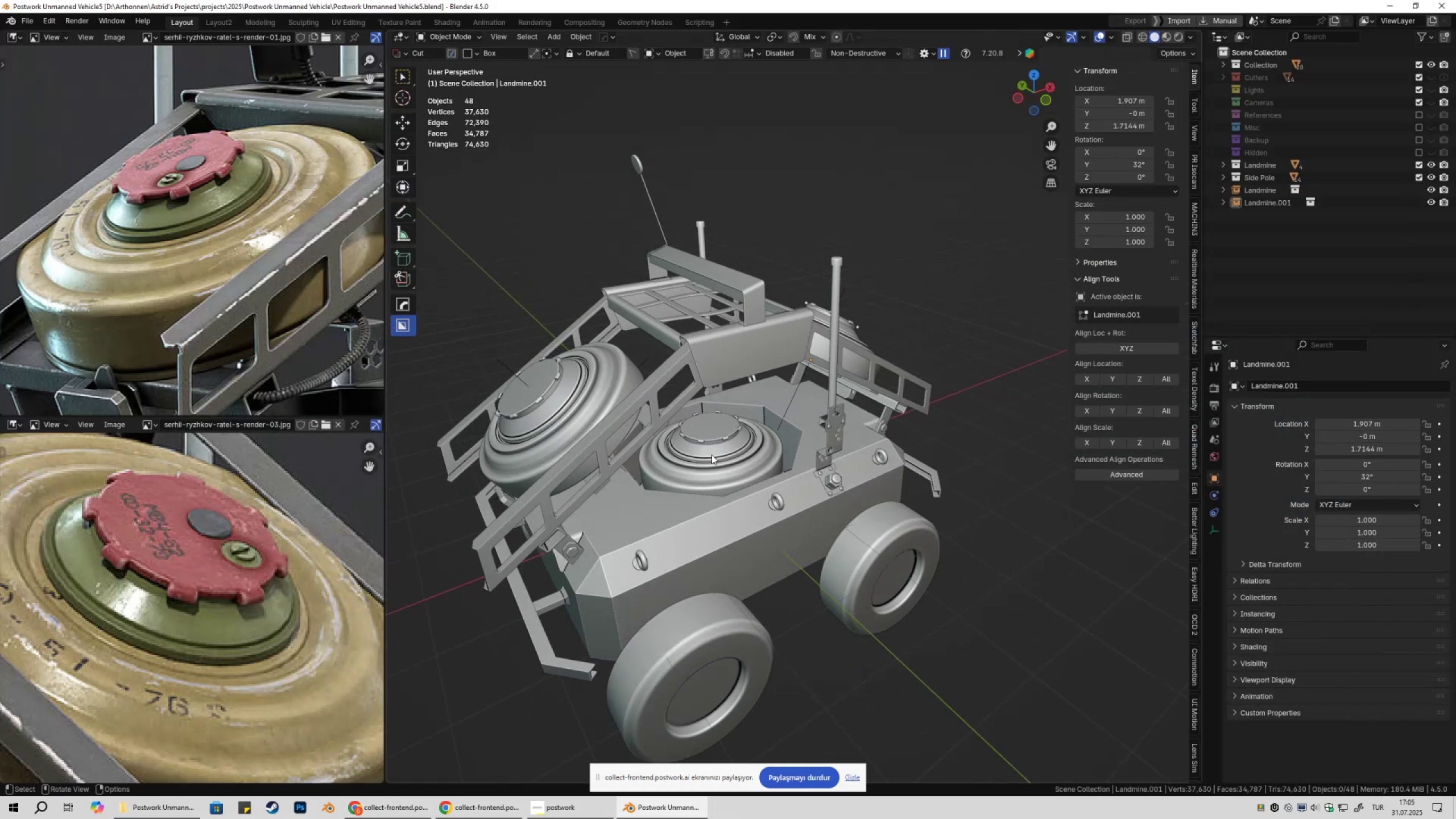 
key(Shift+ShiftLeft)
 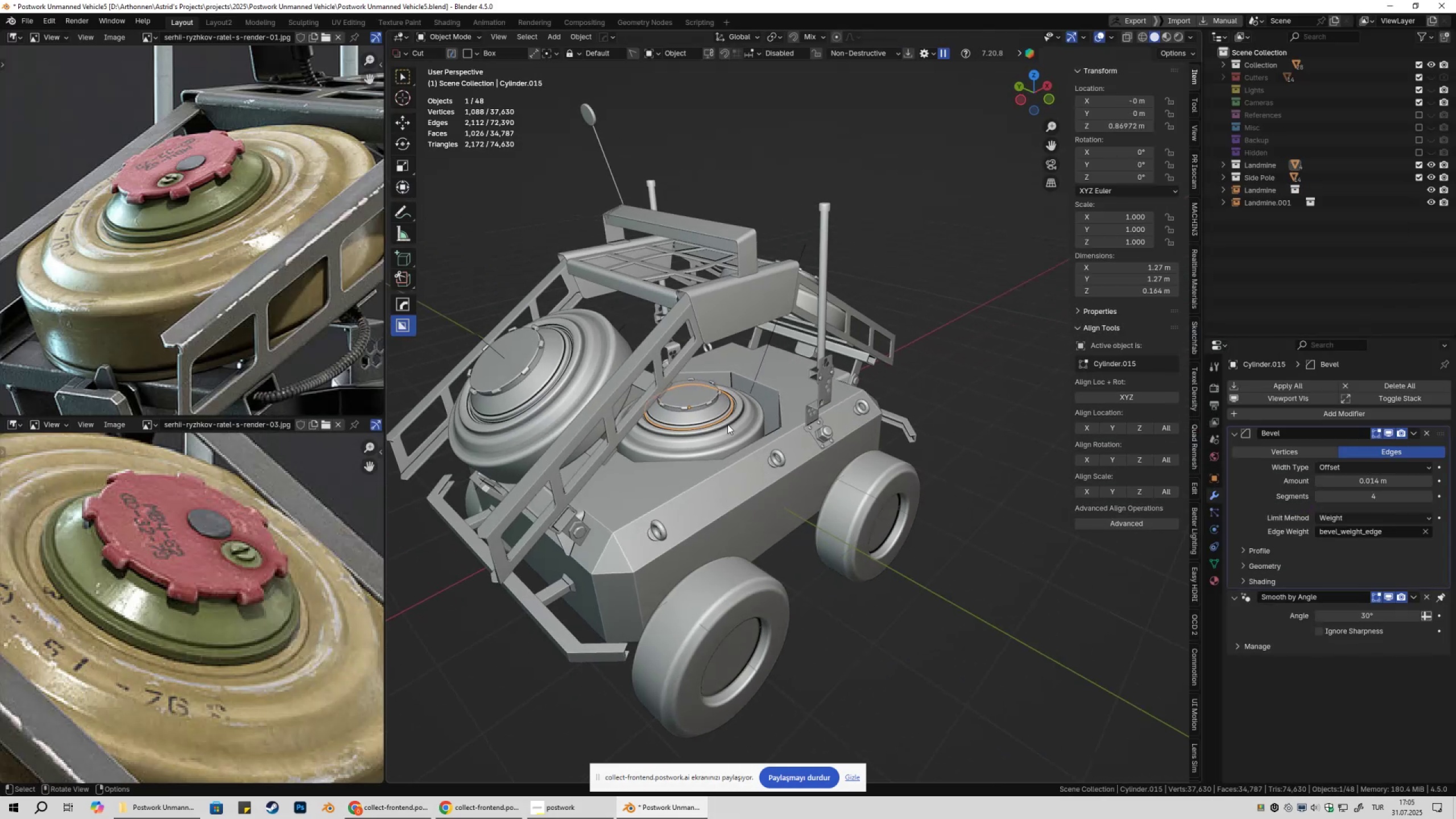 
double_click([696, 401])
 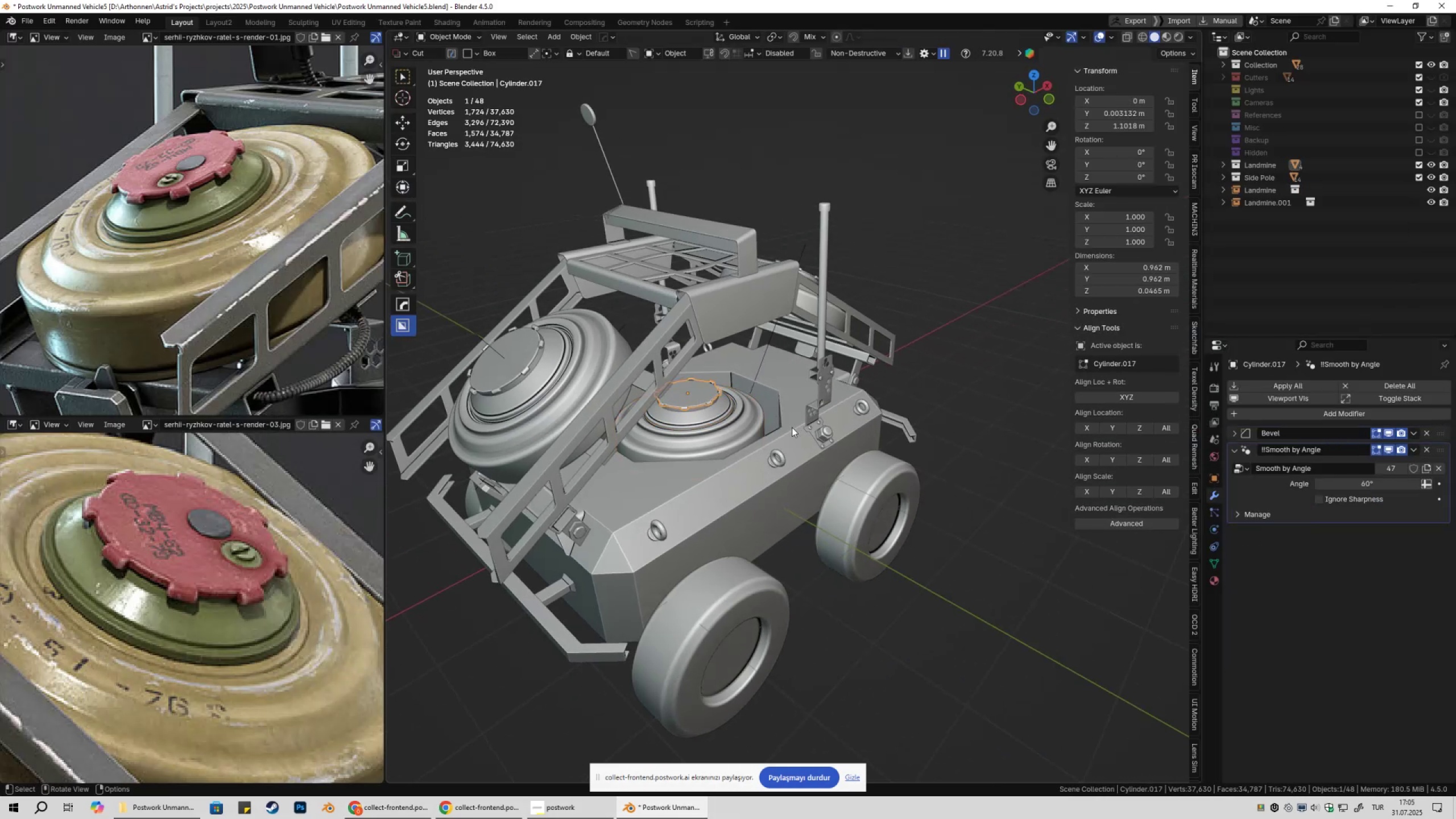 
key(Shift+ShiftLeft)
 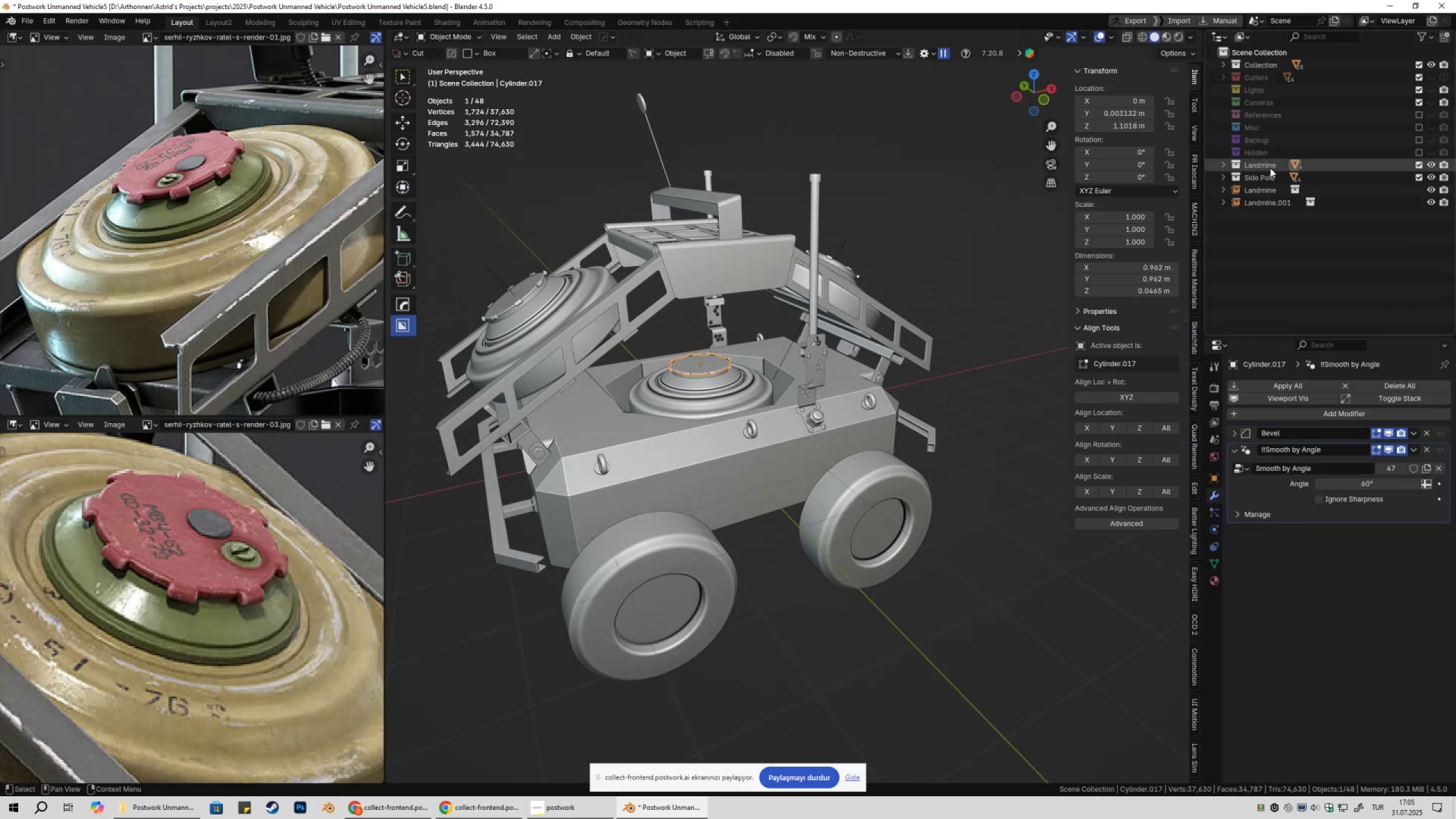 
left_click([1420, 179])
 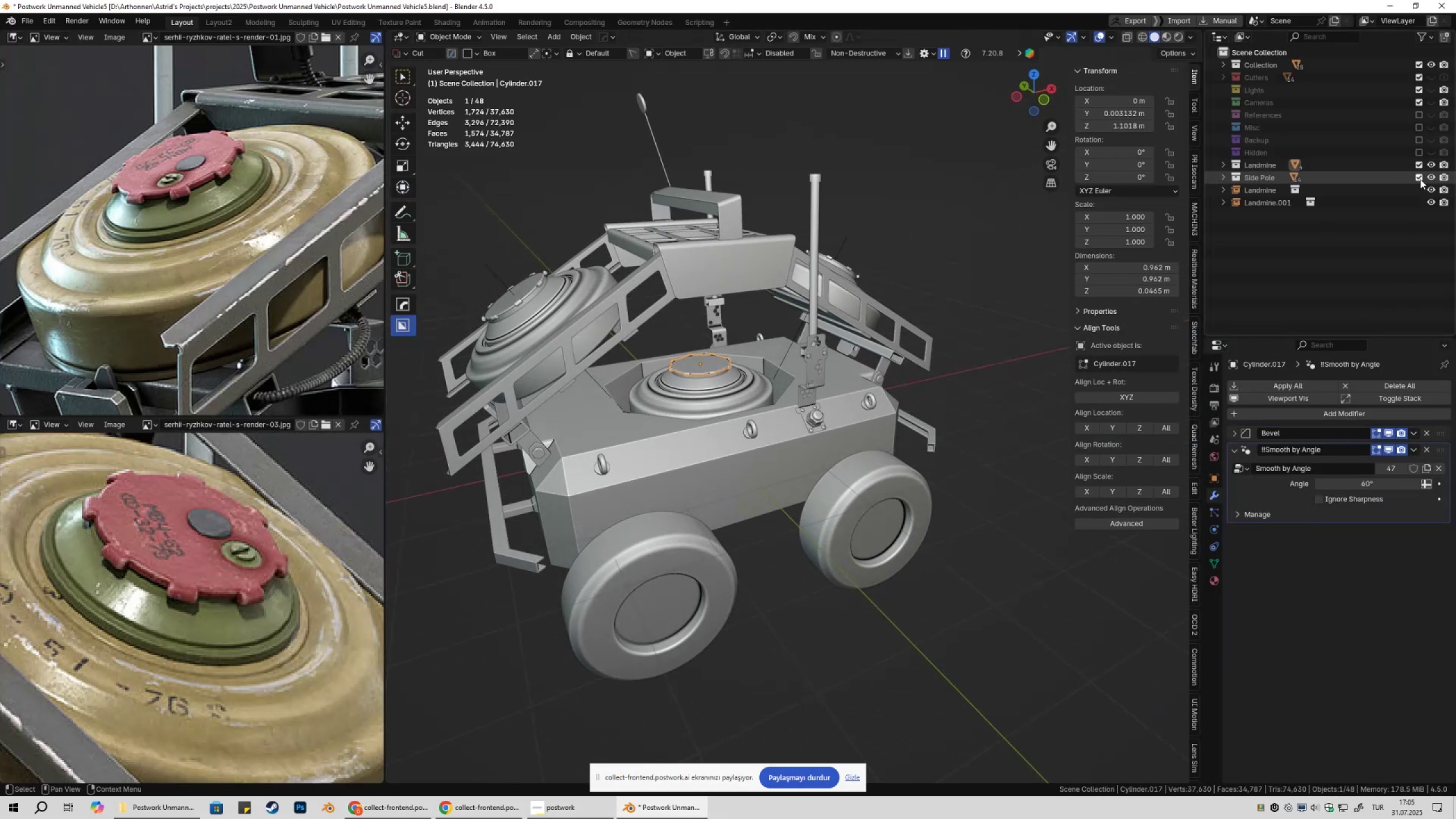 
key(Shift+ShiftLeft)
 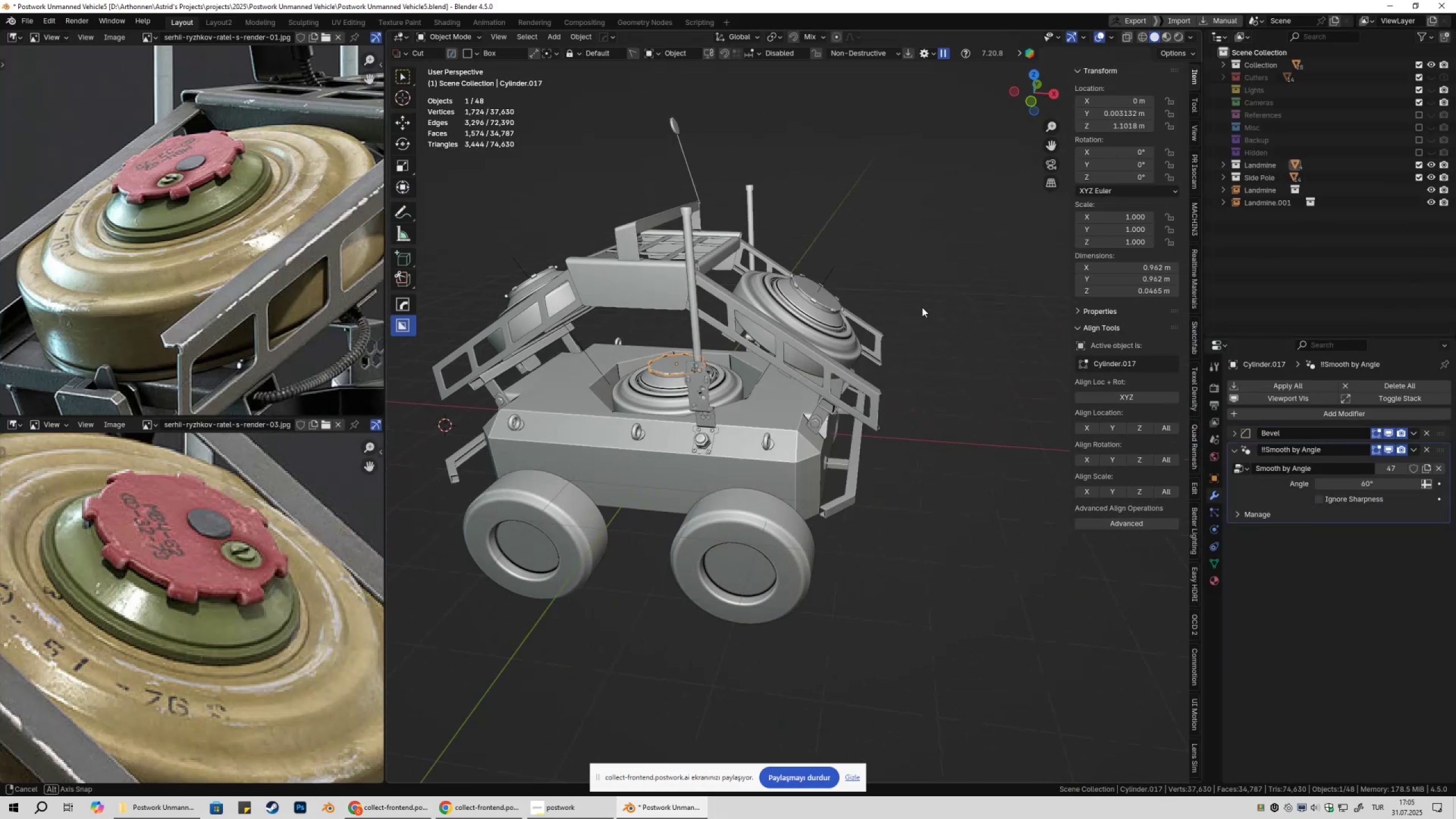 
left_click([921, 307])
 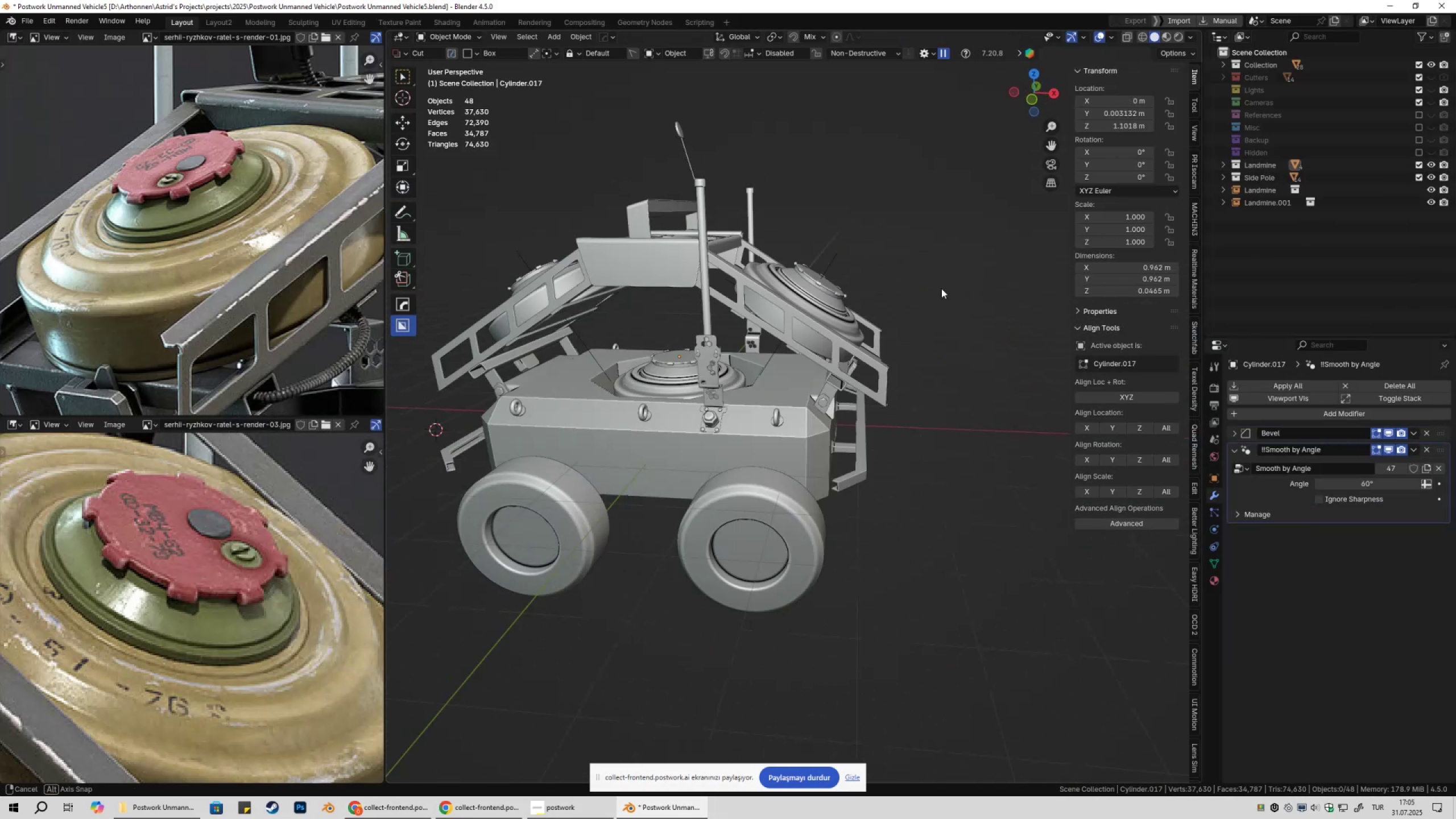 
key(Shift+ShiftLeft)
 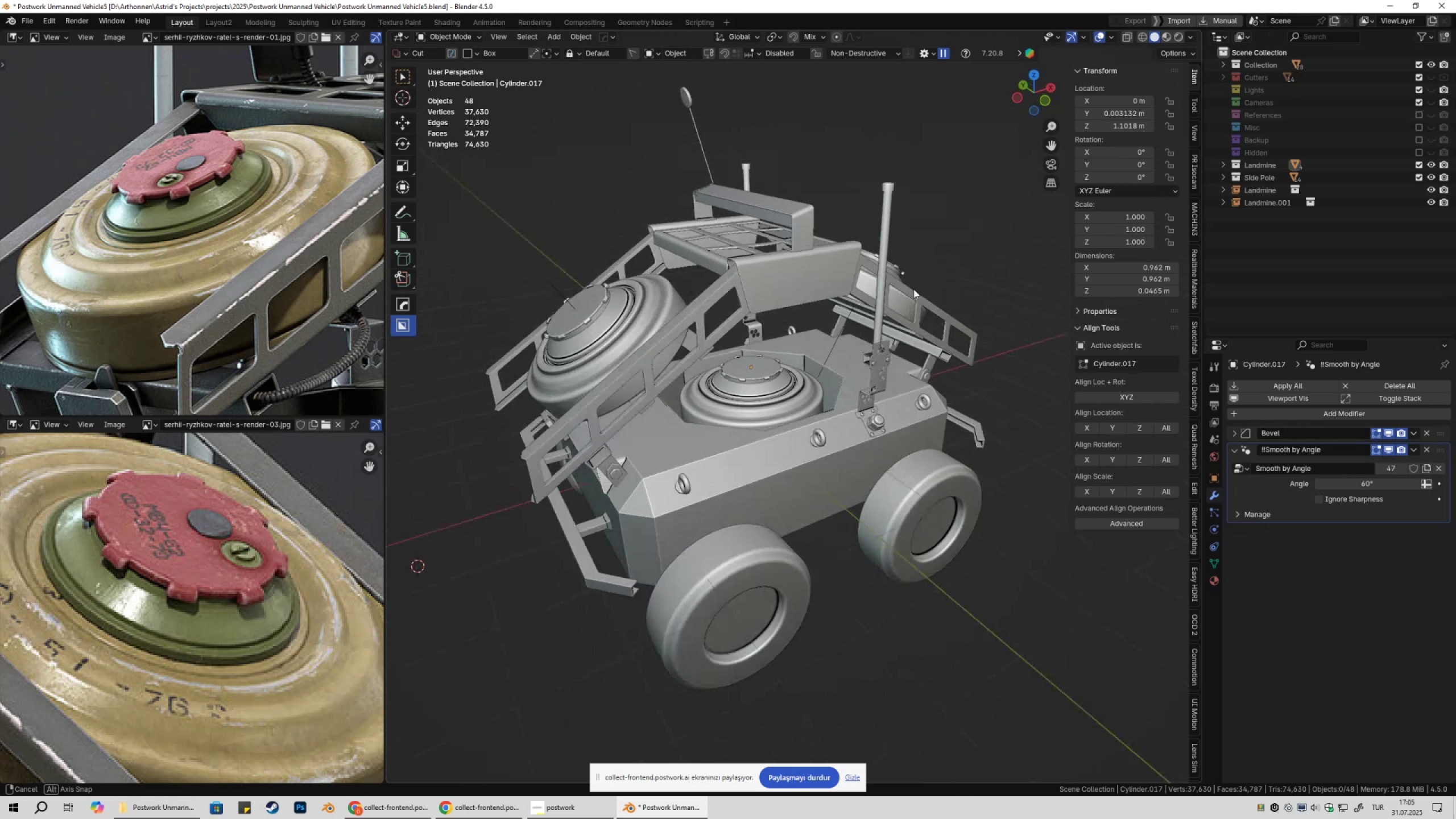 
key(Shift+ShiftLeft)
 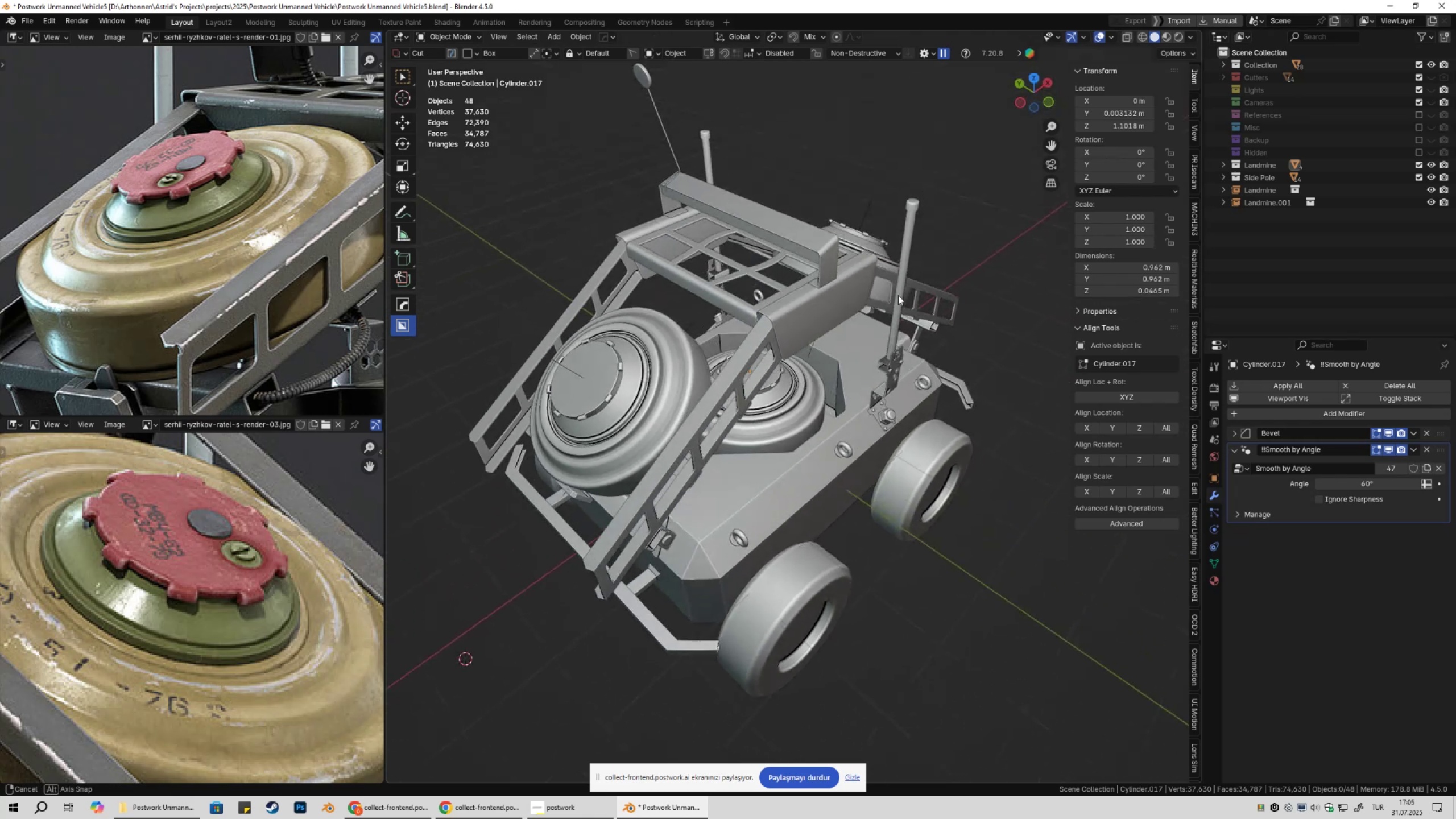 
scroll: coordinate [891, 294], scroll_direction: down, amount: 2.0
 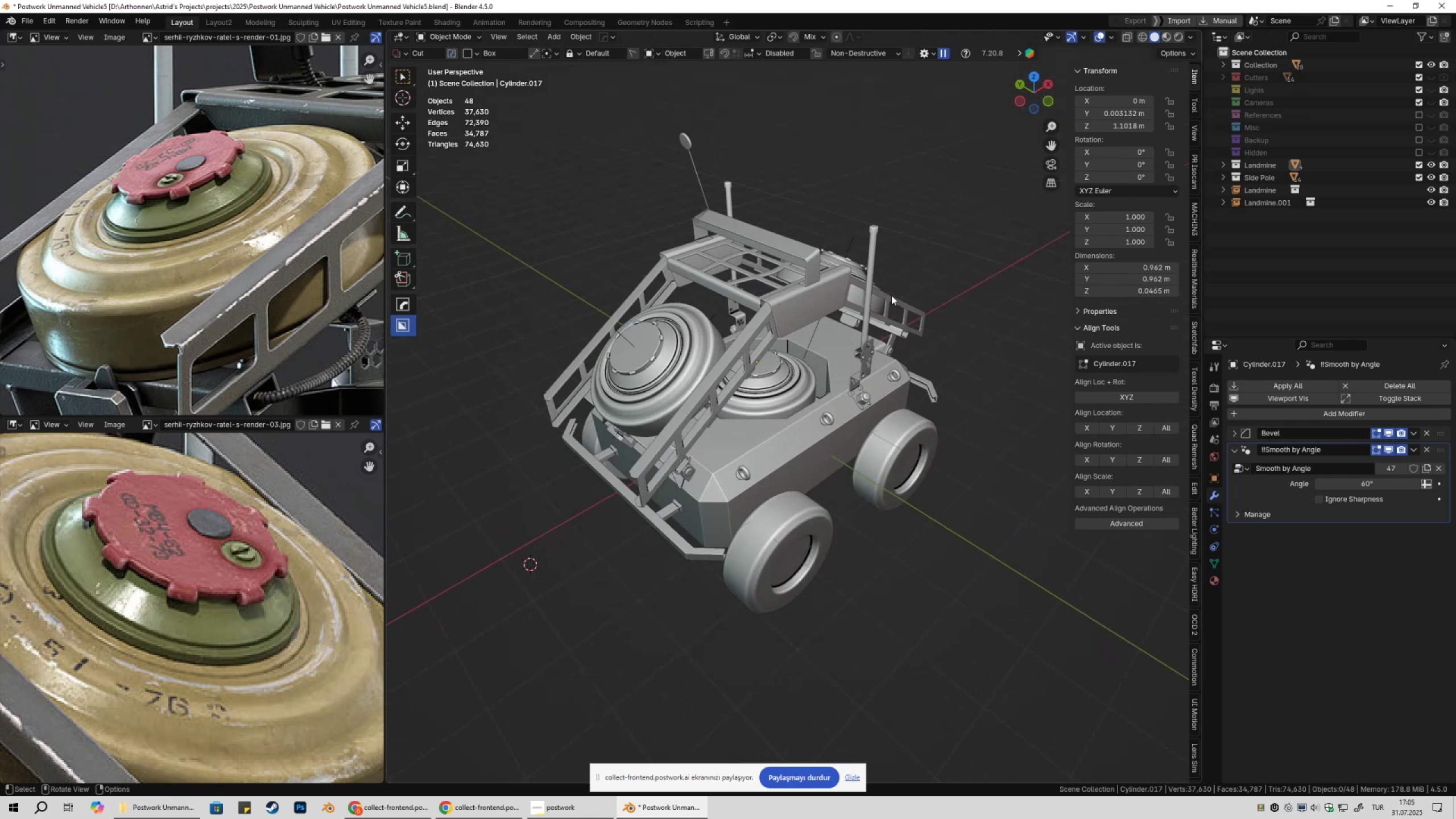 
hold_key(key=ShiftLeft, duration=0.31)
 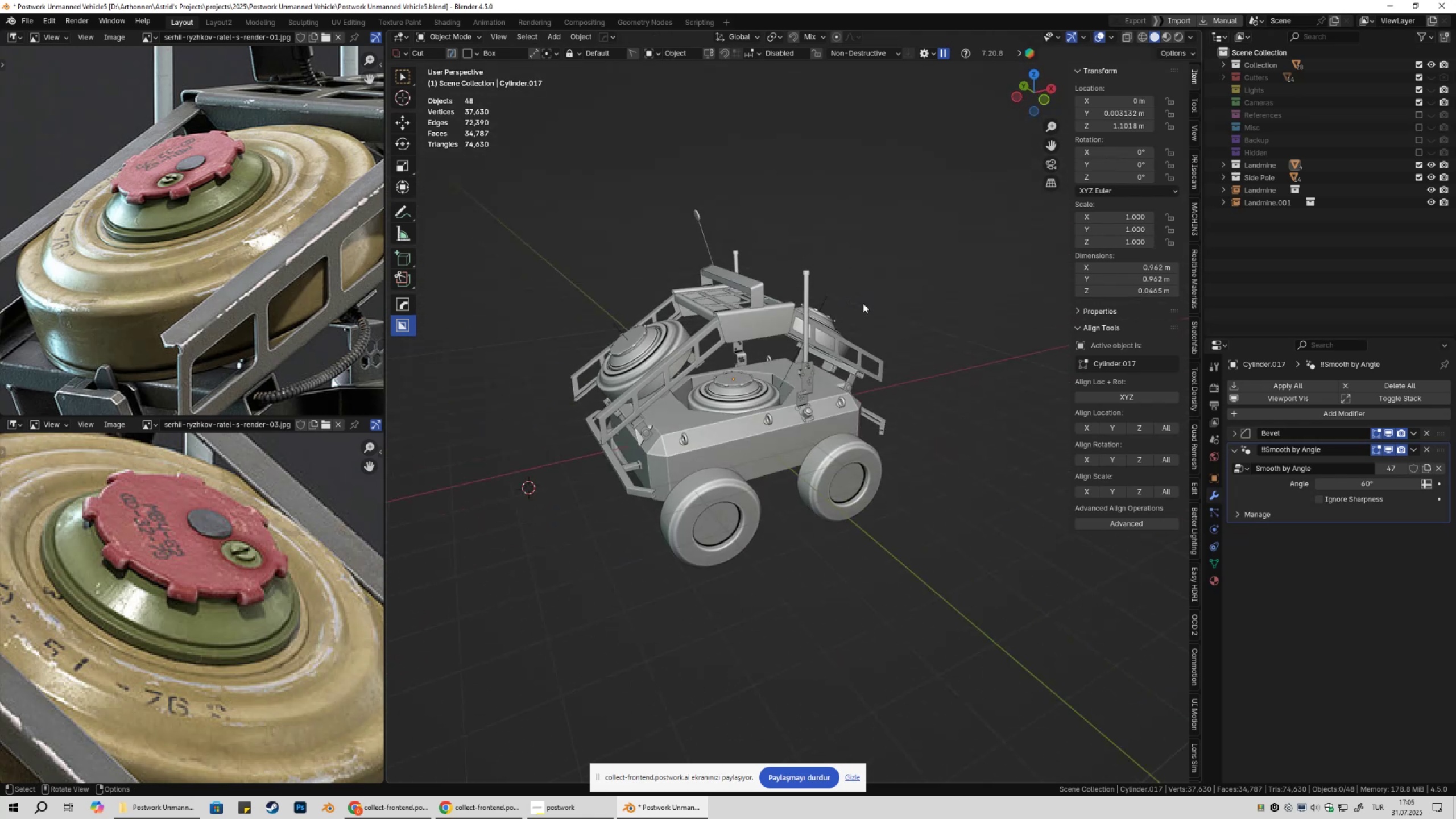 
hold_key(key=ShiftLeft, duration=0.36)
 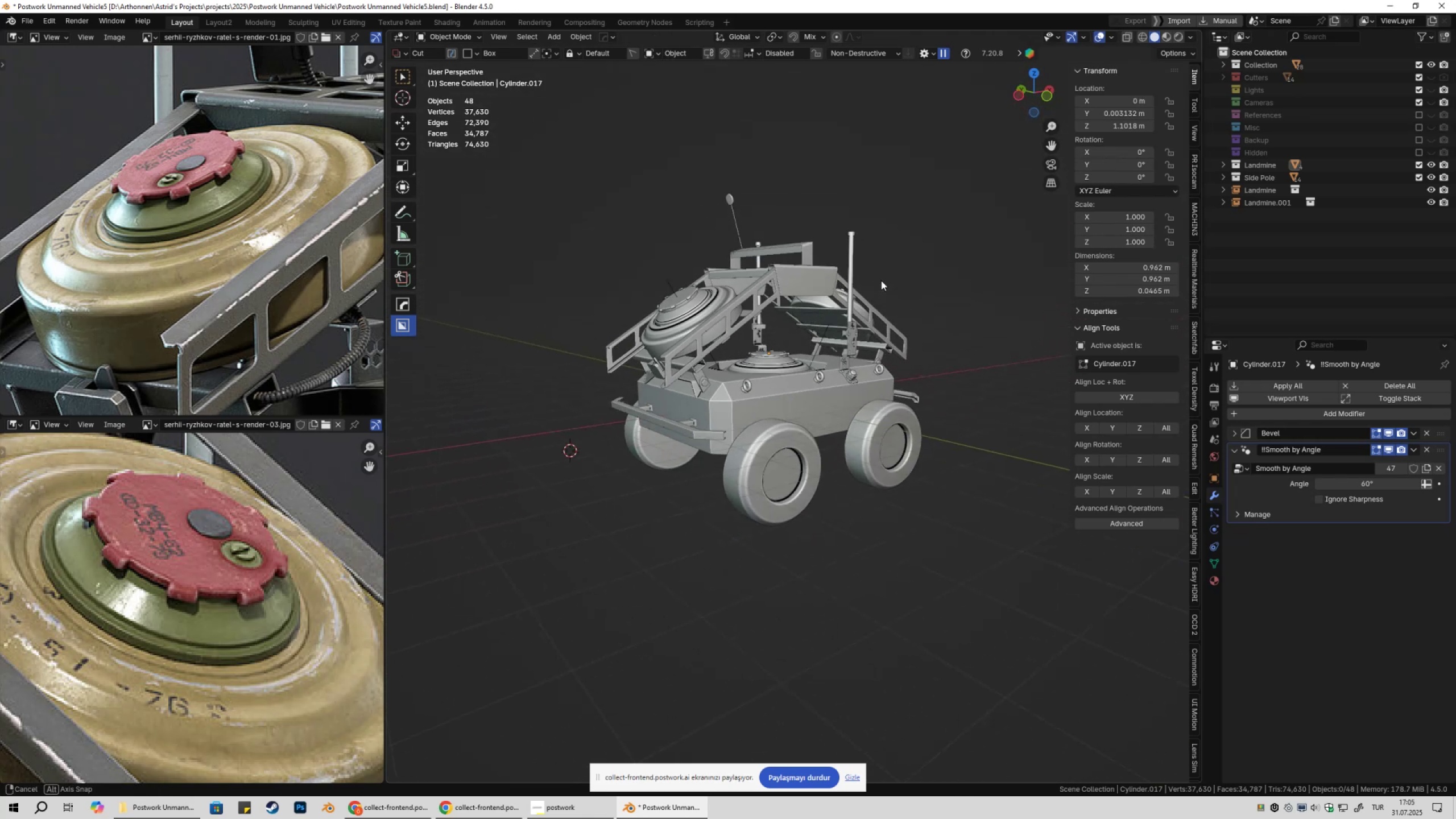 
scroll: coordinate [882, 276], scroll_direction: up, amount: 2.0
 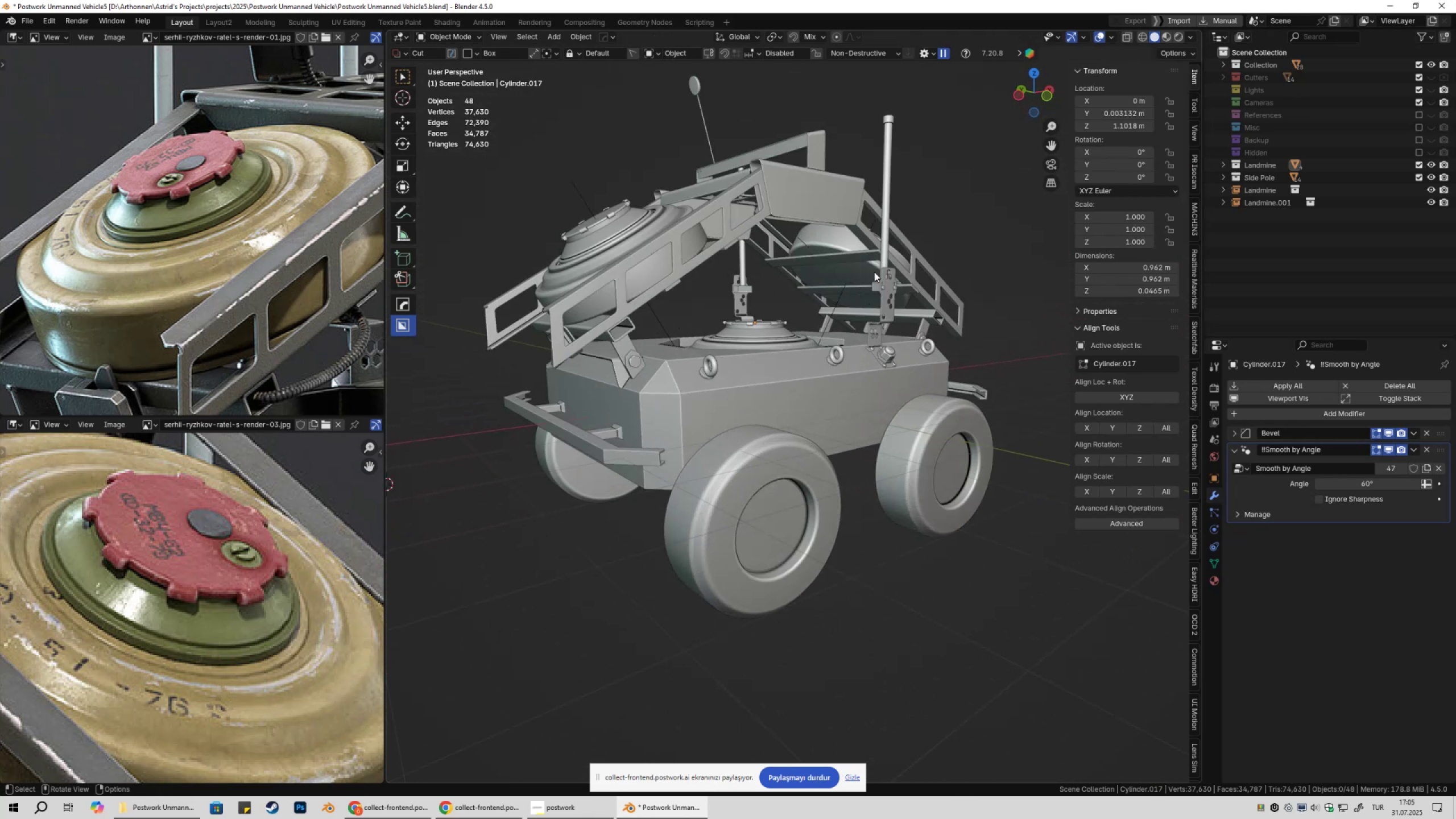 
hold_key(key=ShiftLeft, duration=0.32)
 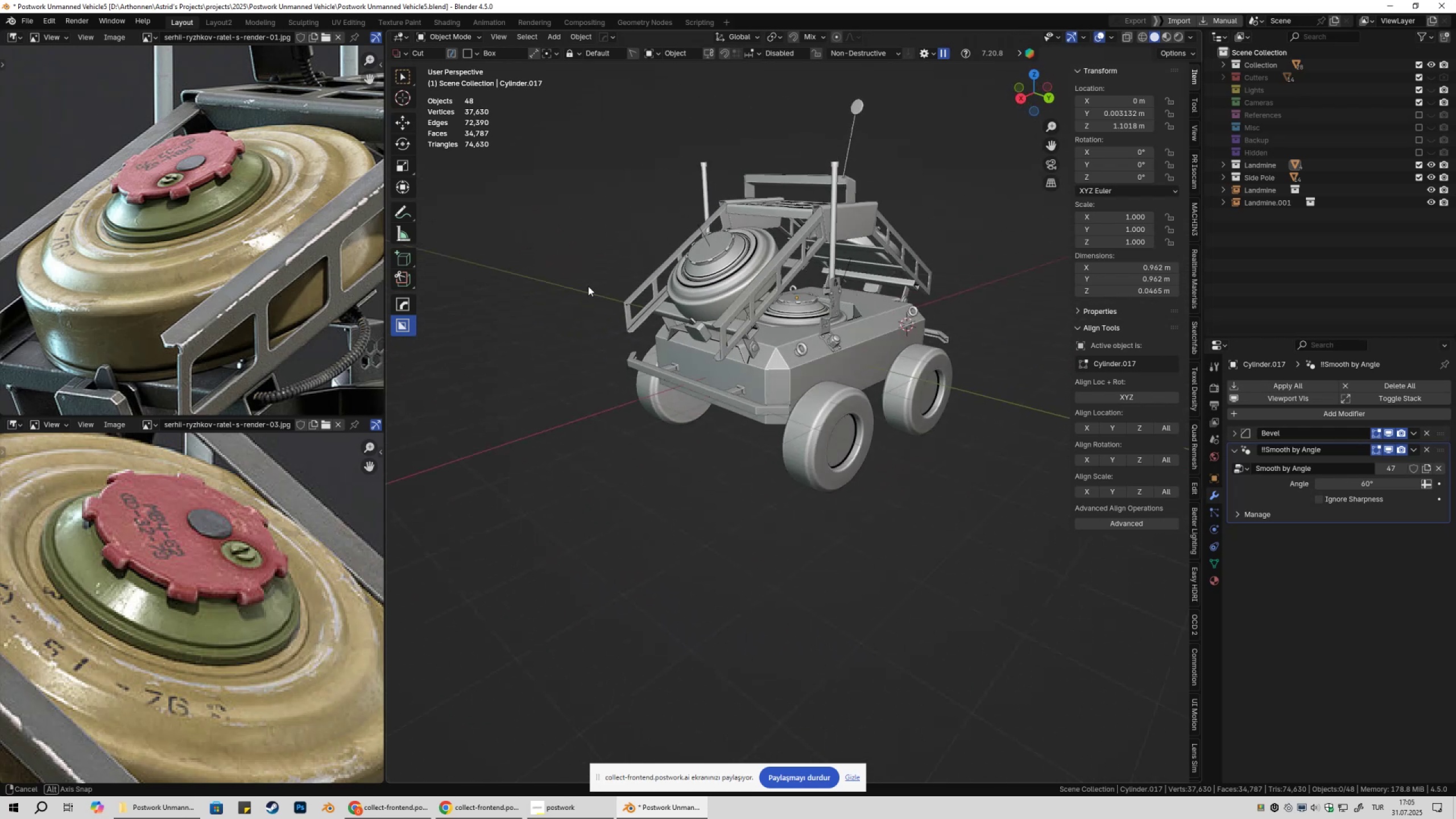 
wait(10.86)
 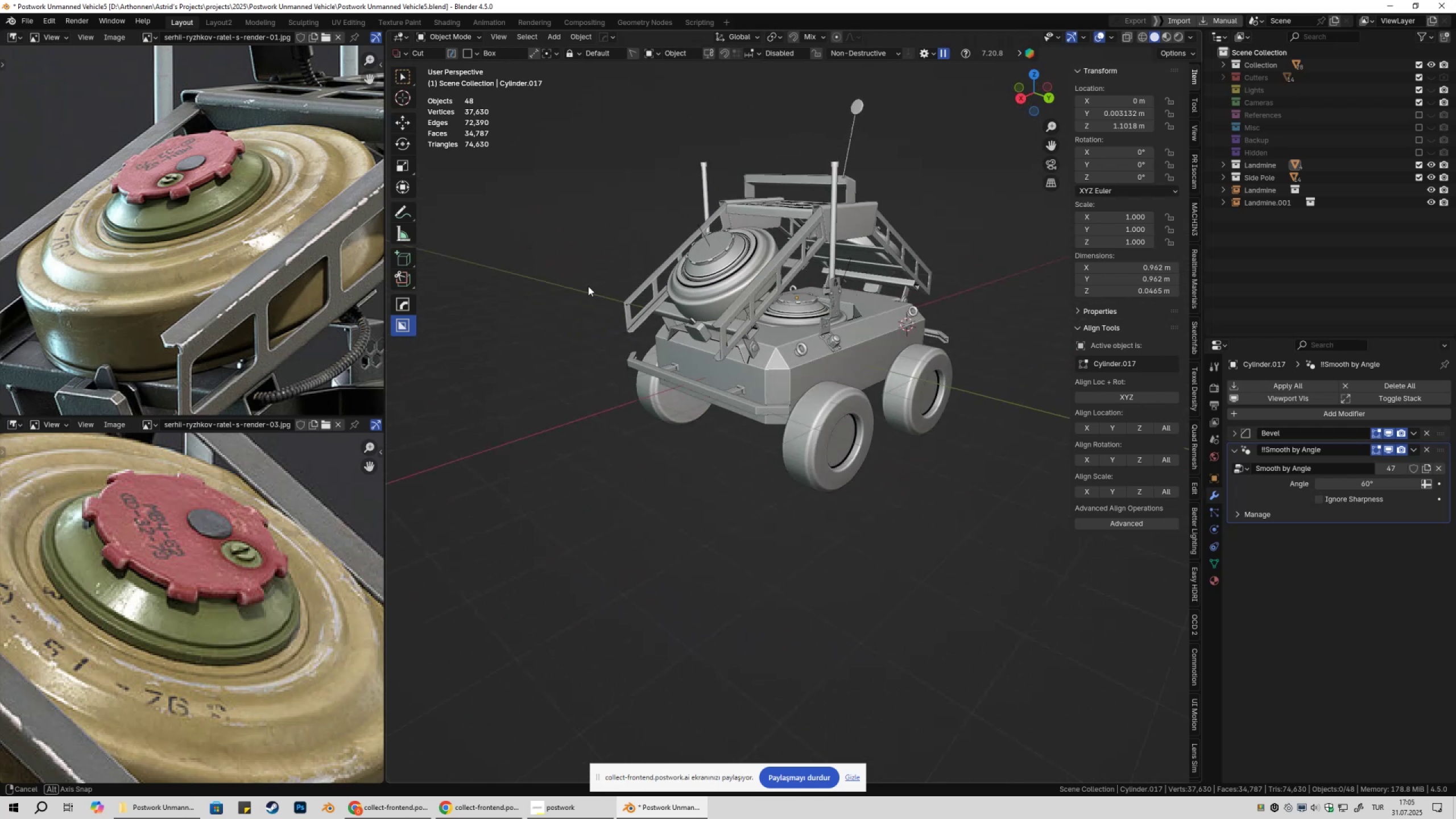 
scroll: coordinate [774, 323], scroll_direction: up, amount: 5.0
 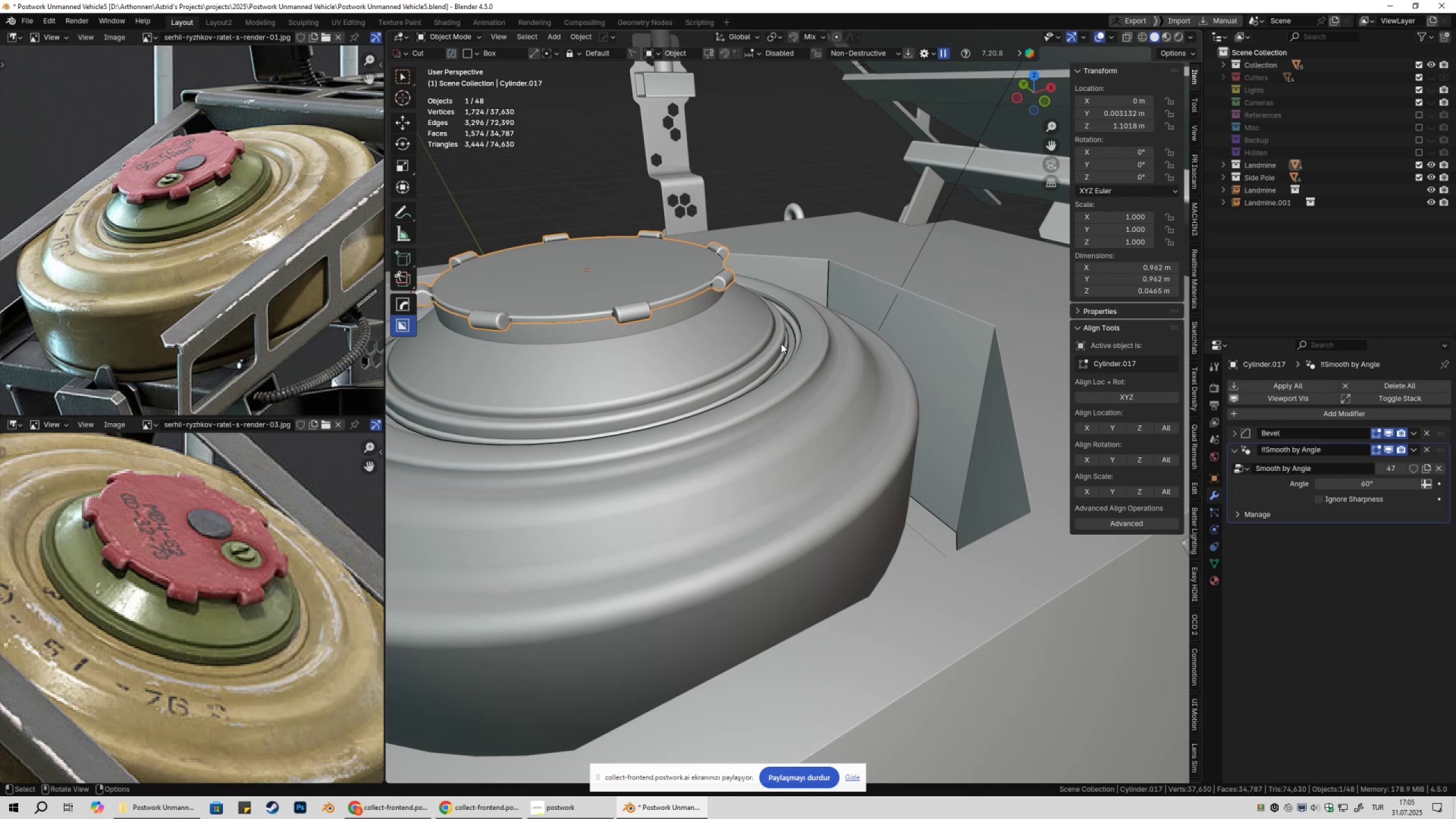 
scroll: coordinate [768, 363], scroll_direction: down, amount: 3.0
 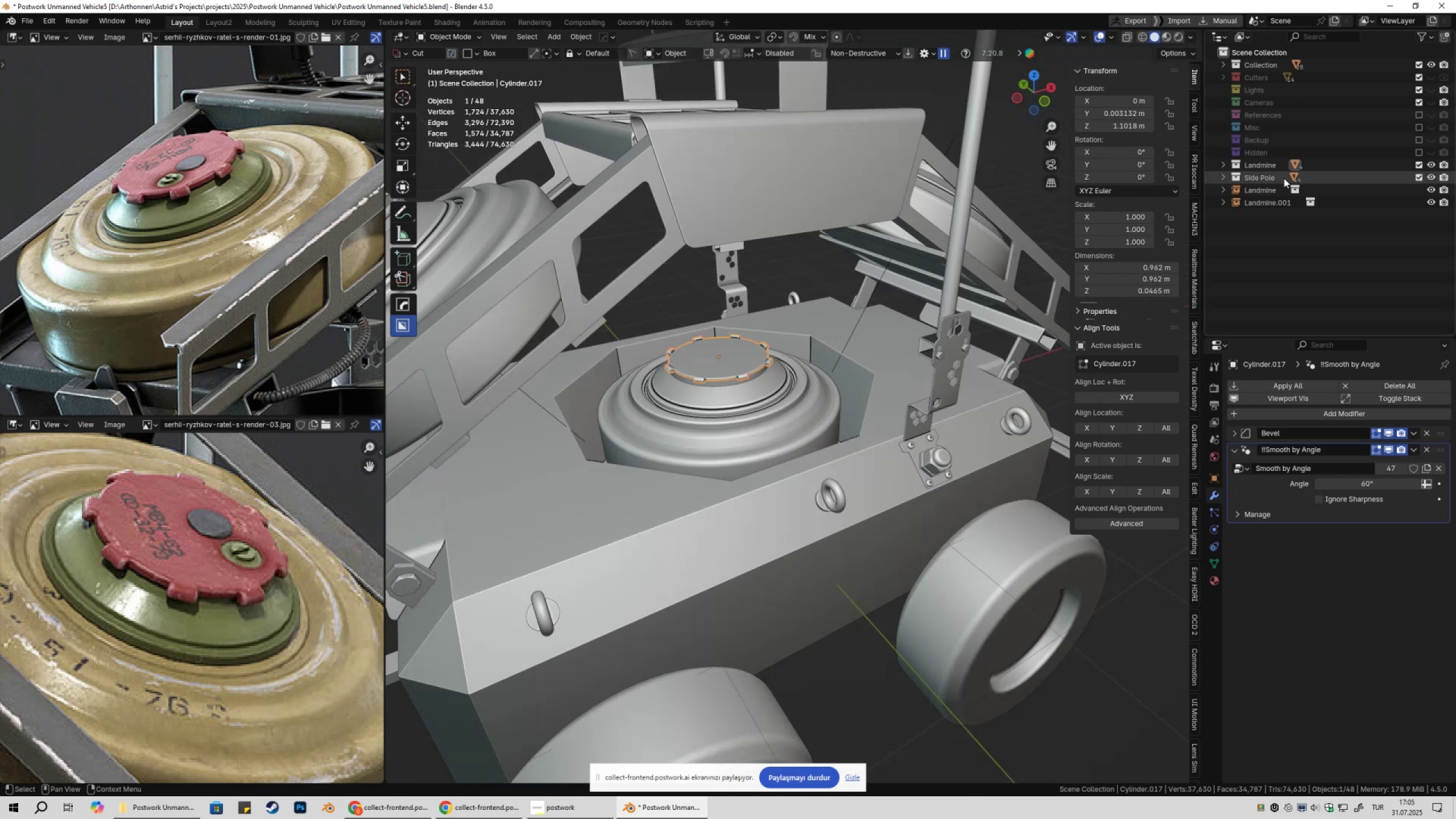 
left_click([1272, 162])
 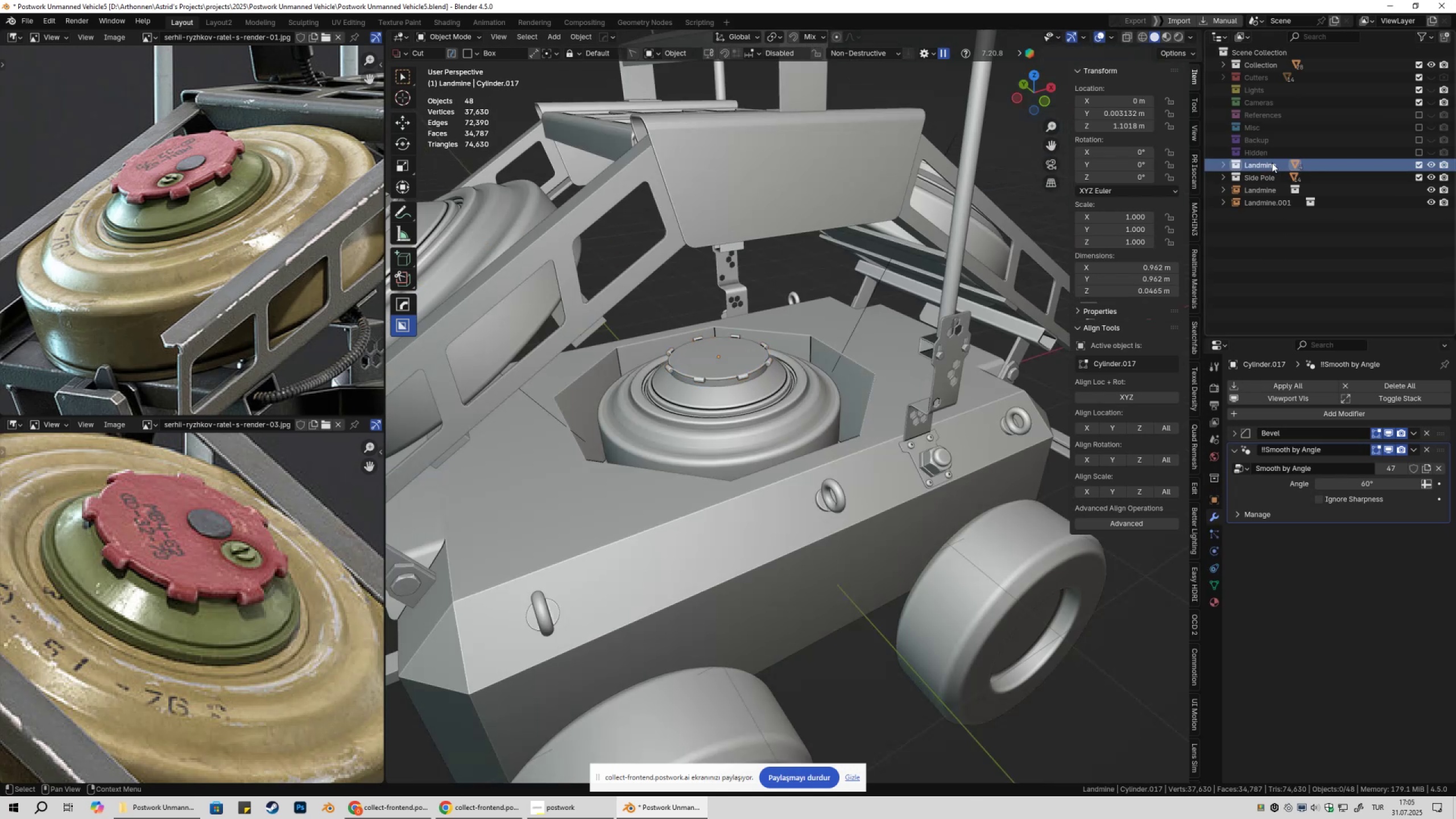 
right_click([1272, 163])
 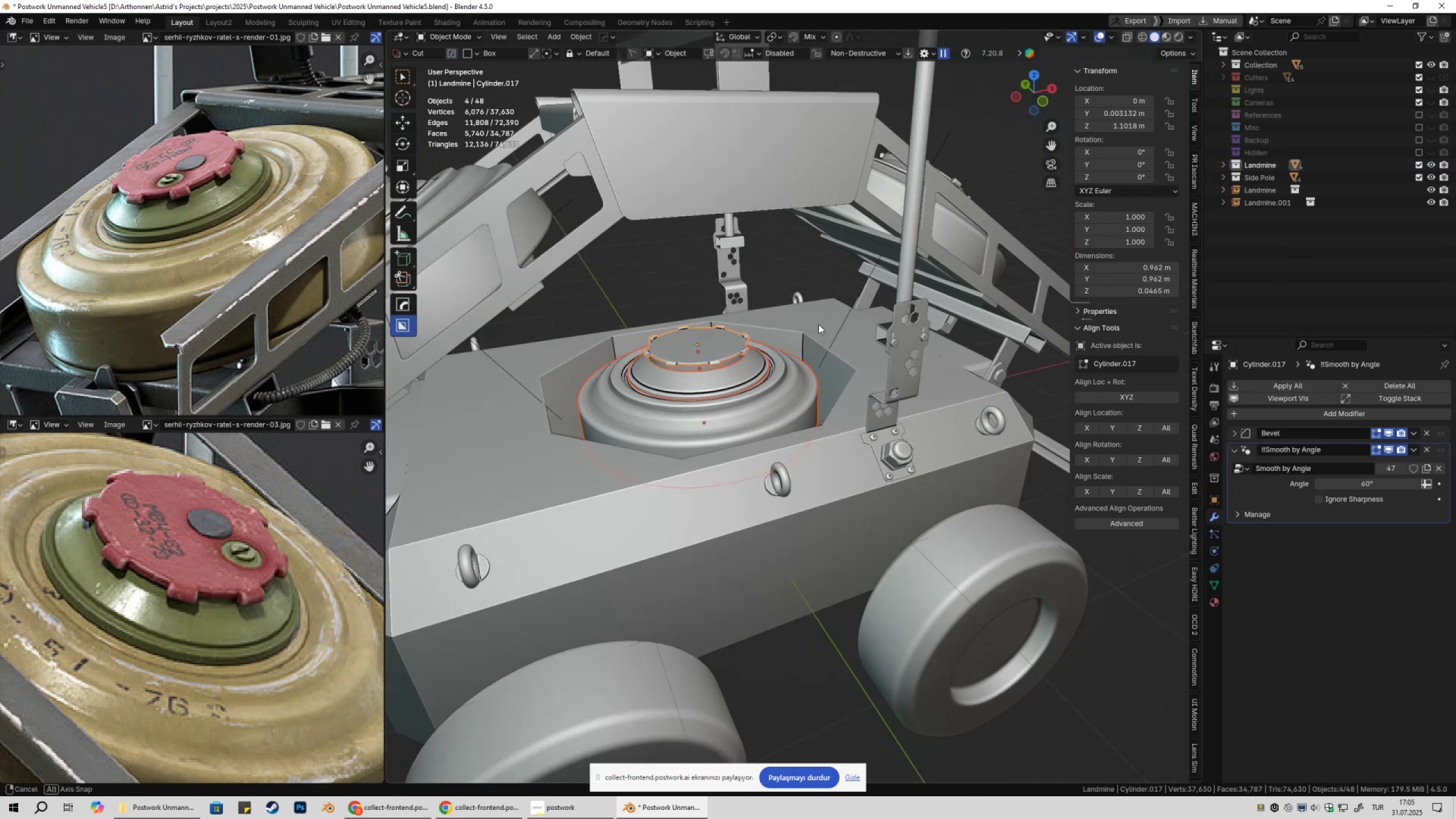 
key(NumpadDivide)
 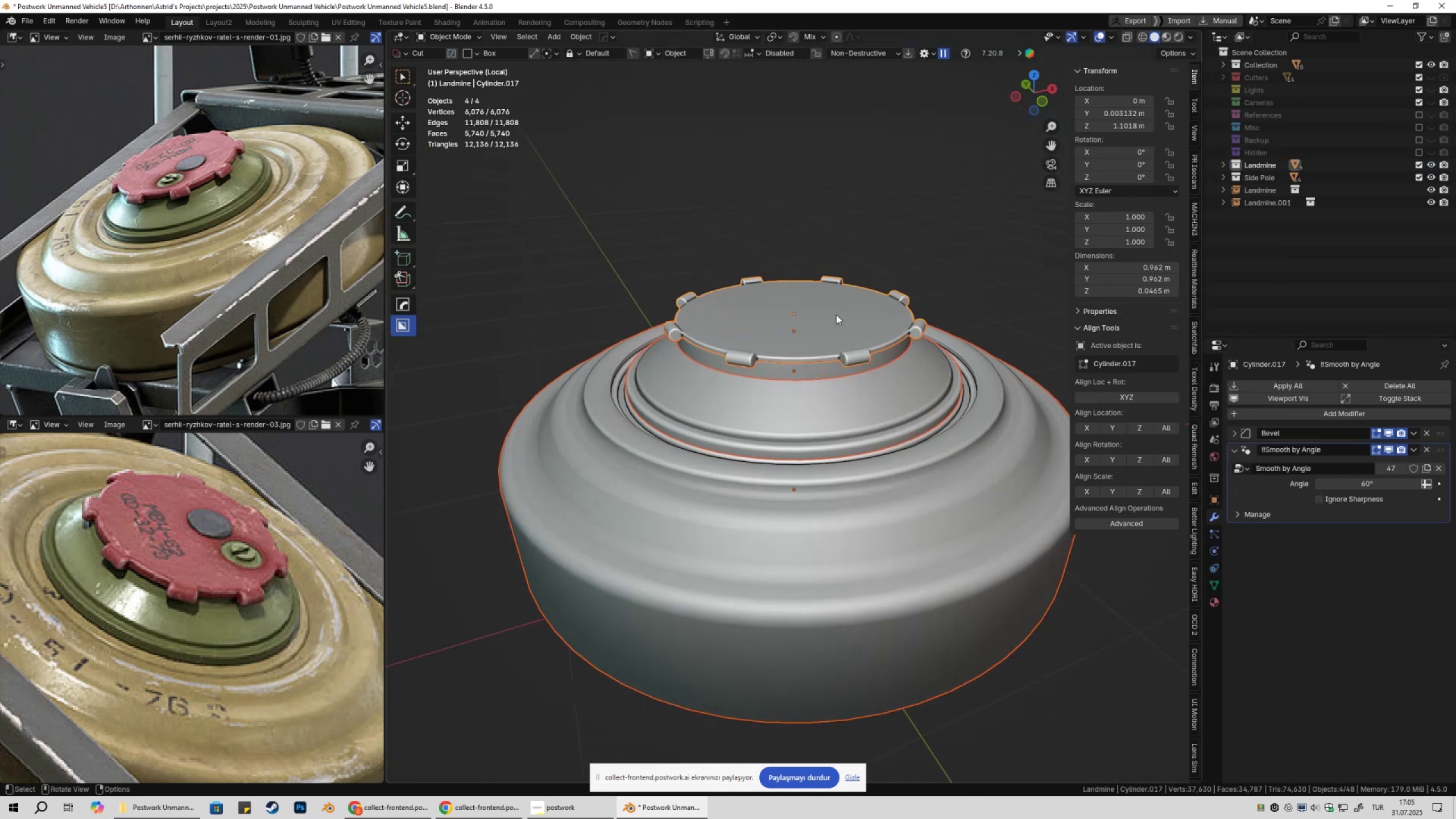 
left_click([831, 315])
 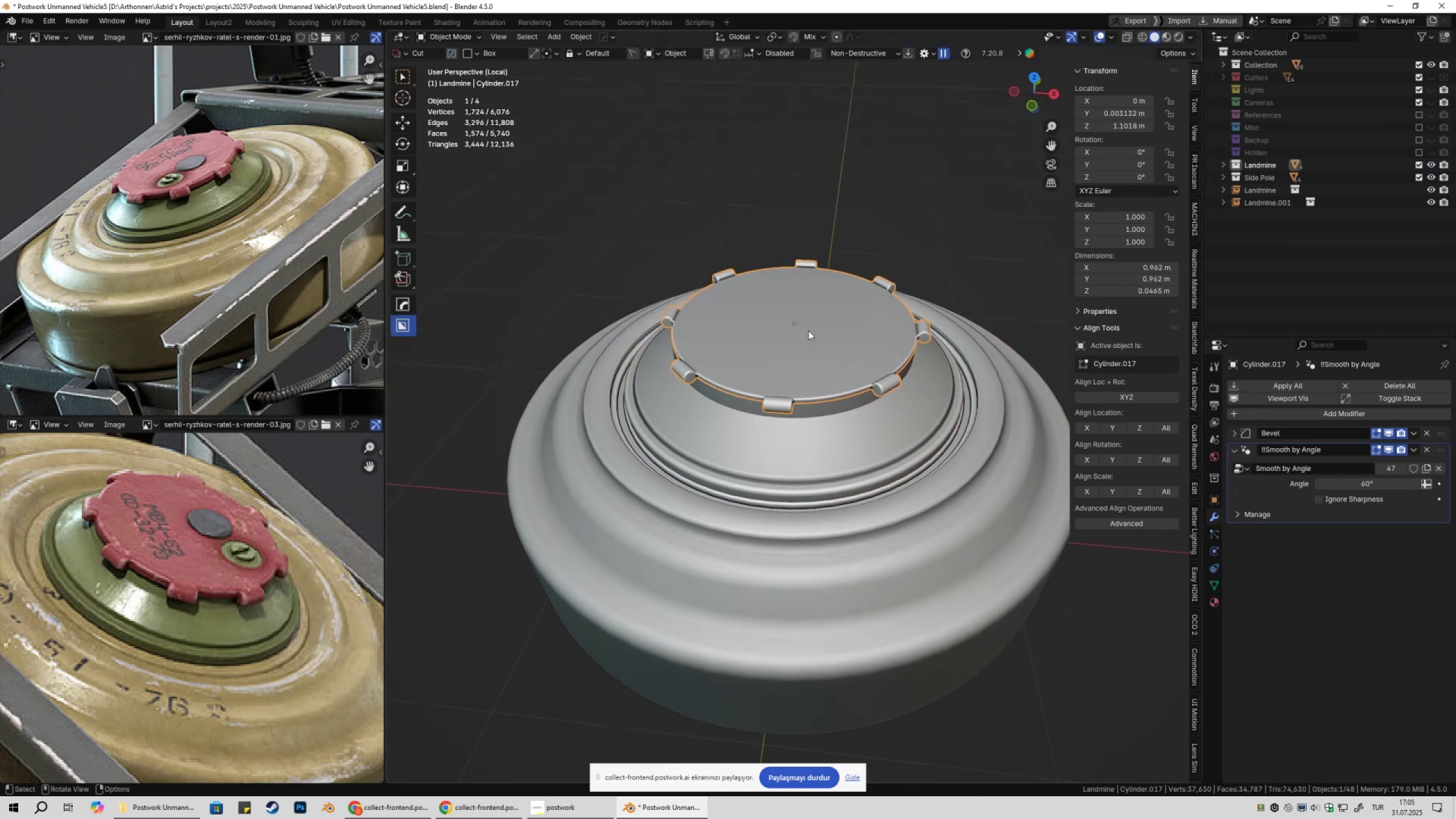 
key(Tab)
 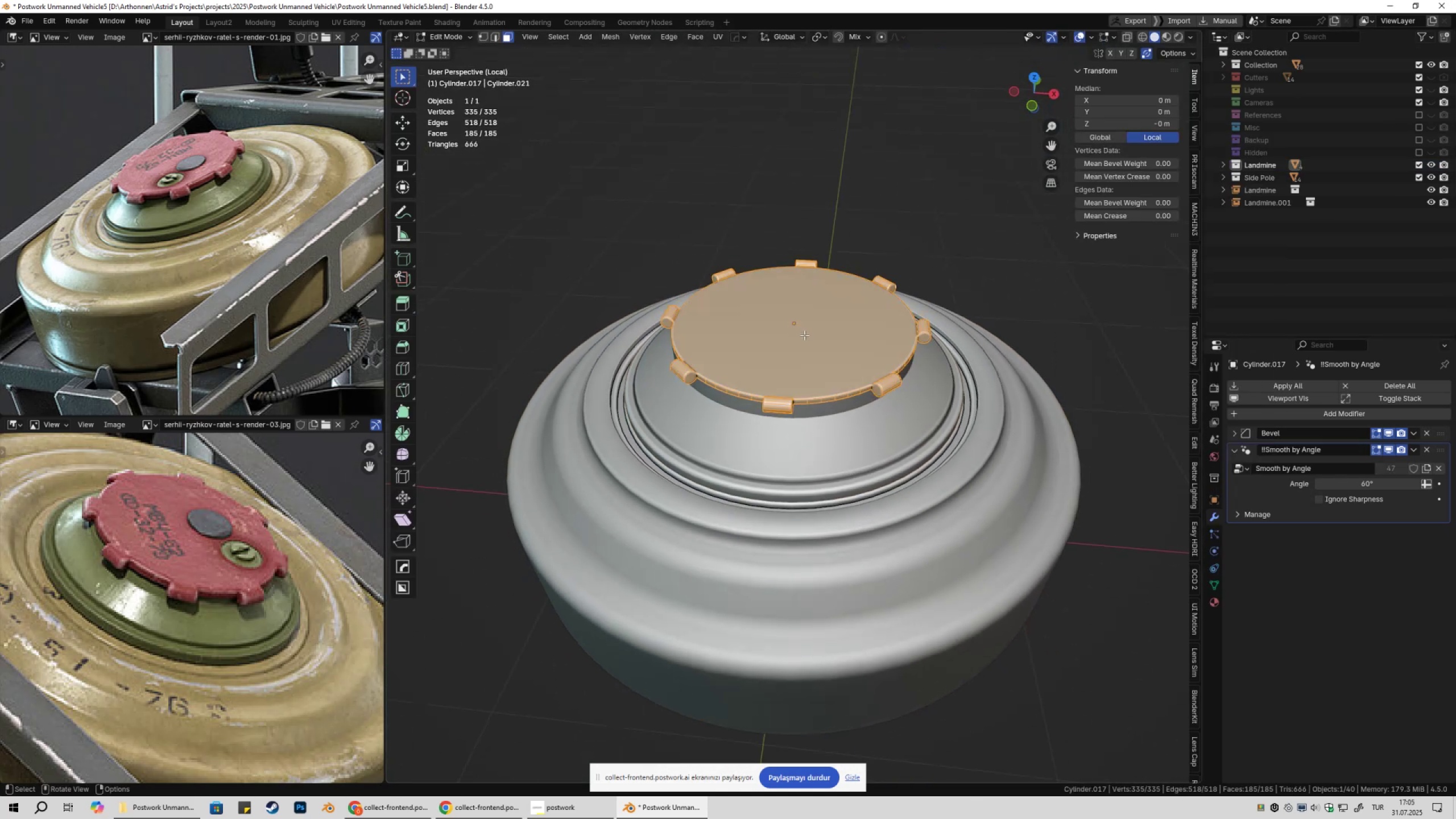 
key(3)
 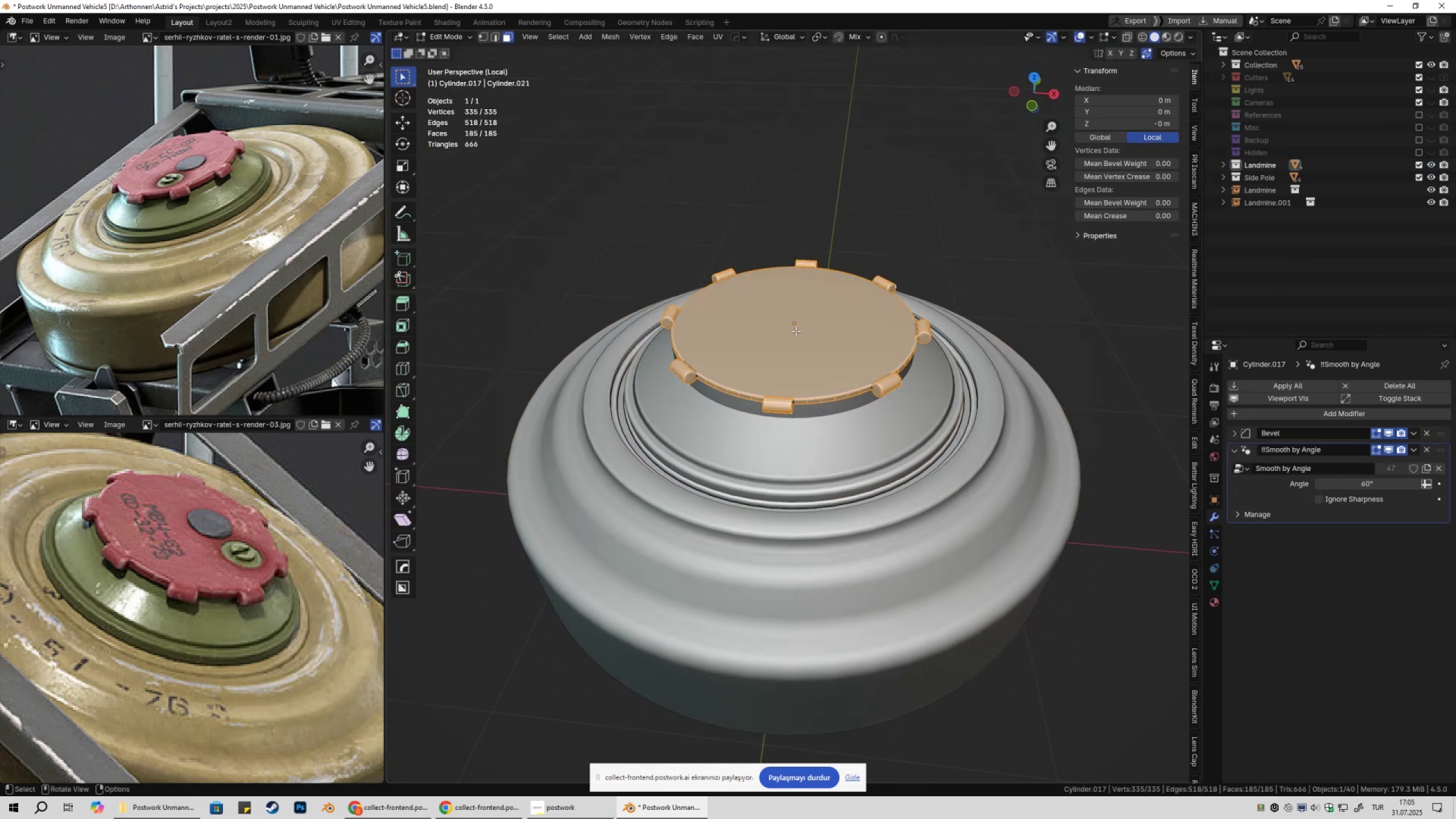 
hold_key(key=ShiftLeft, duration=0.74)
 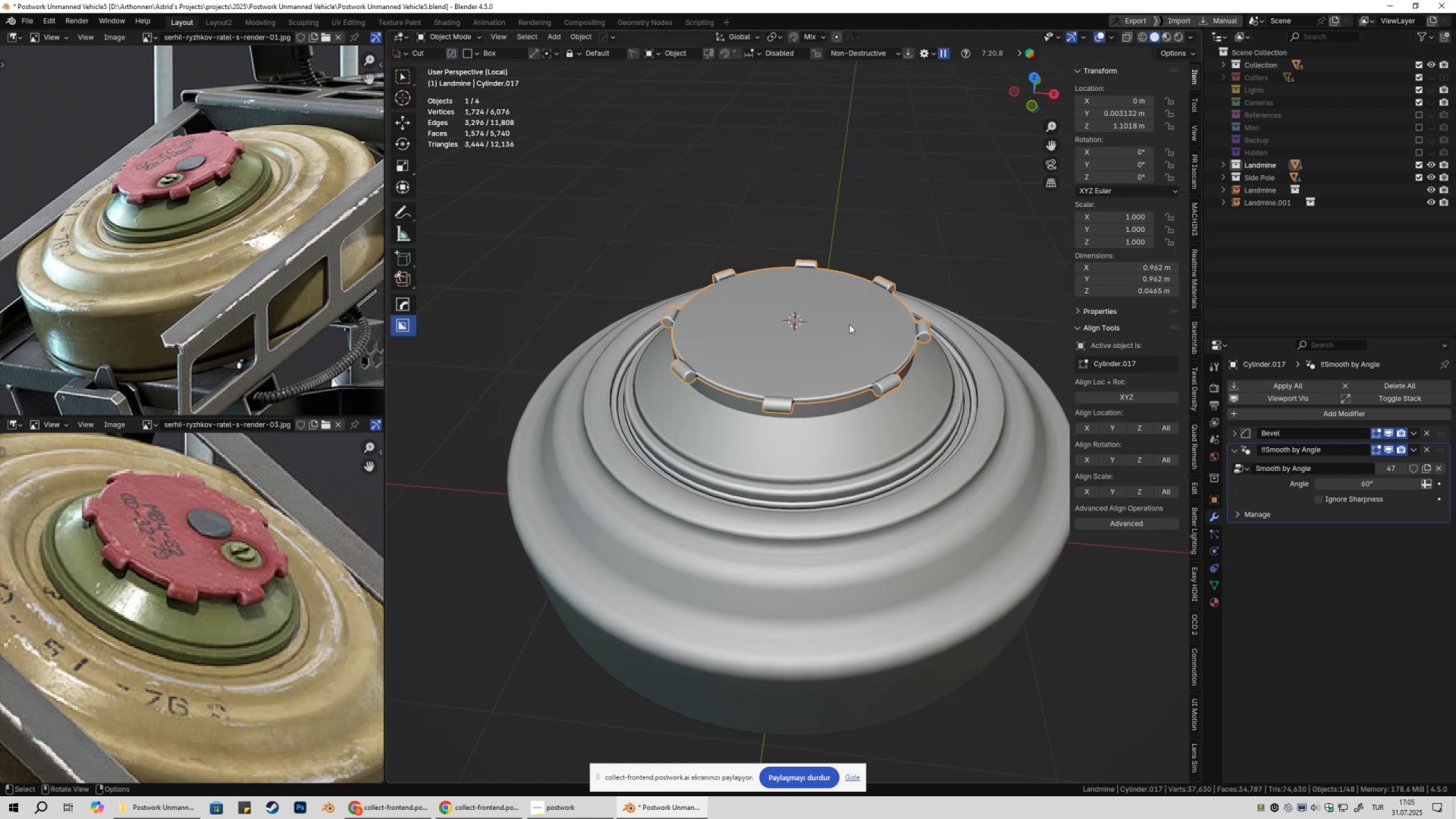 
hold_key(key=S, duration=0.61)
 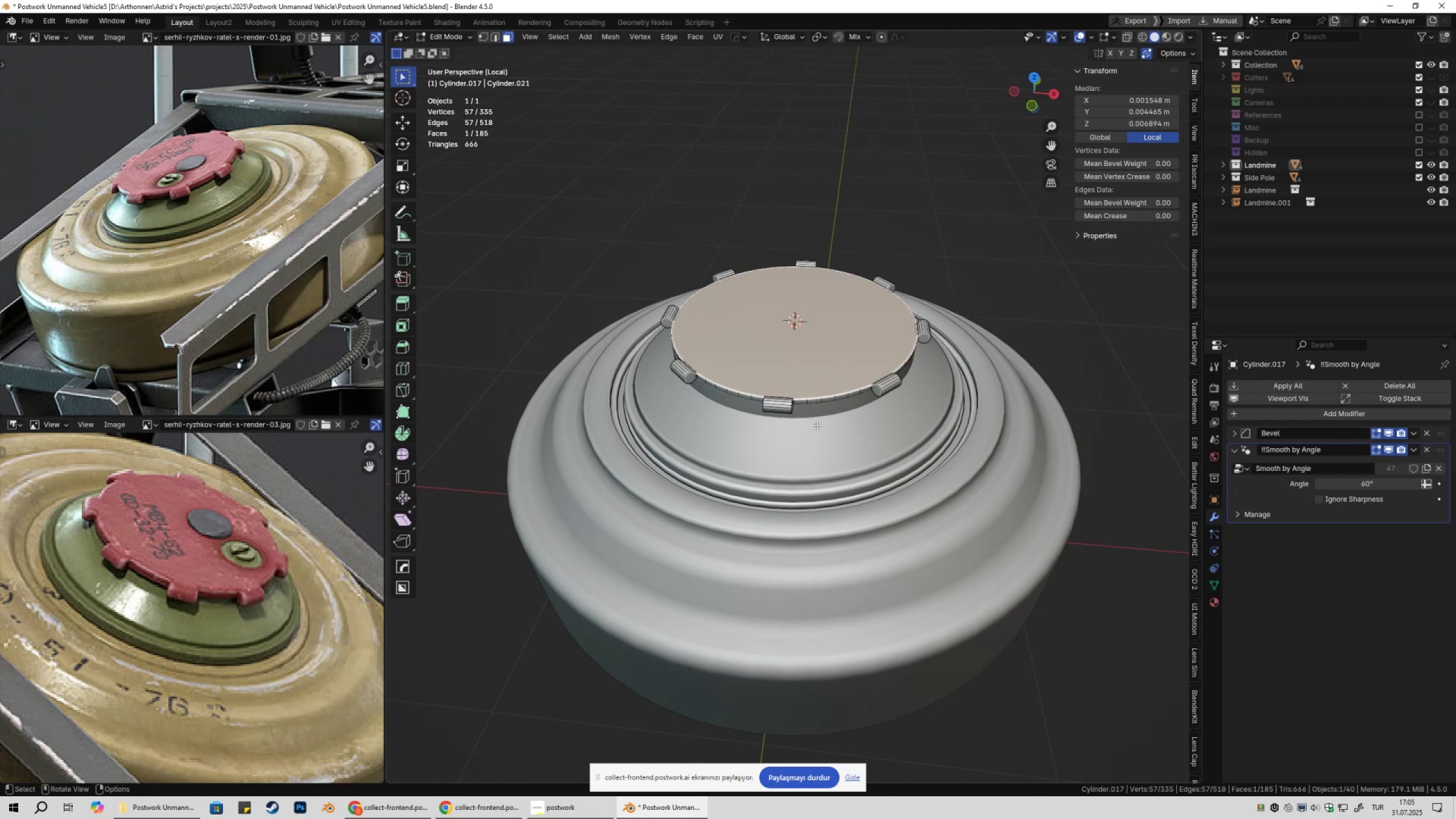 
key(Tab)
 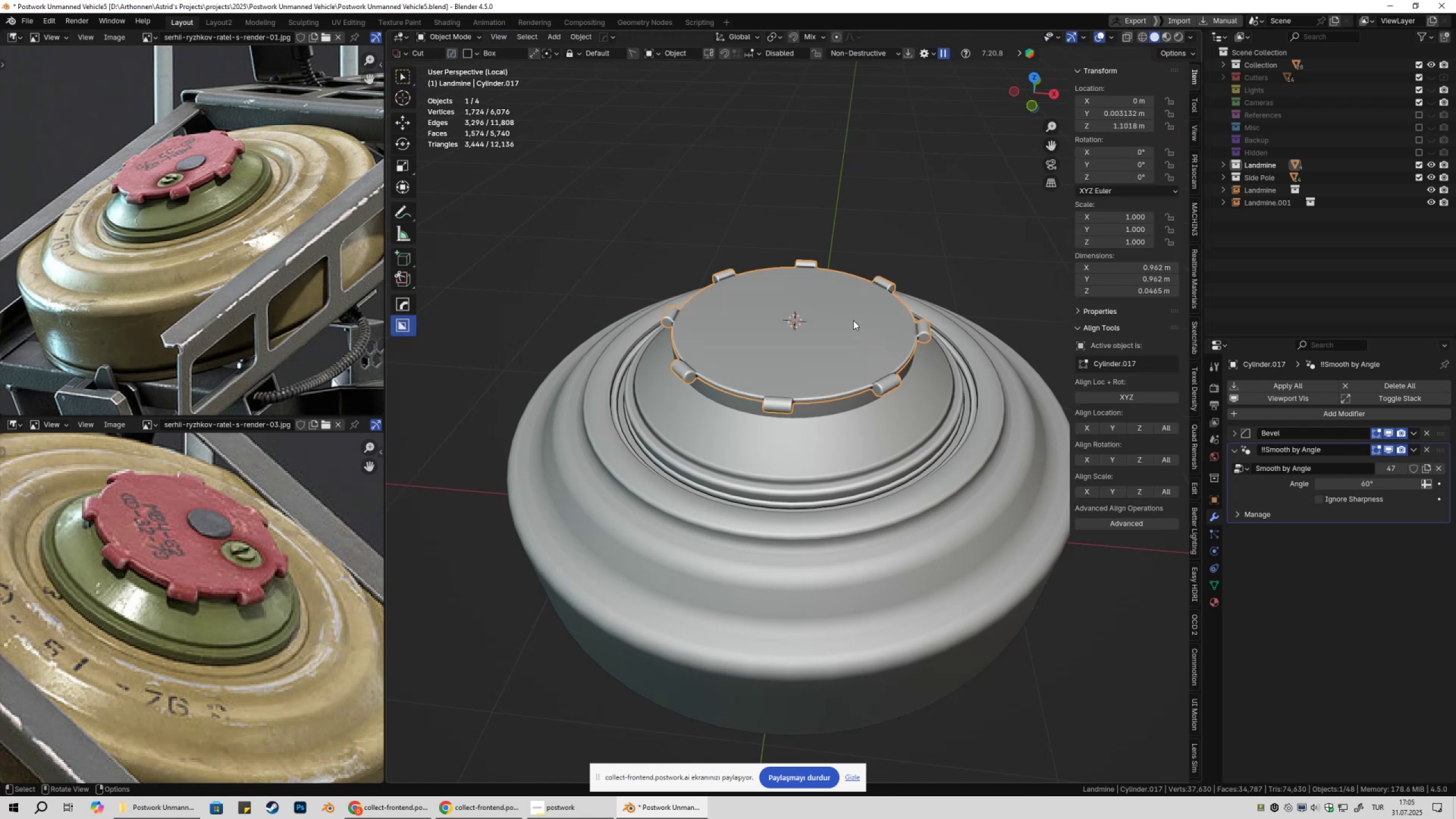 
key(Shift+ShiftLeft)
 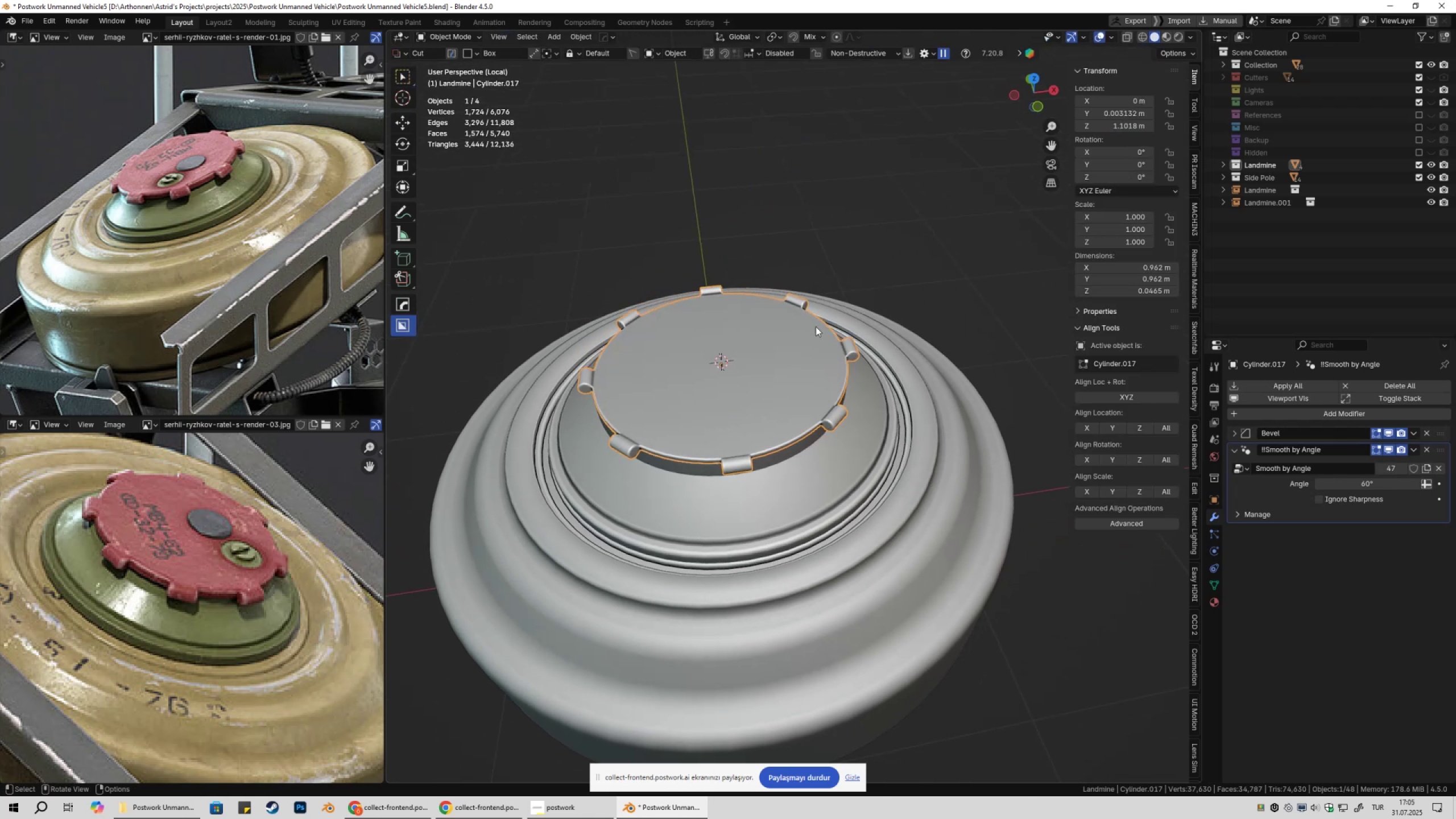 
key(Shift+ShiftLeft)
 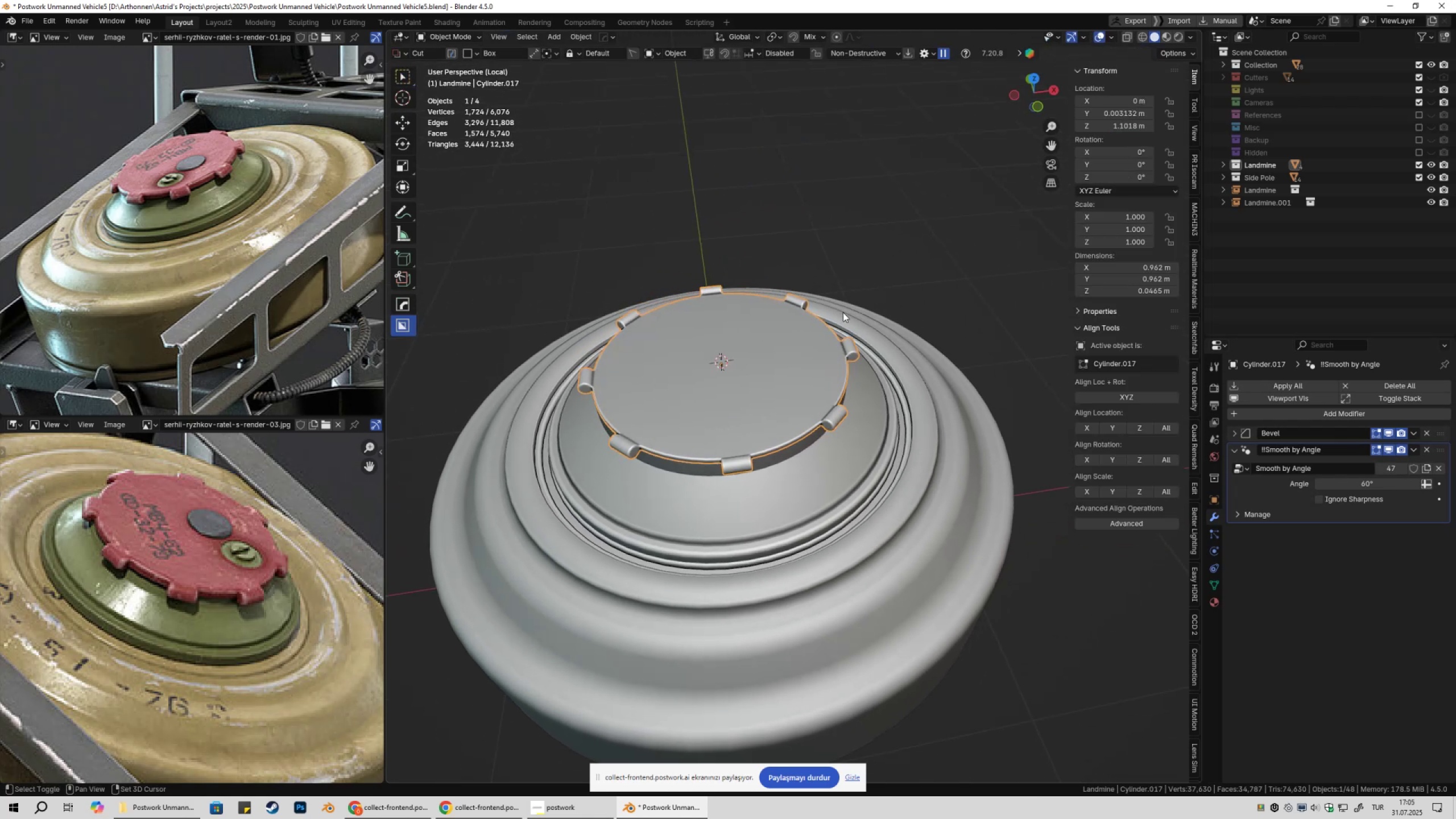 
key(Shift+A)
 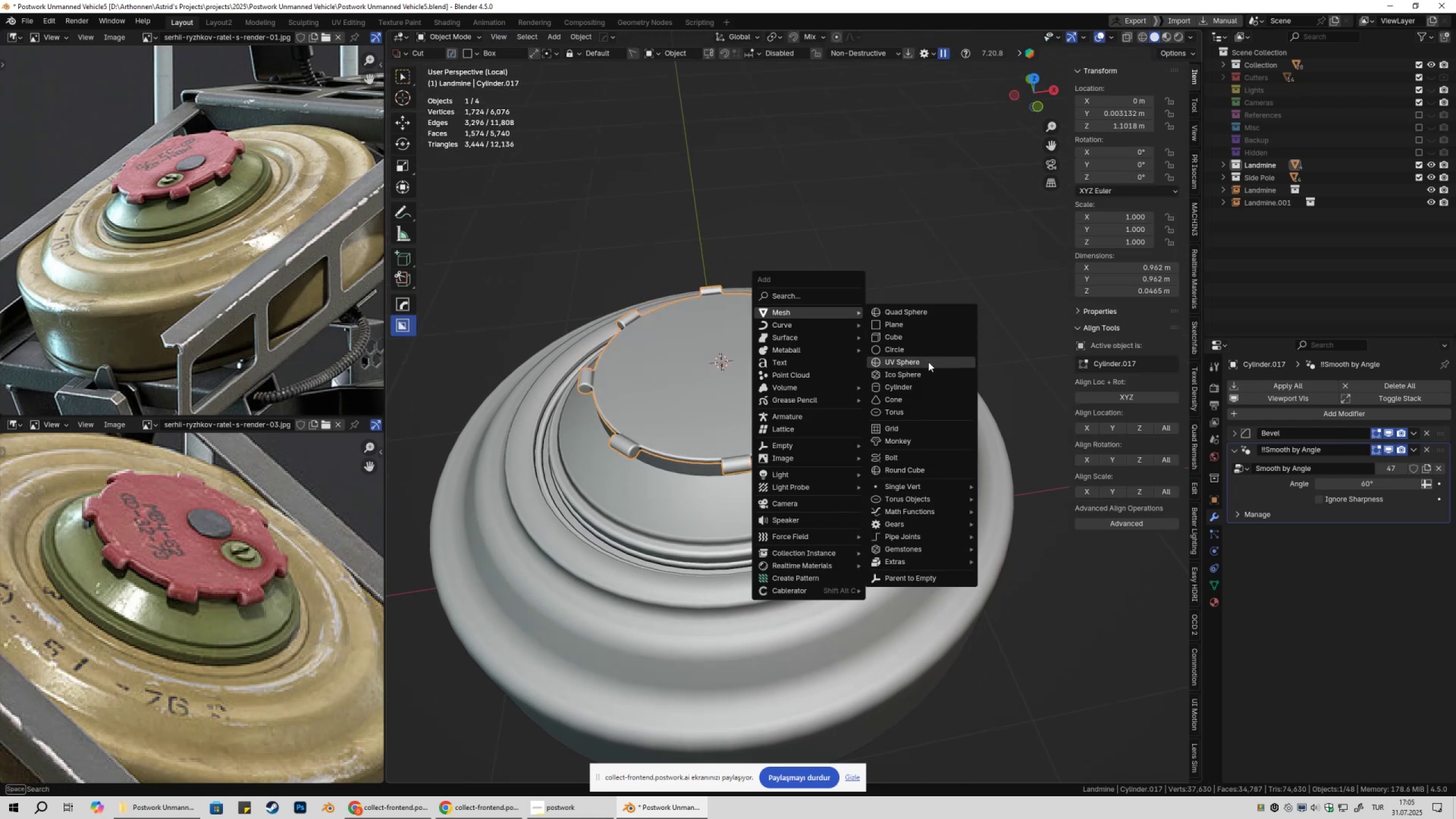 
left_click([919, 386])
 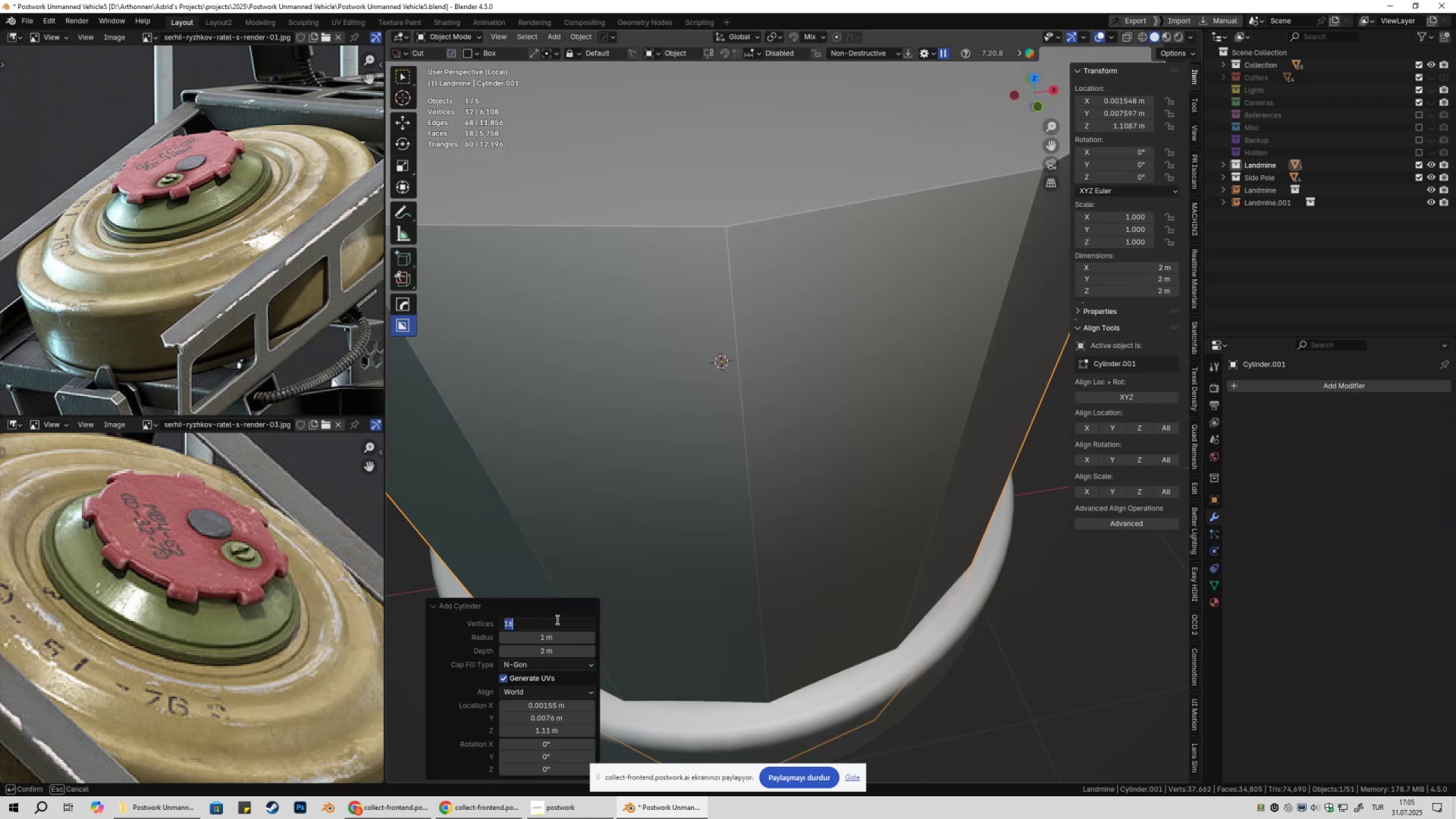 
type(32)
key(NumpadEnter)
type(ss)
 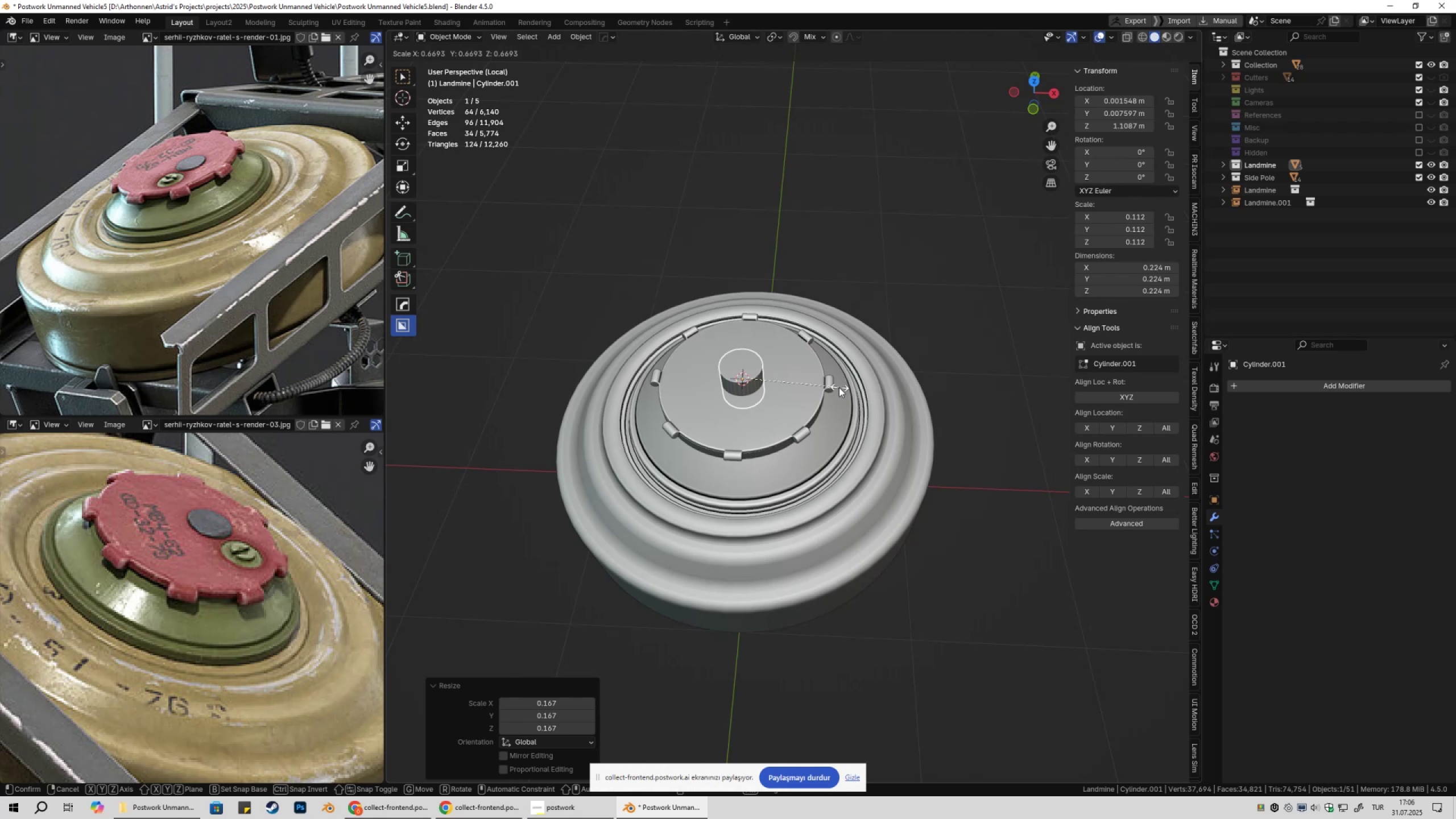 
scroll: coordinate [892, 333], scroll_direction: down, amount: 8.0
 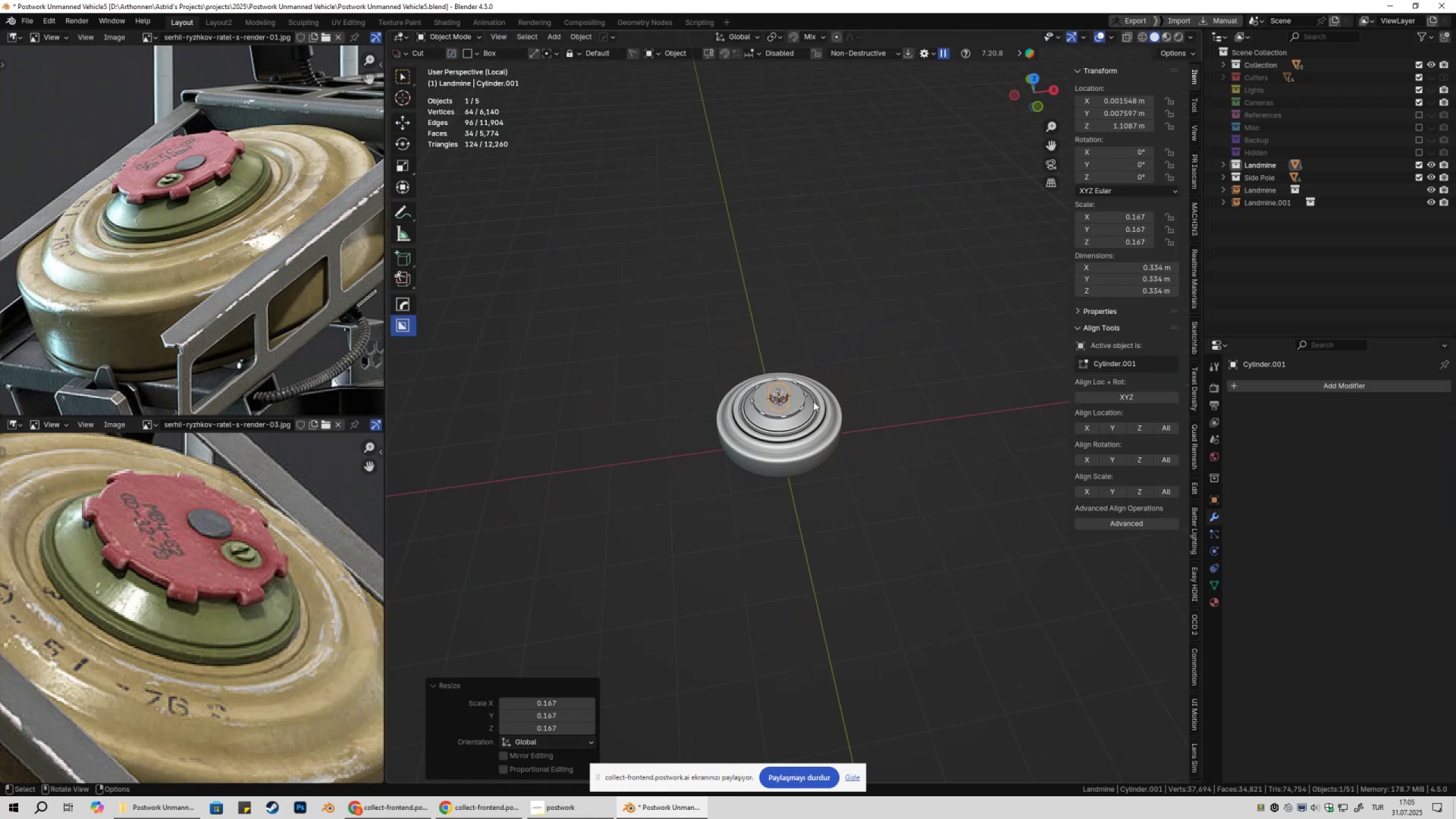 
scroll: coordinate [841, 420], scroll_direction: up, amount: 6.0
 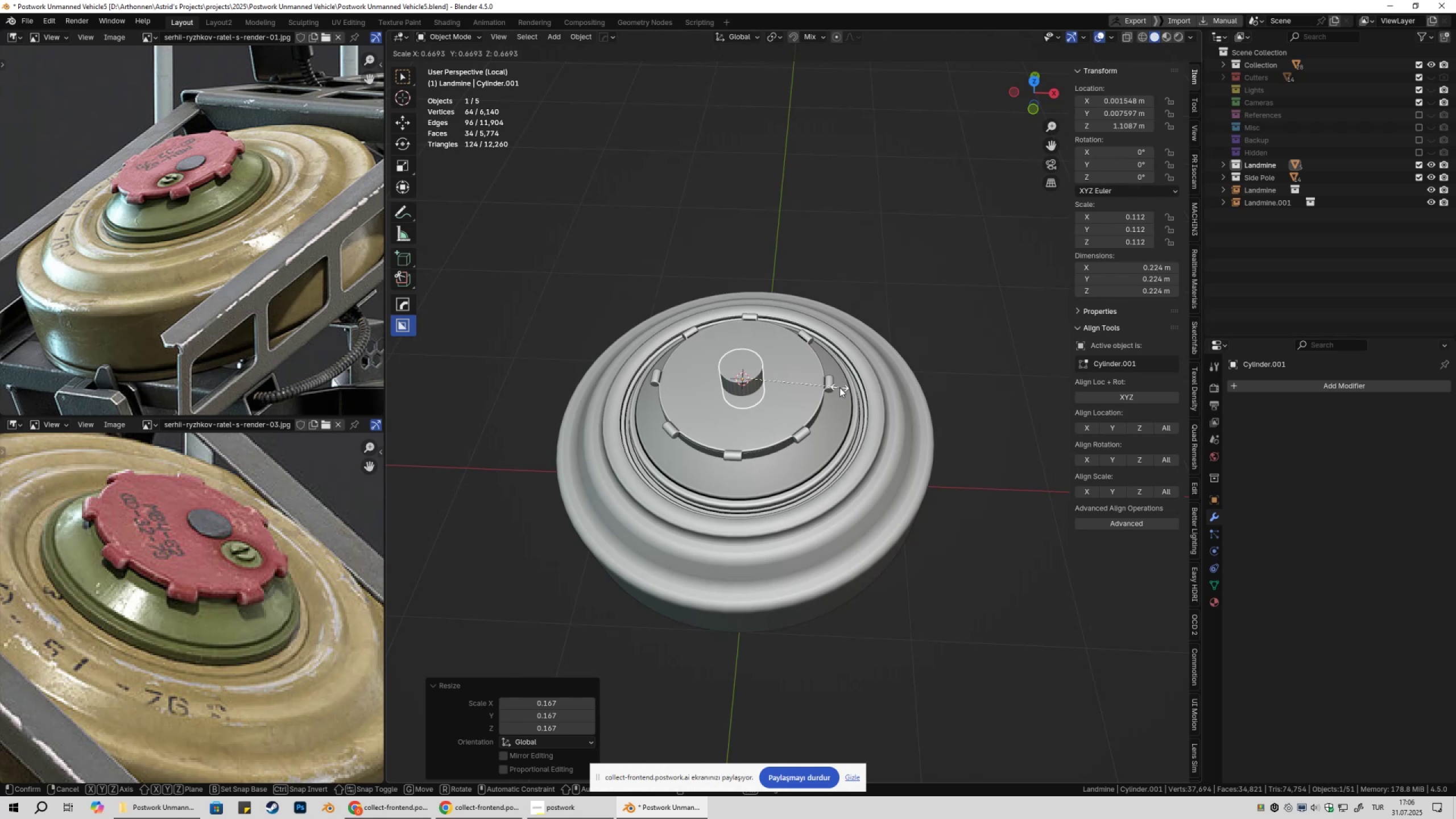 
left_click([838, 388])
 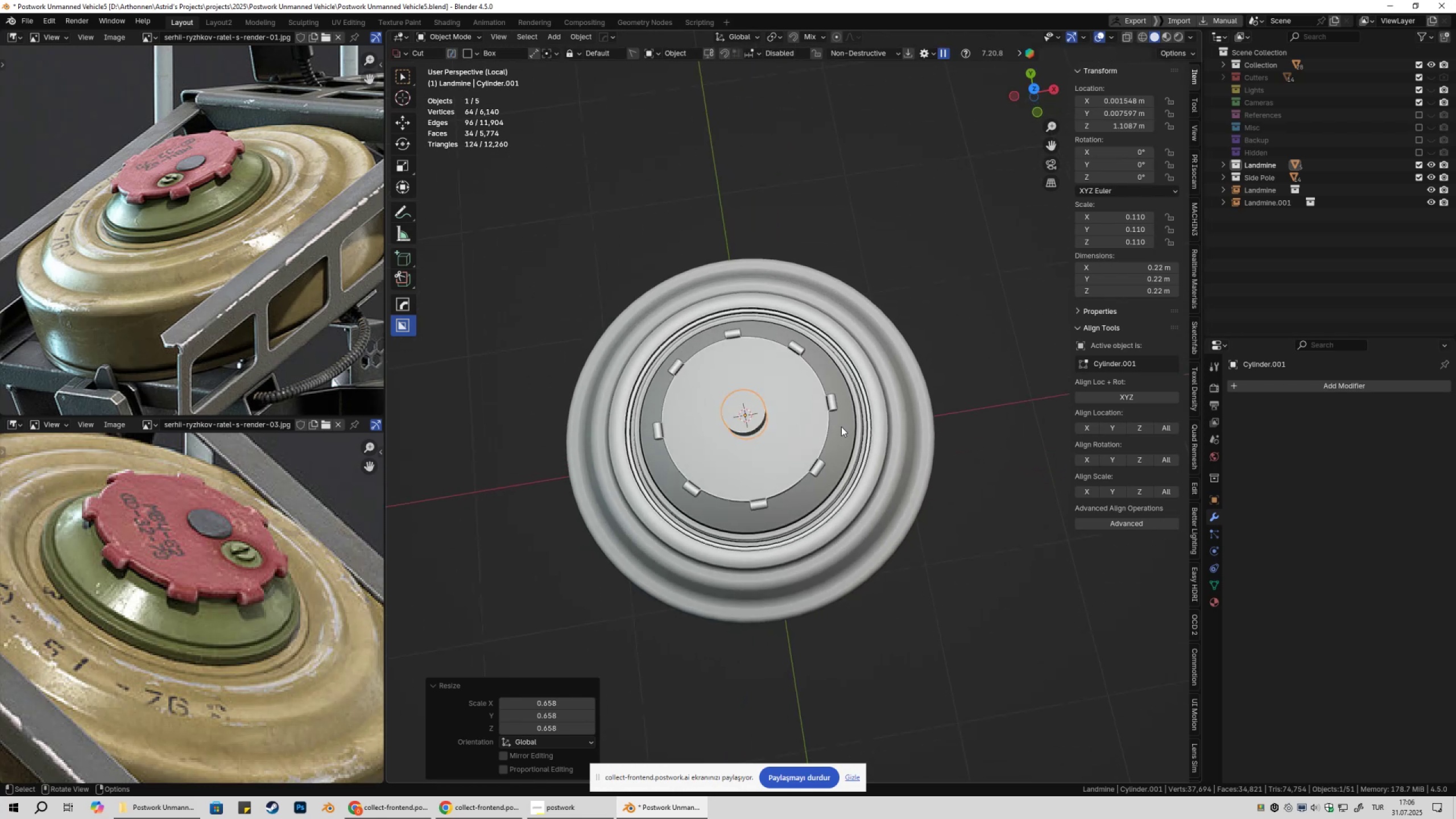 
scroll: coordinate [834, 432], scroll_direction: up, amount: 4.0
 